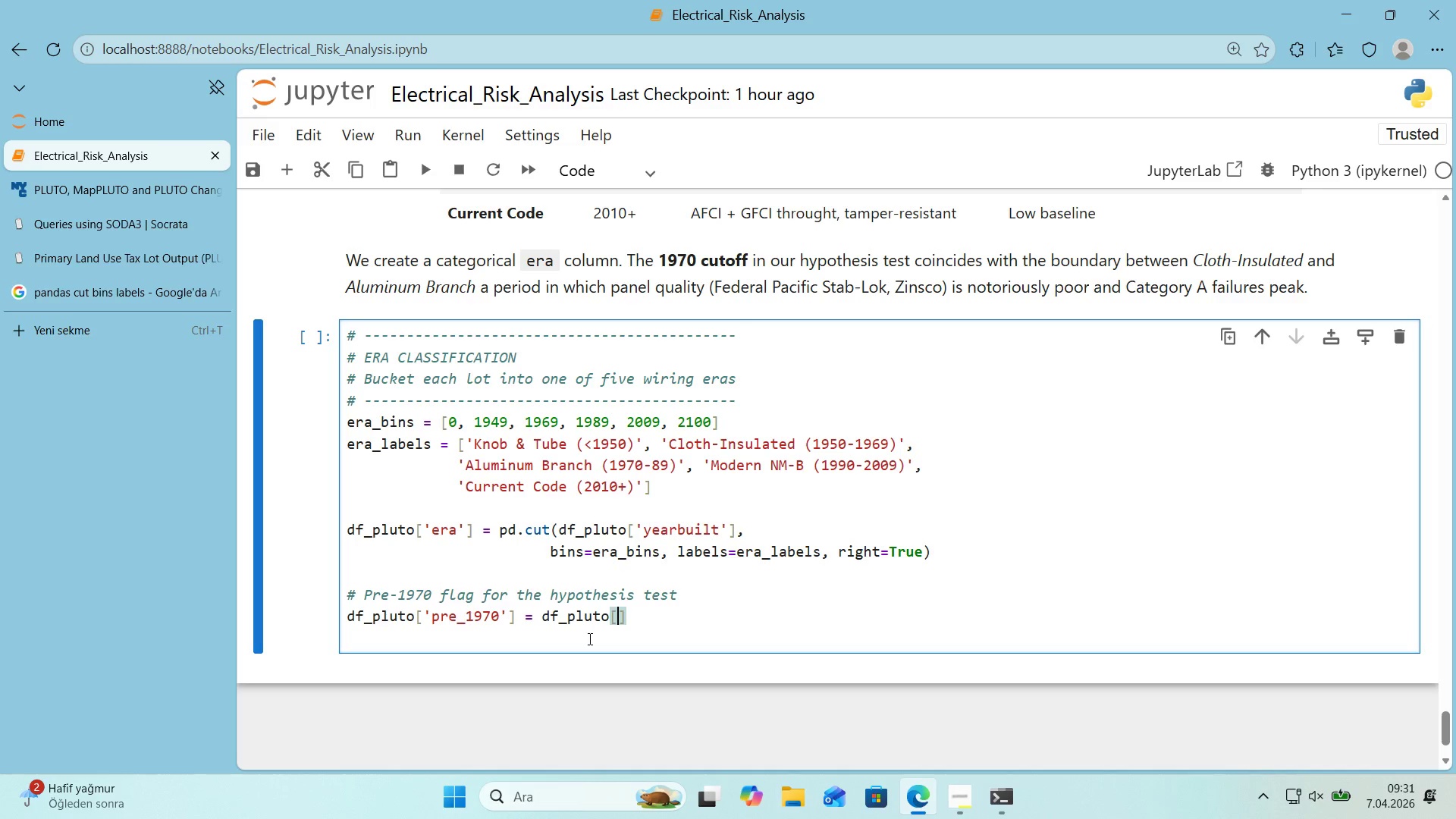 
type(@@)
 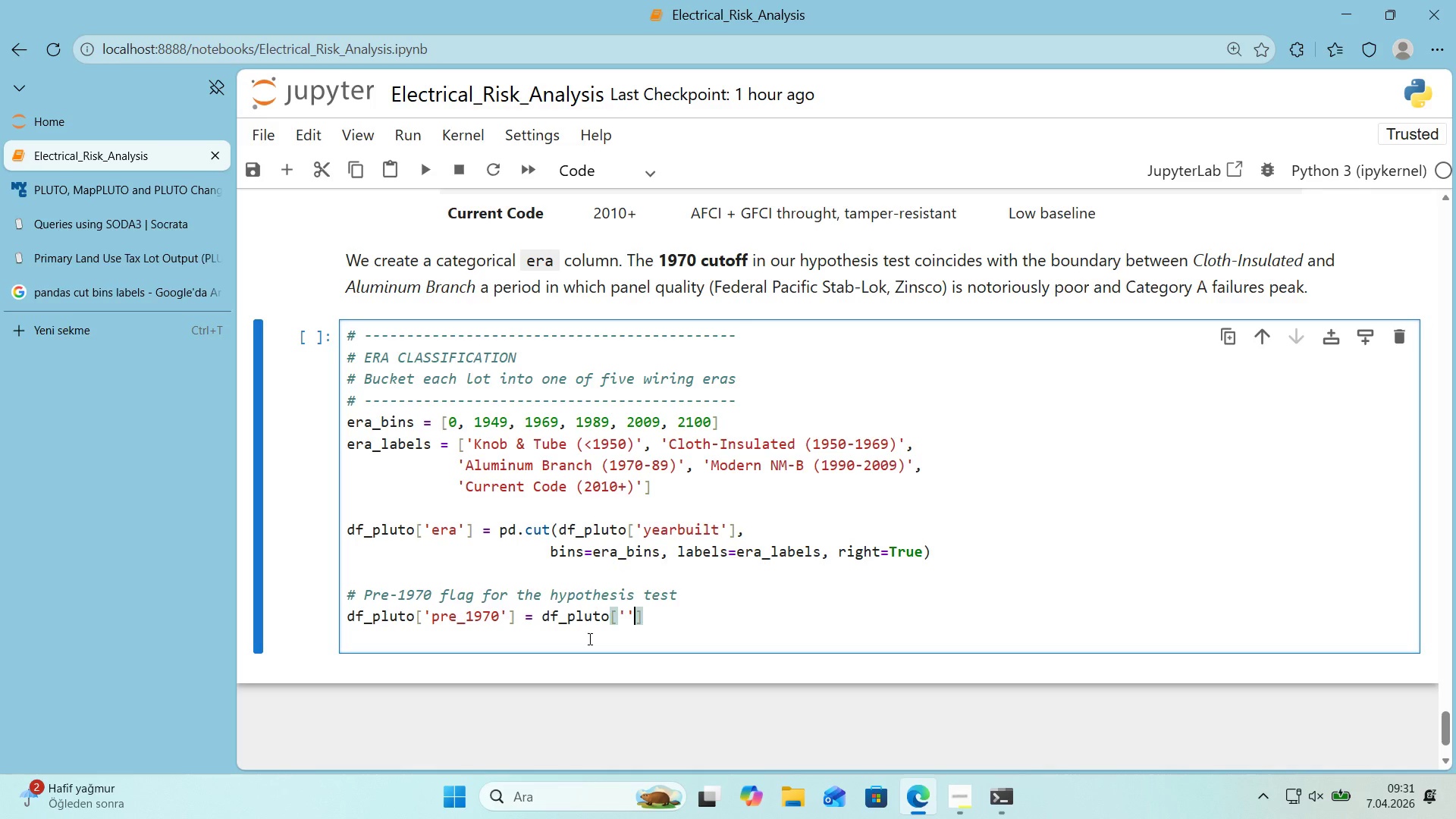 
key(ArrowLeft)
 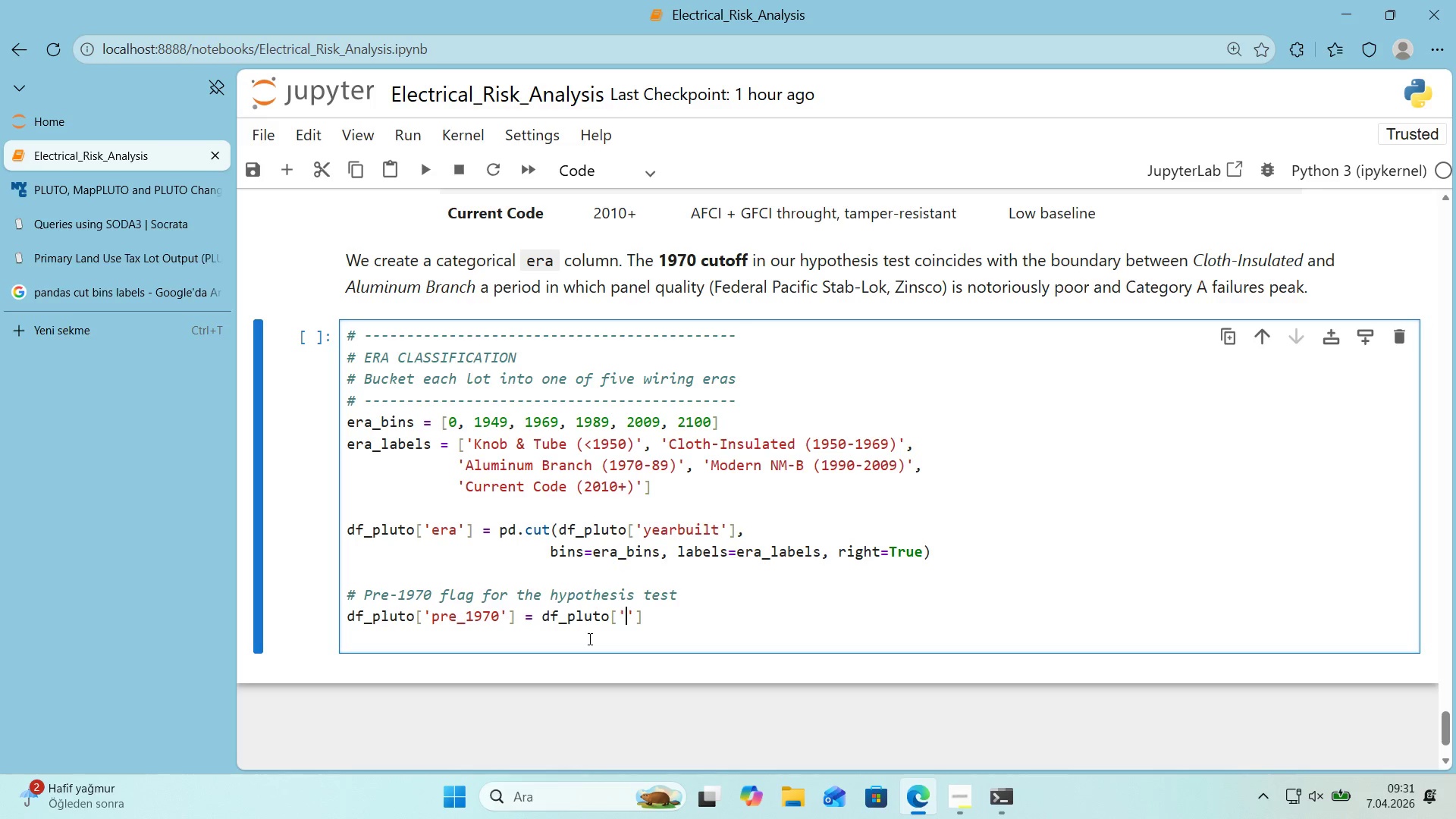 
type(yearbu'lt)
 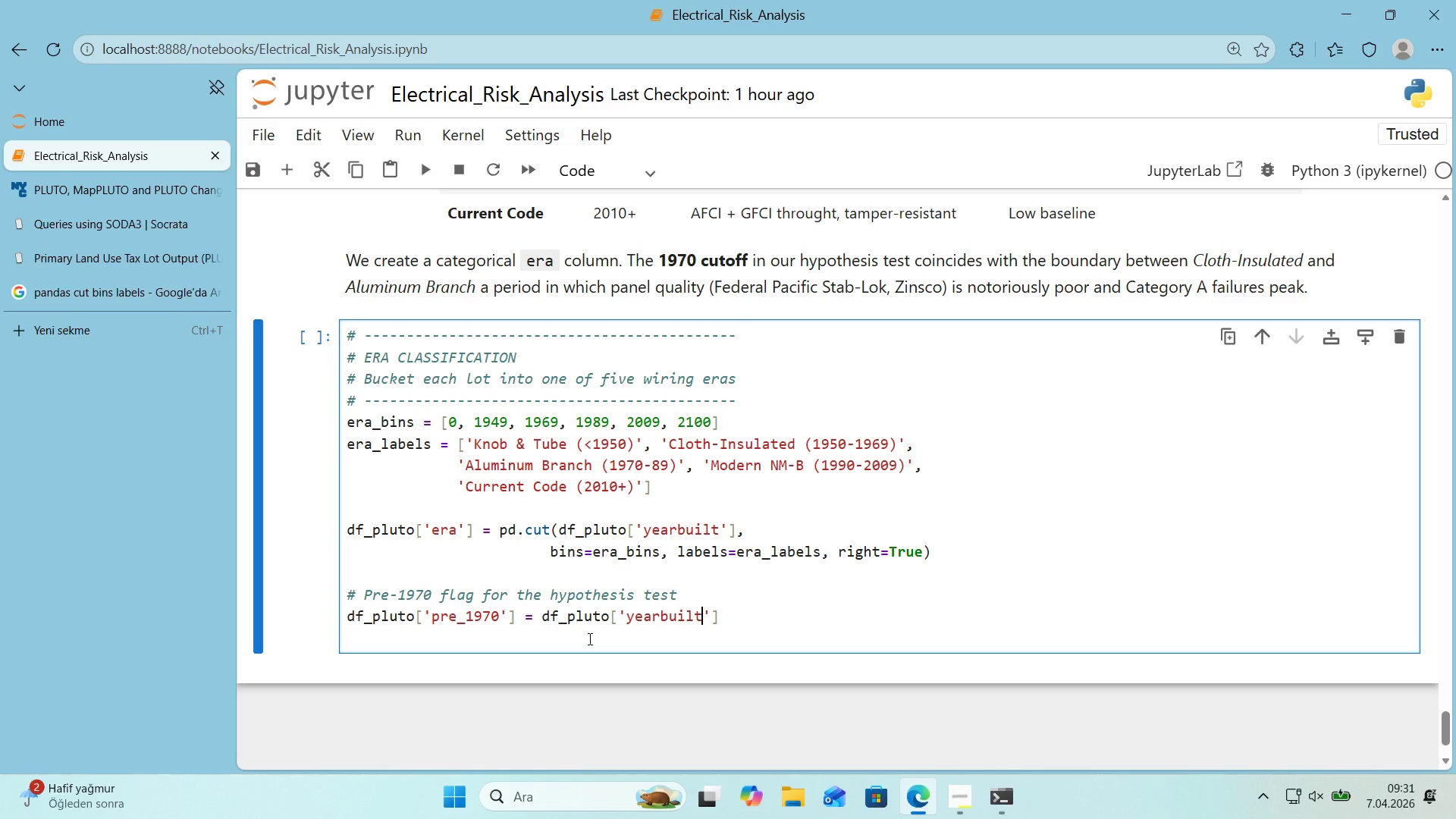 
key(ArrowRight)
 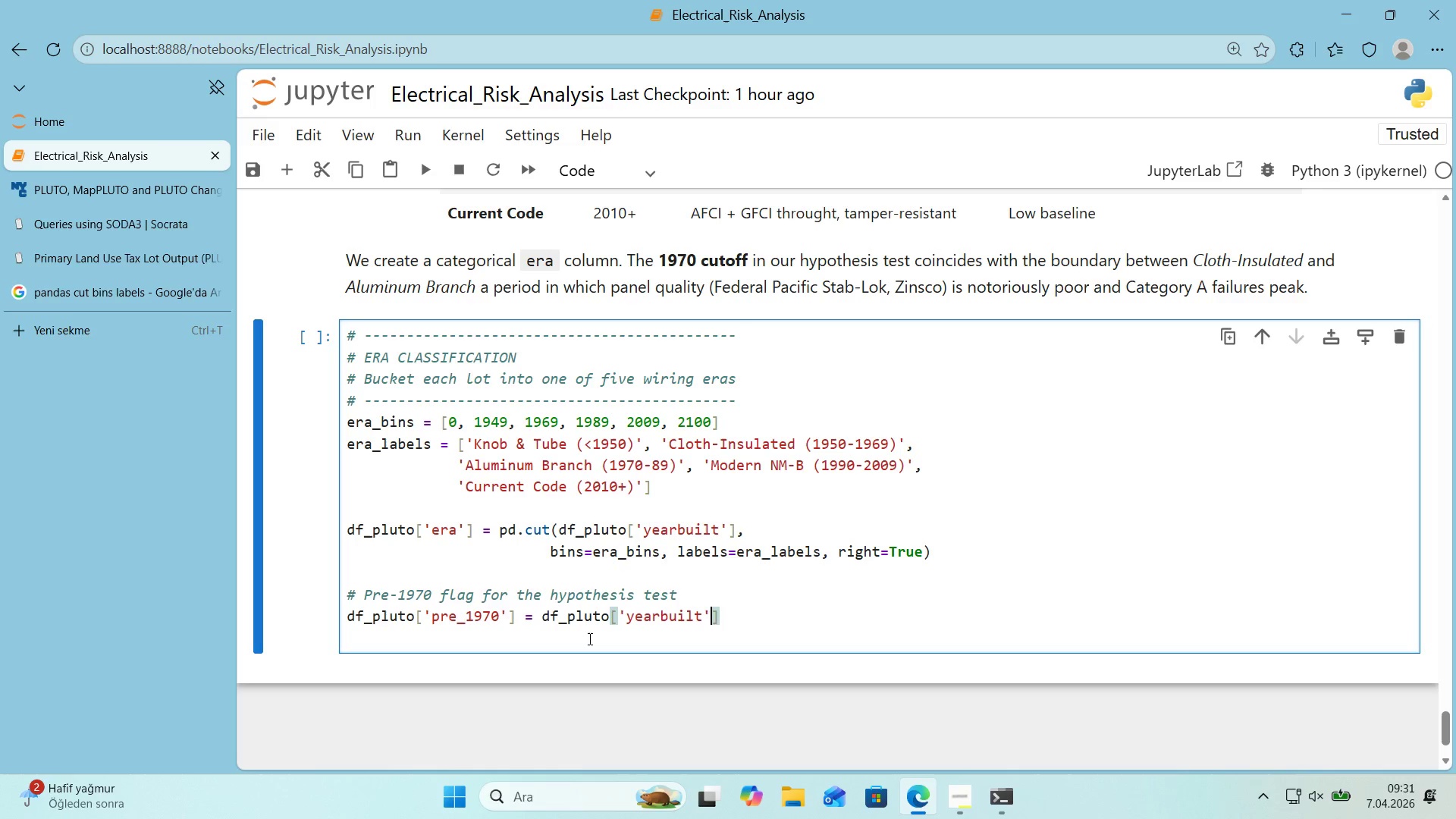 
key(ArrowRight)
 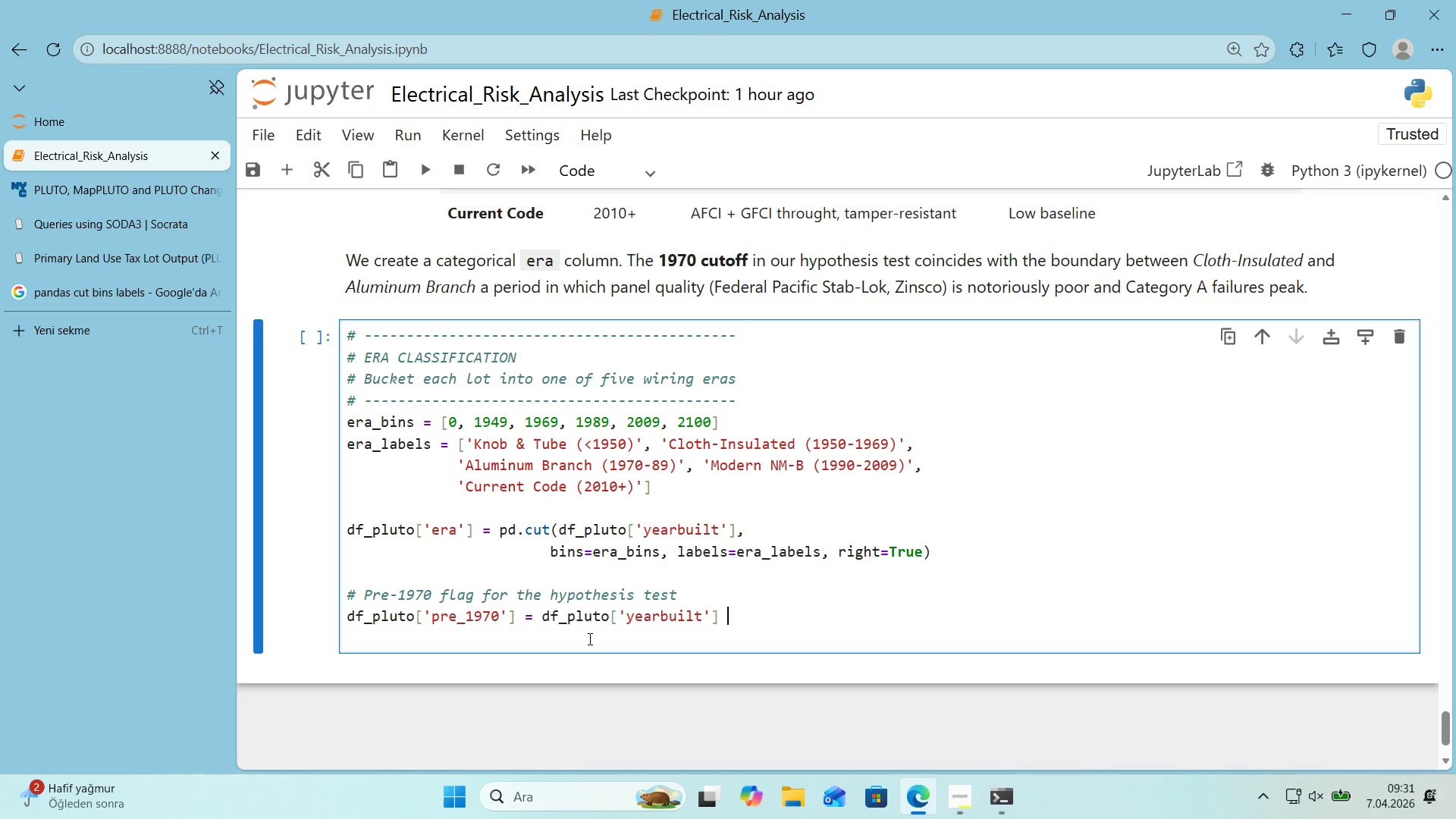 
type( [Break] AGE_CUTOFF)
 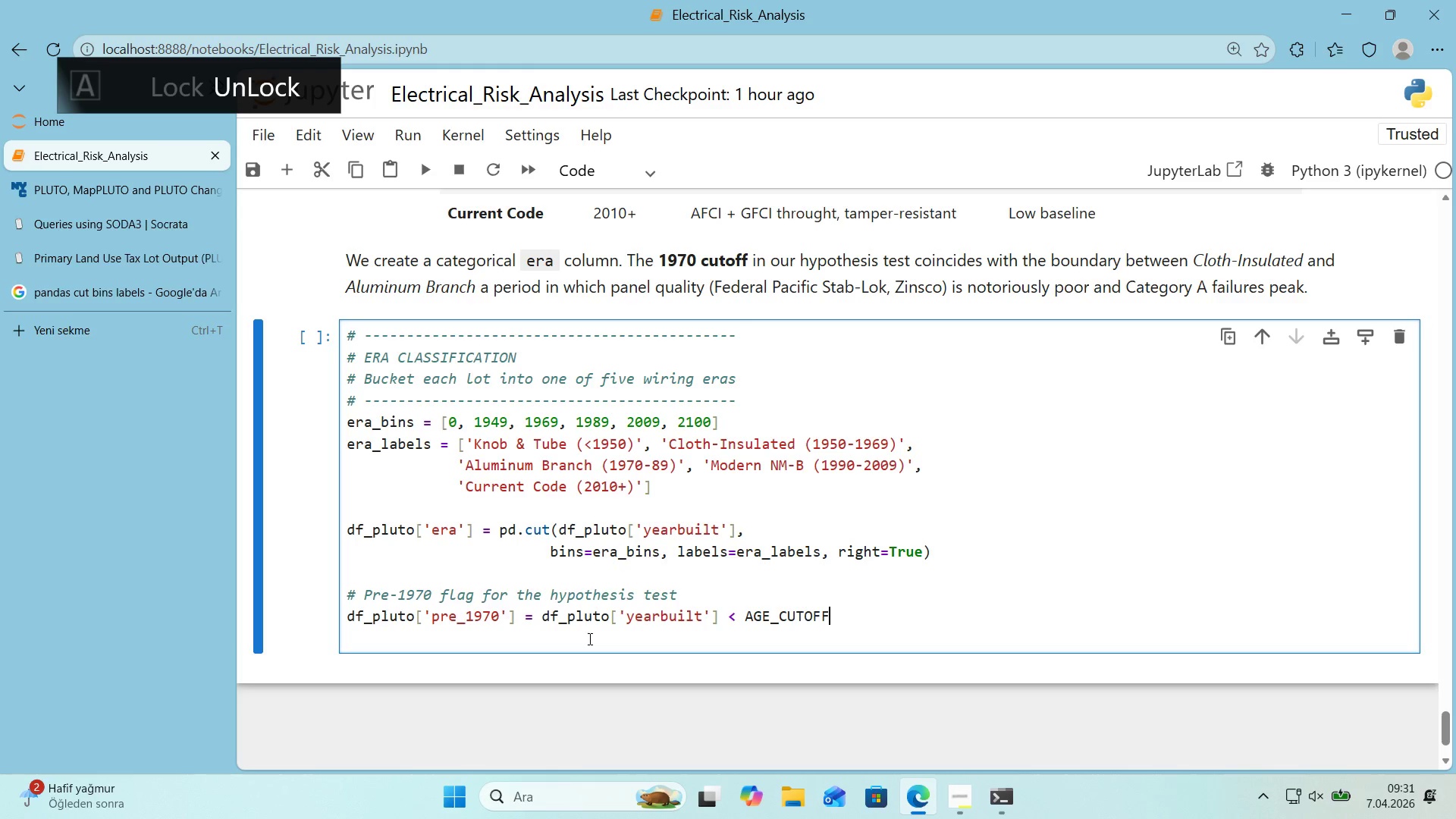 
key(Enter)
 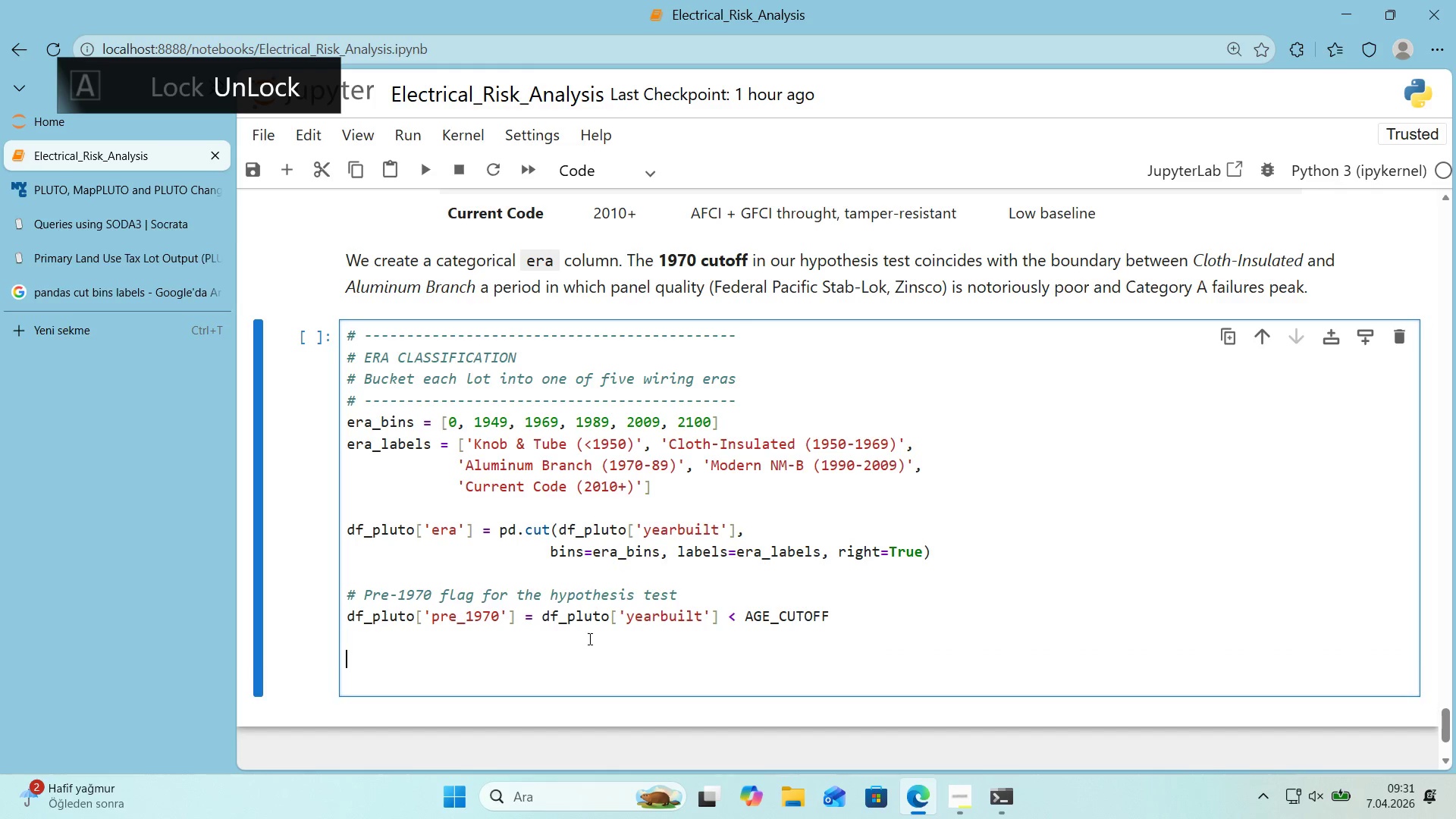 
key(Enter)
 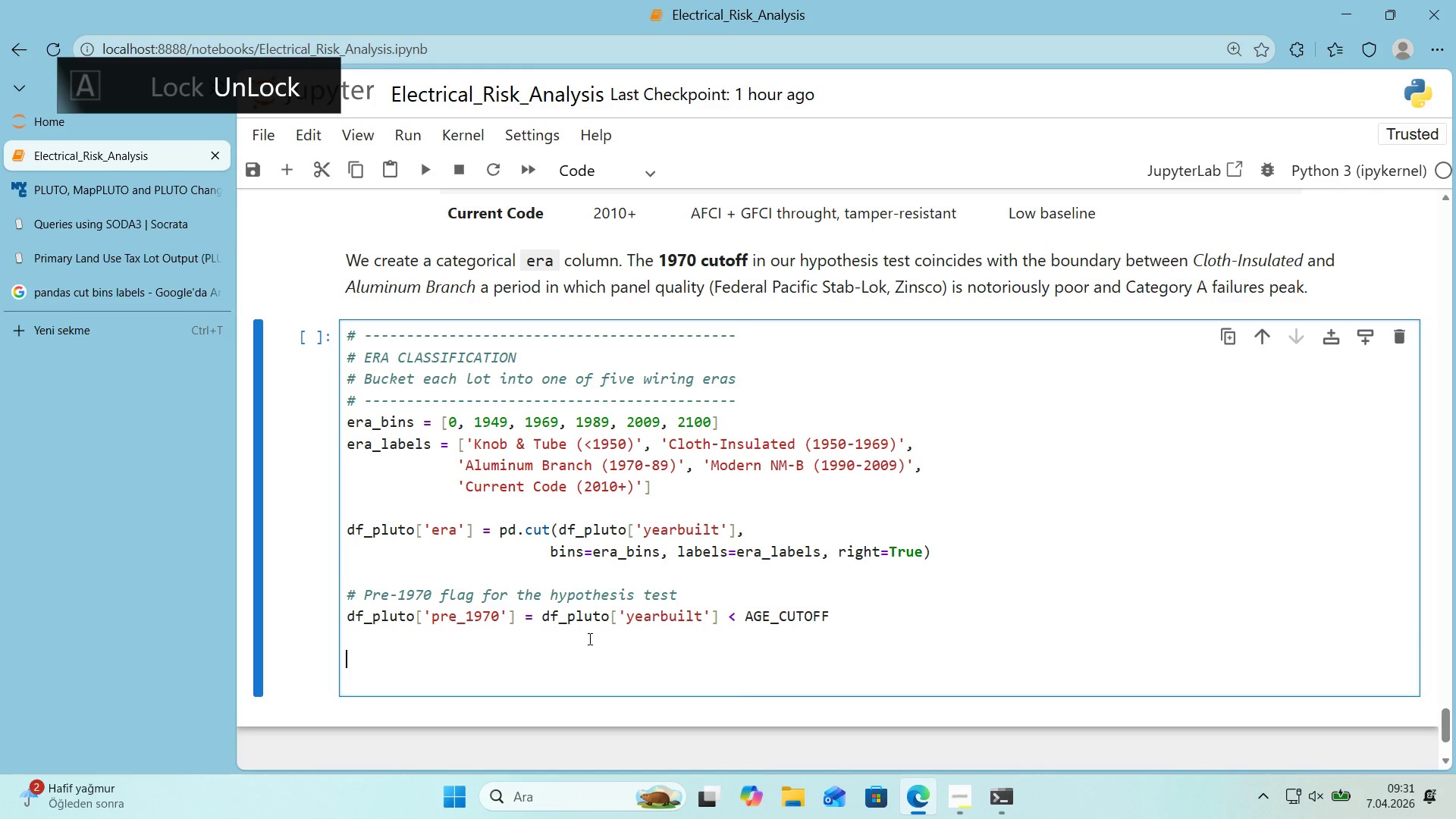 
key(Alt+Control+3)
 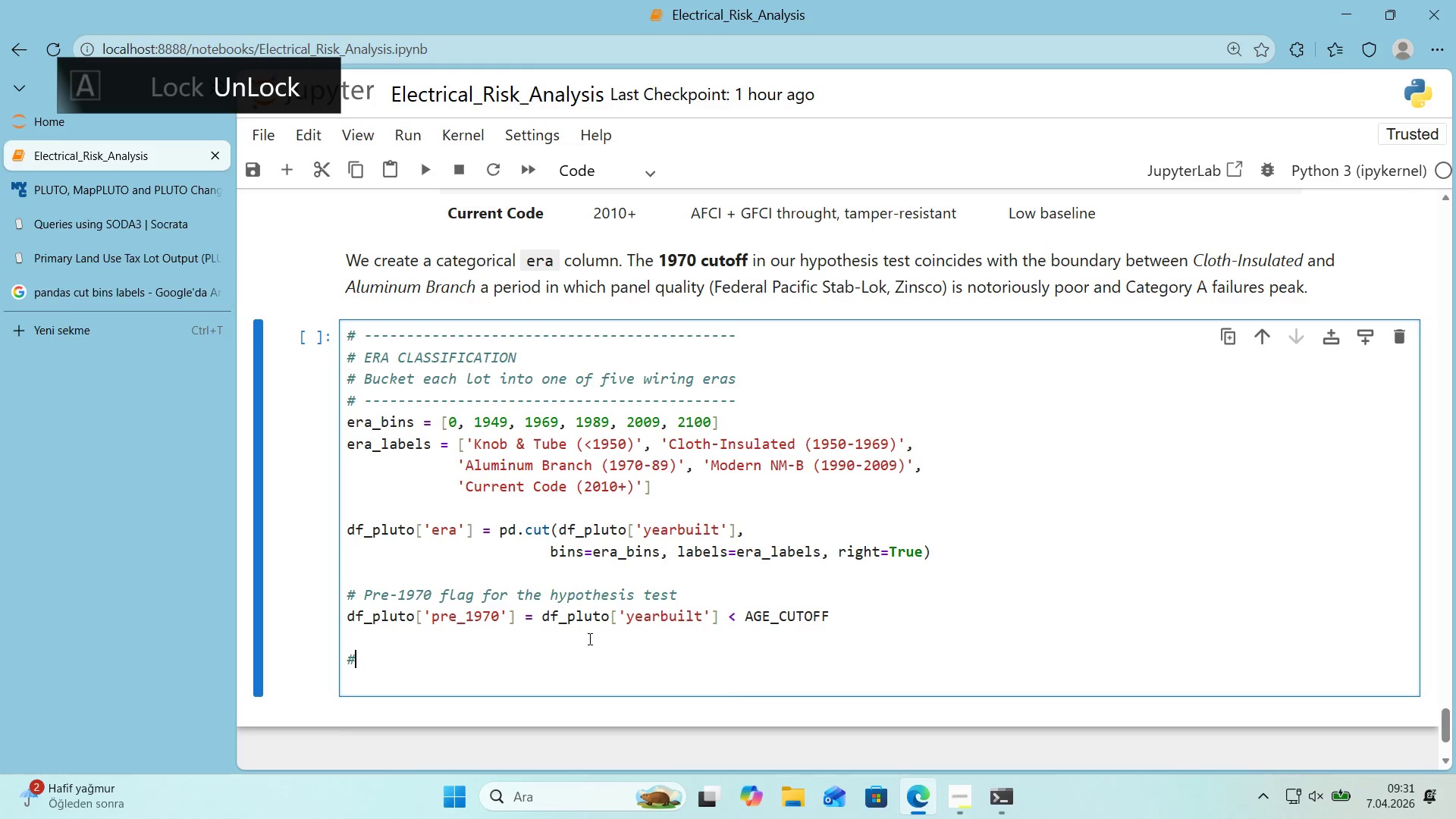 
type( q)
key(Backspace)
type(Qu'ck d'str'but'on check)
 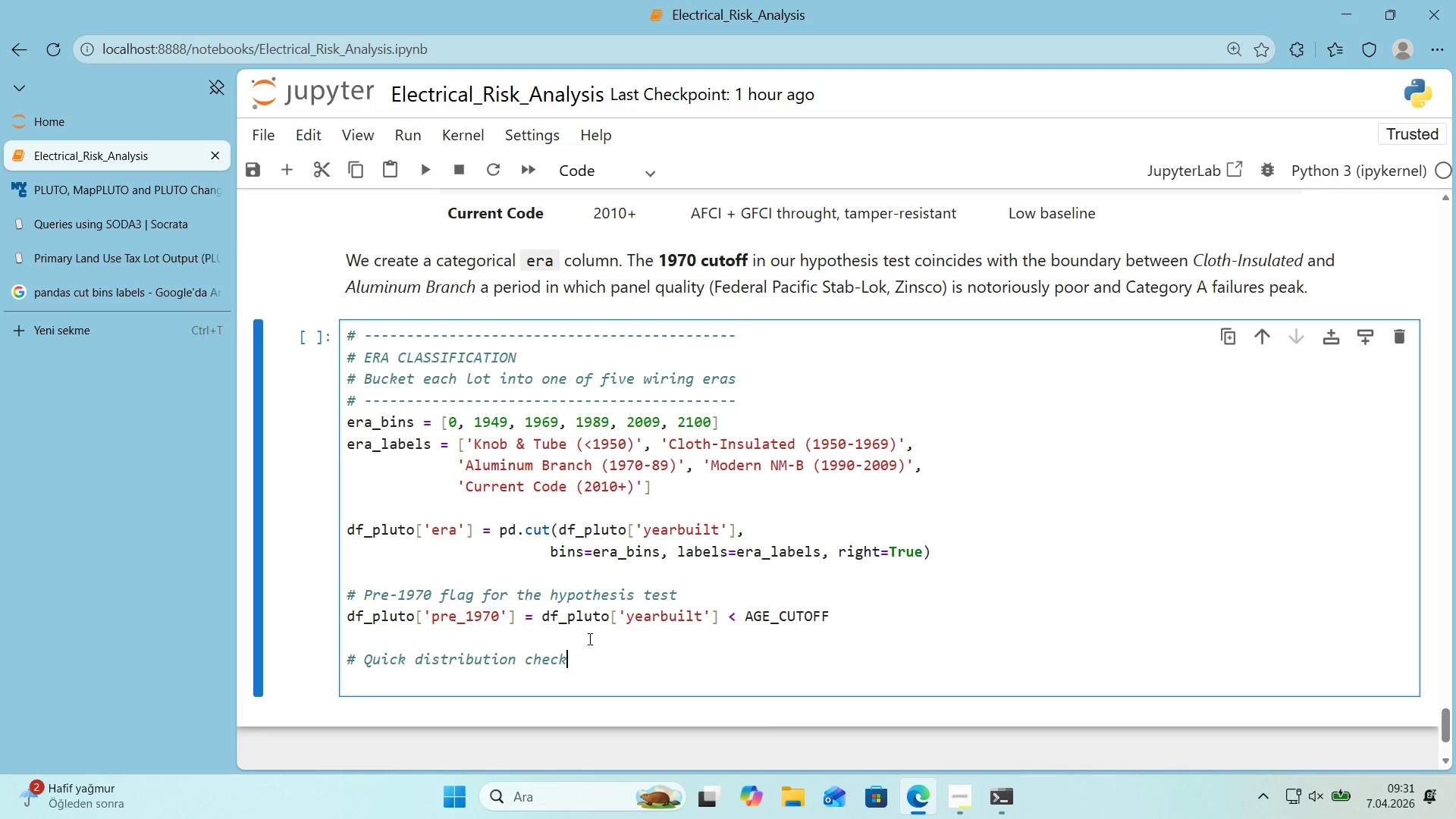 
key(Enter)
 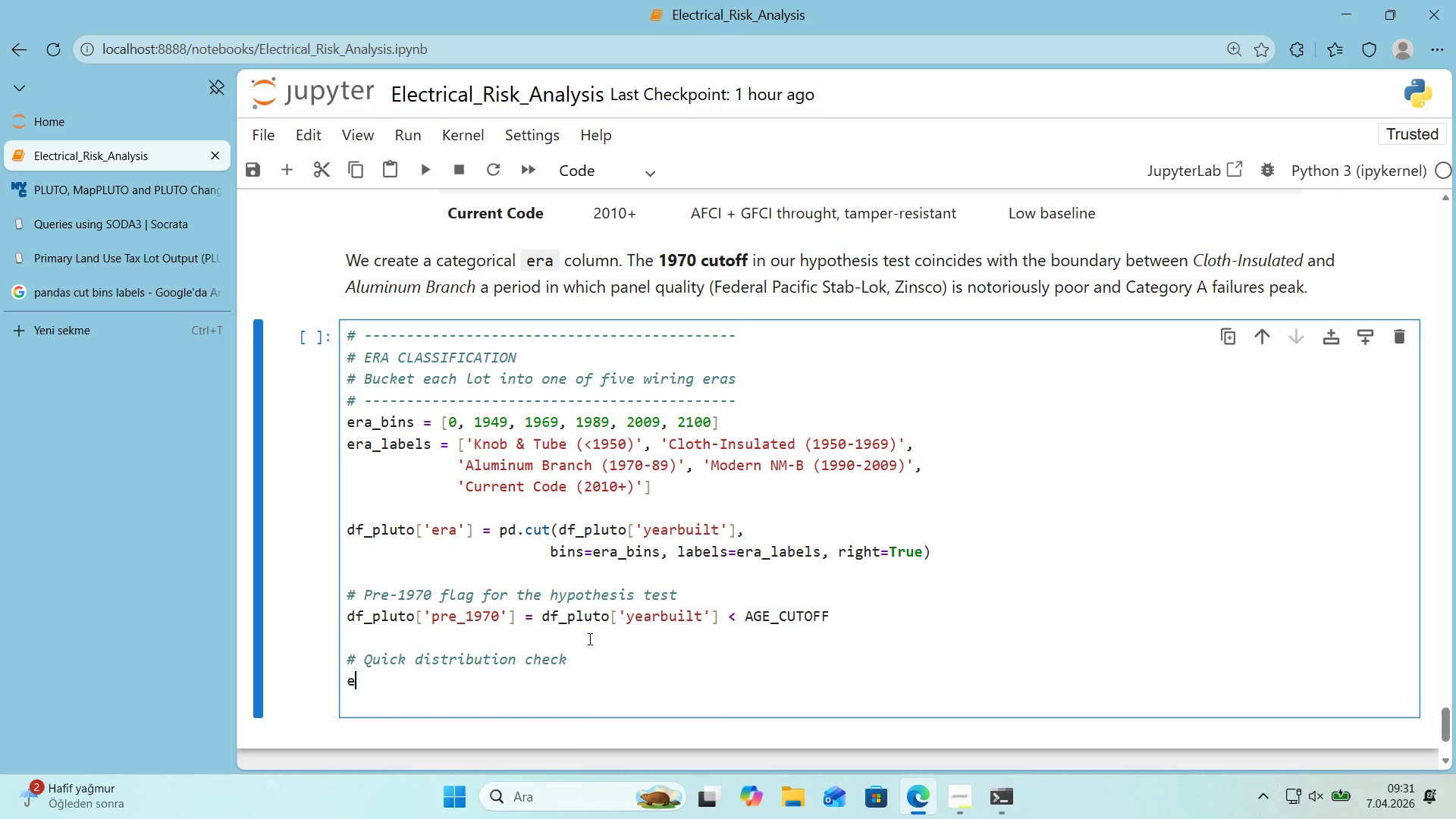 
type(era_counts ) df_pluto)
 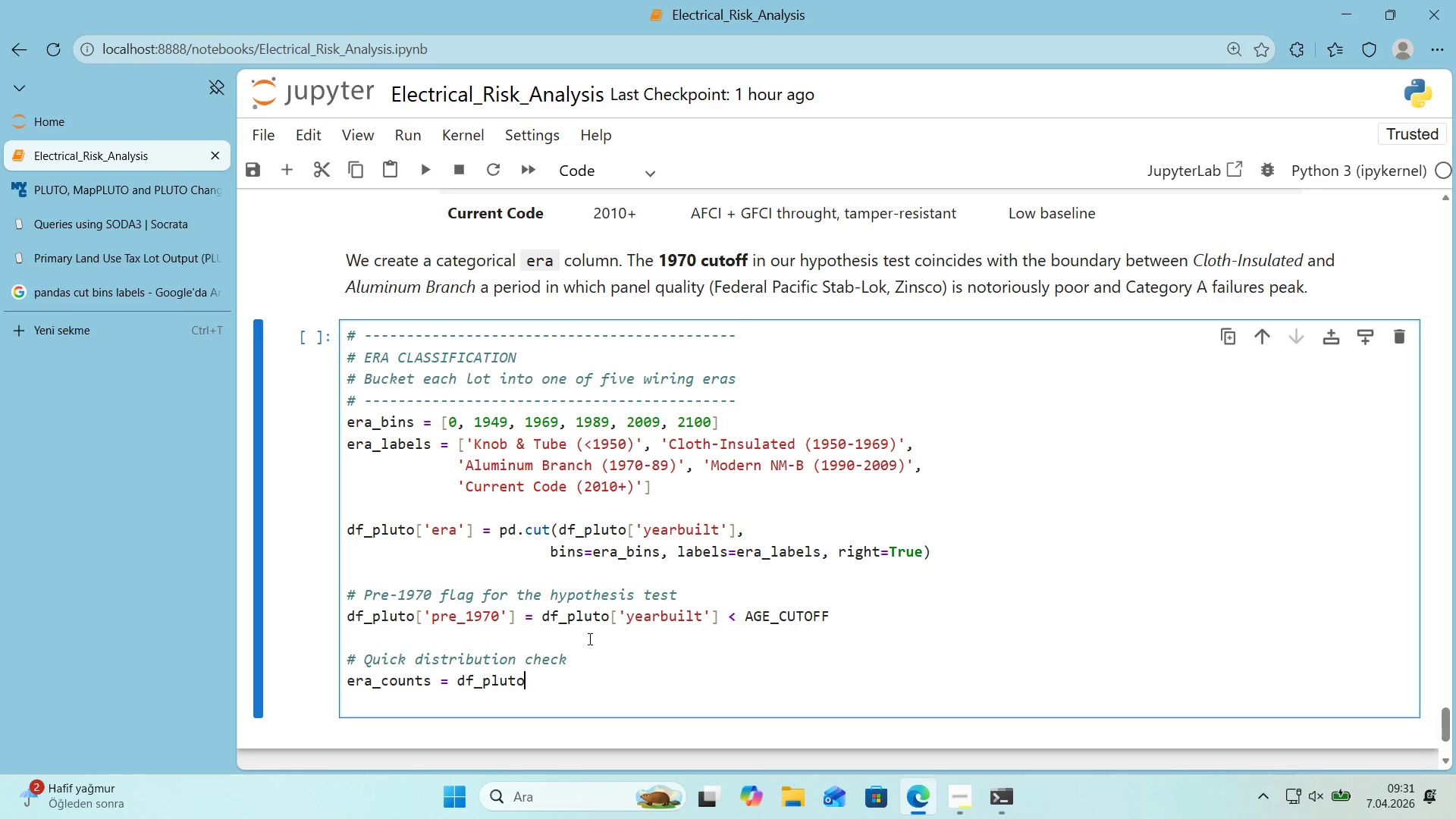 
key(Alt+Control+8)
 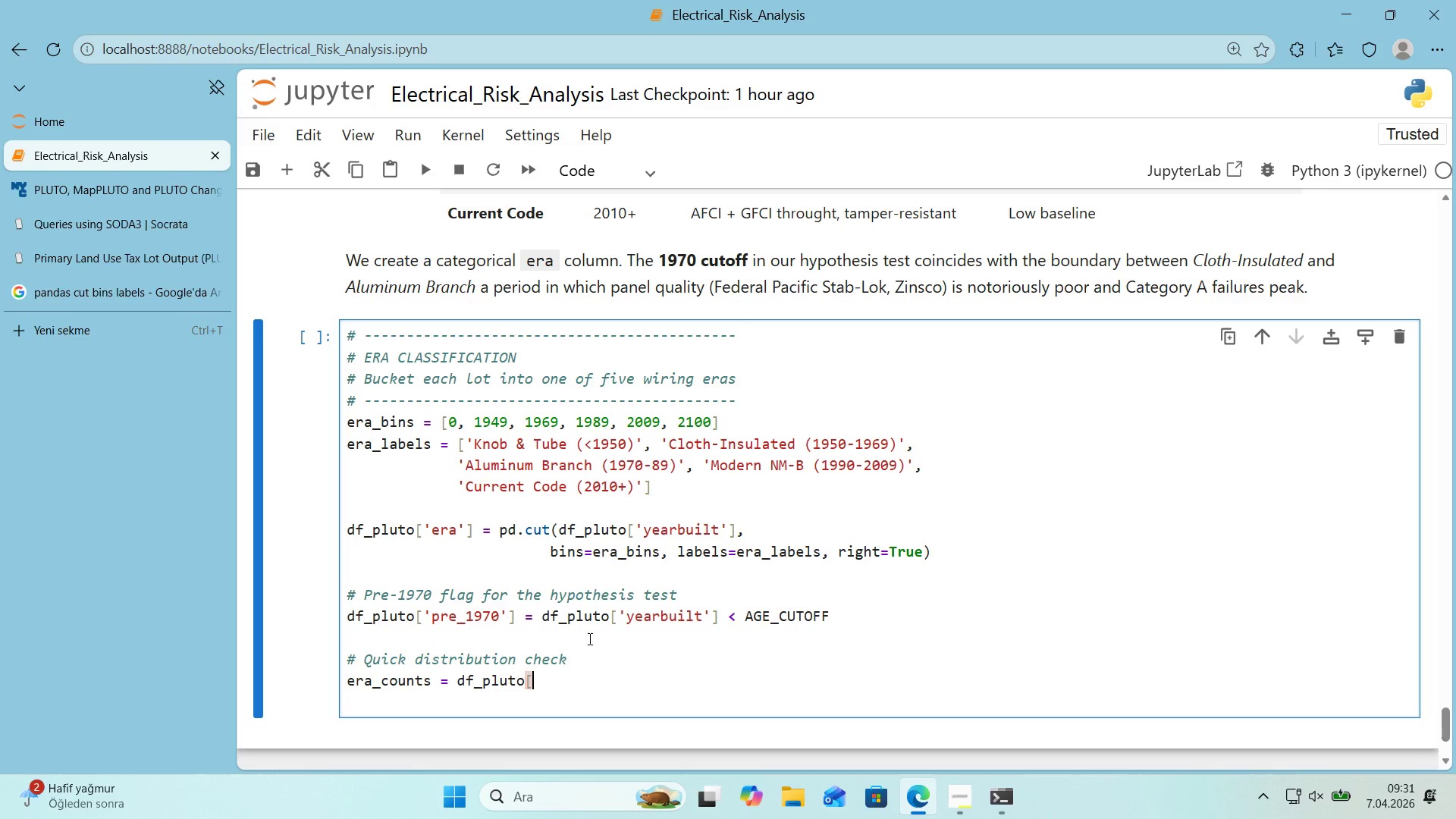 
key(Alt+Control+9)
 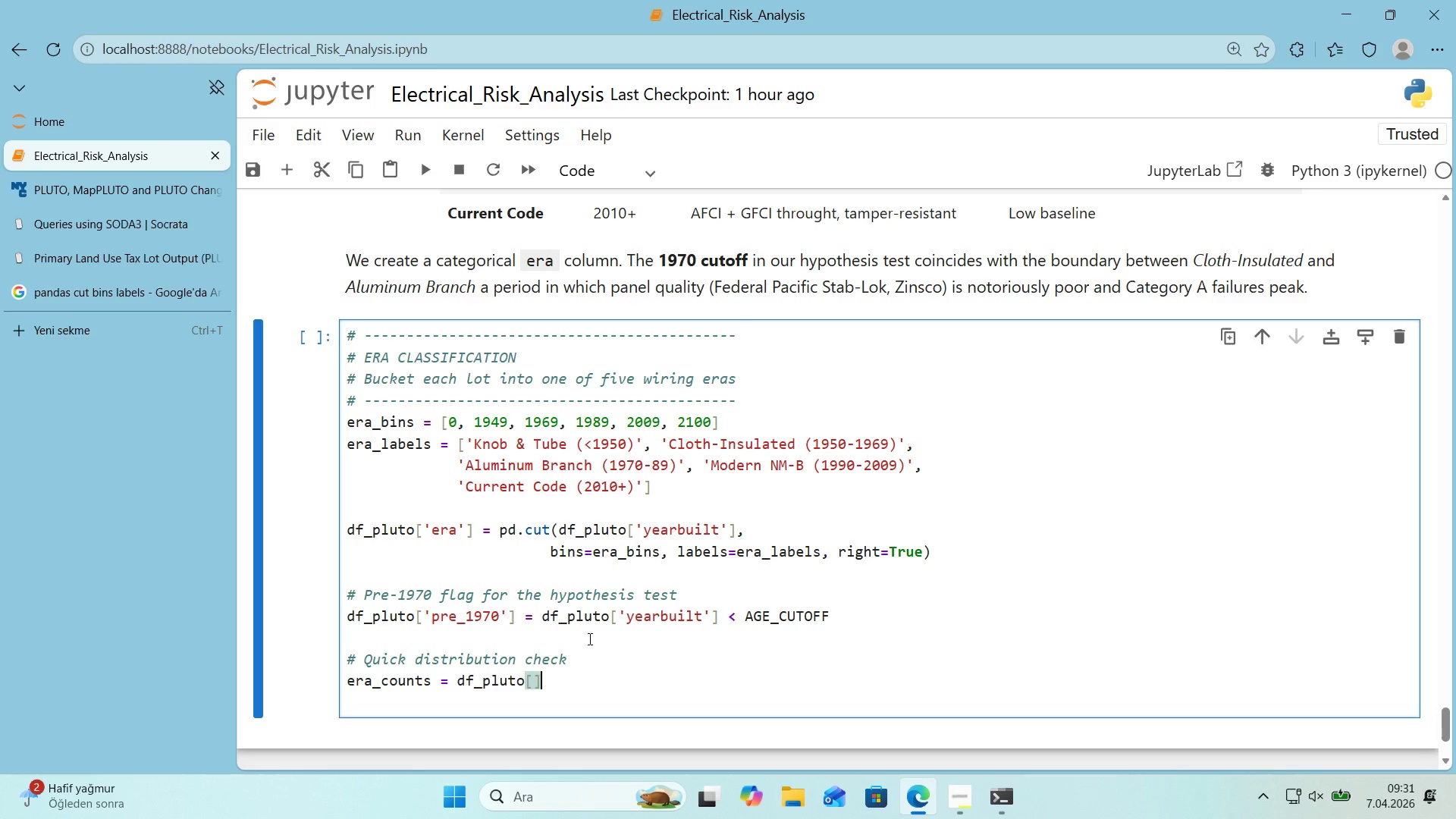 
key(ArrowLeft)
 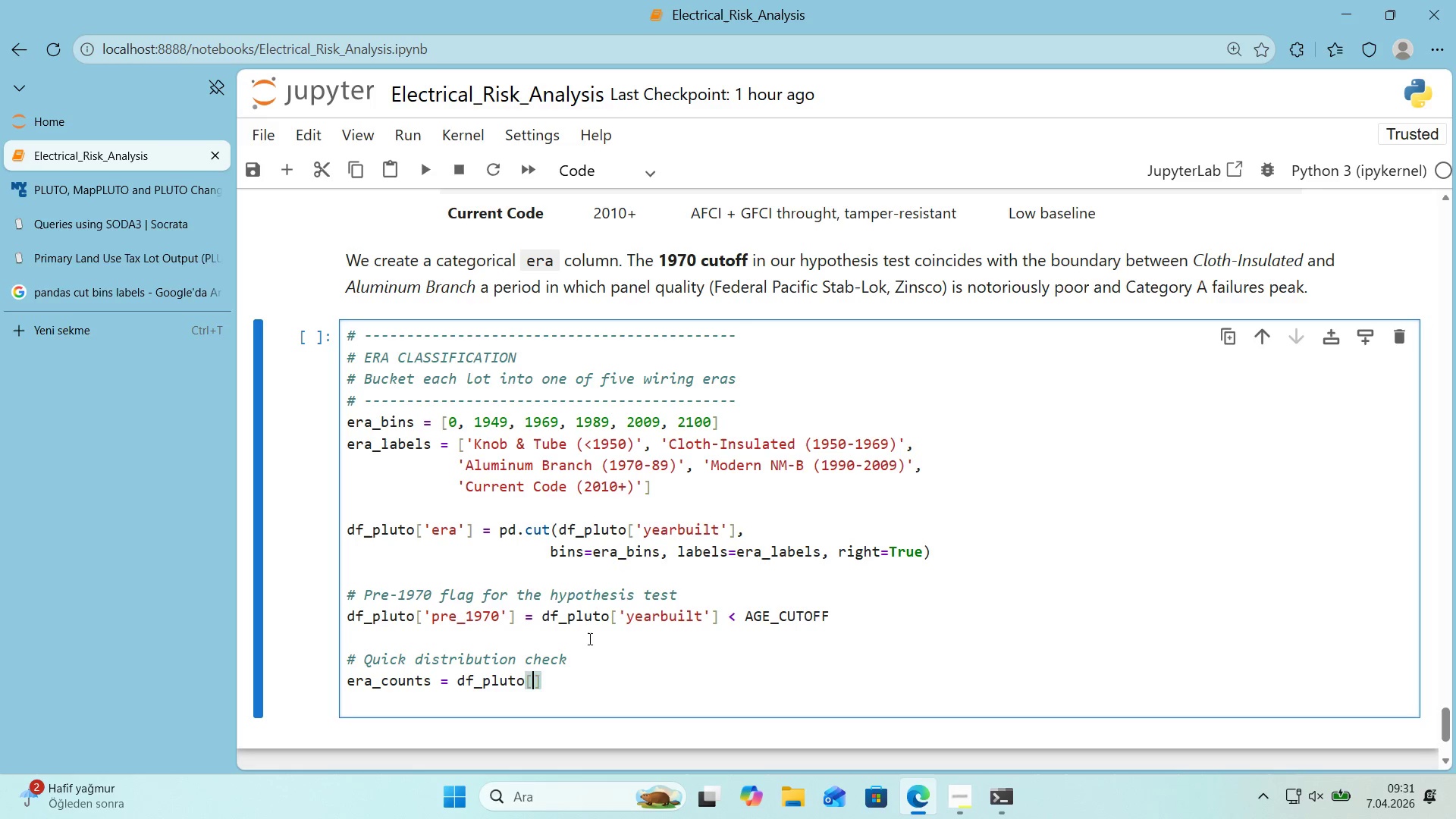 
type(@@)
 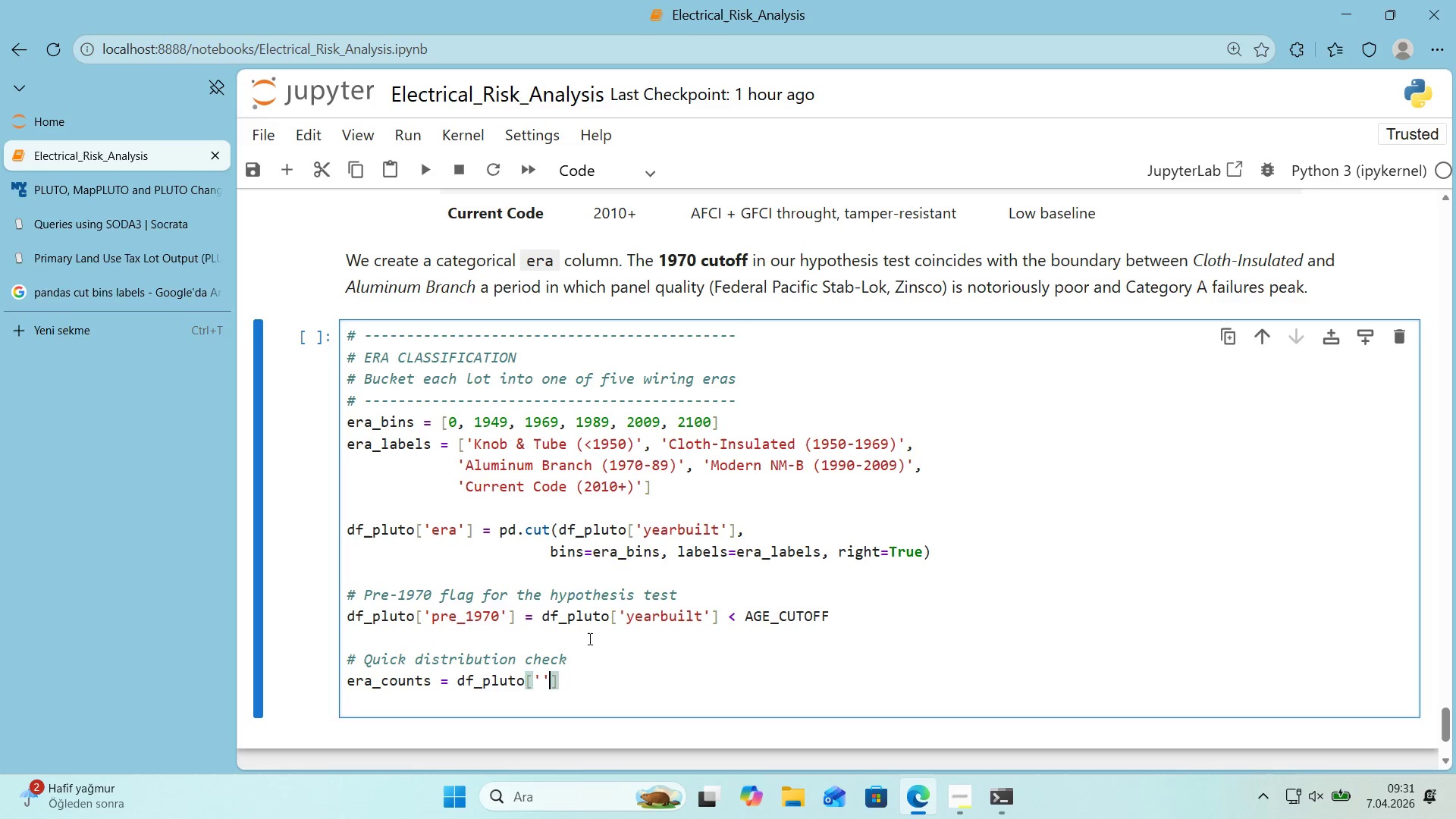 
key(ArrowLeft)
 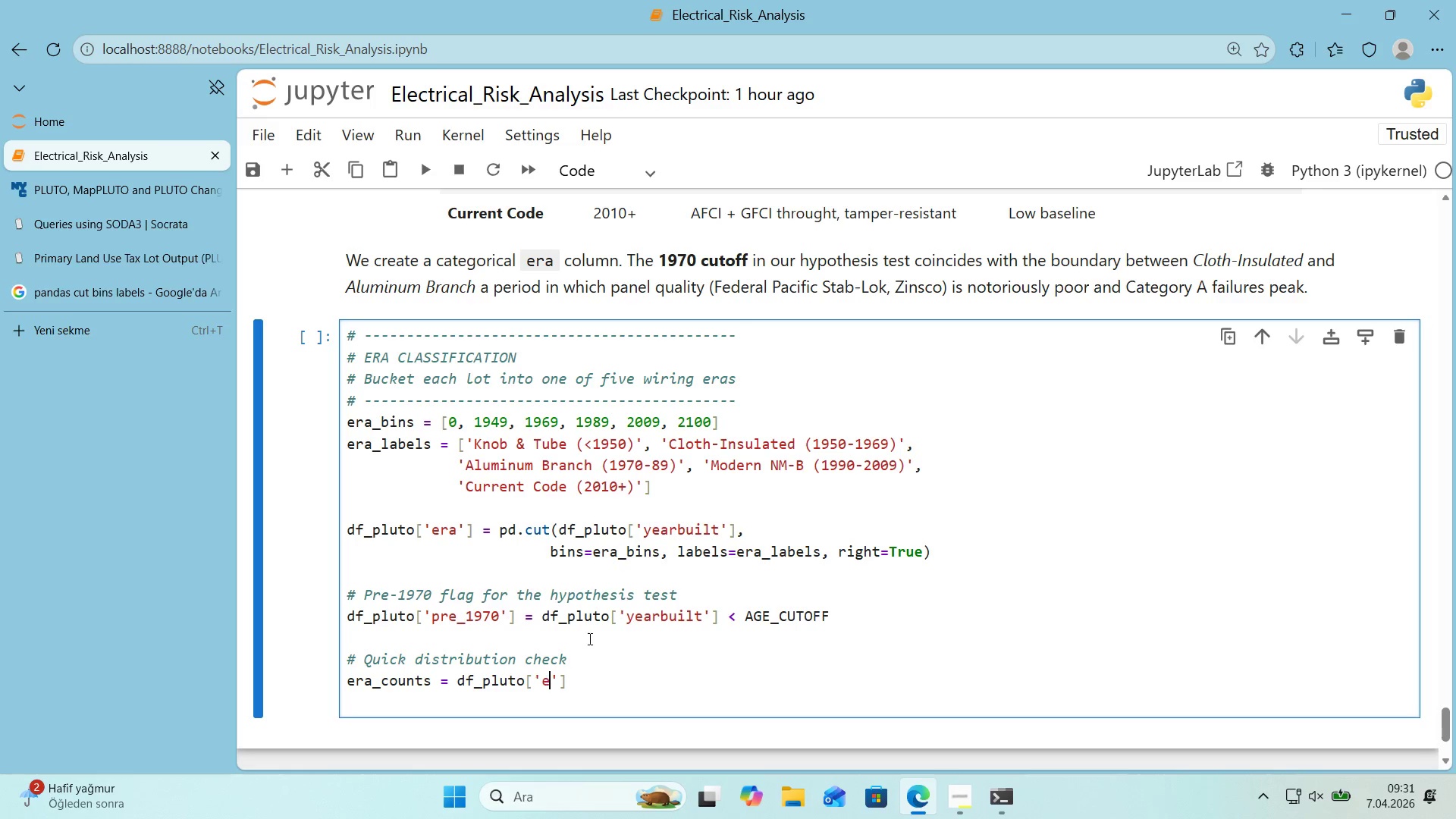 
type(era)
 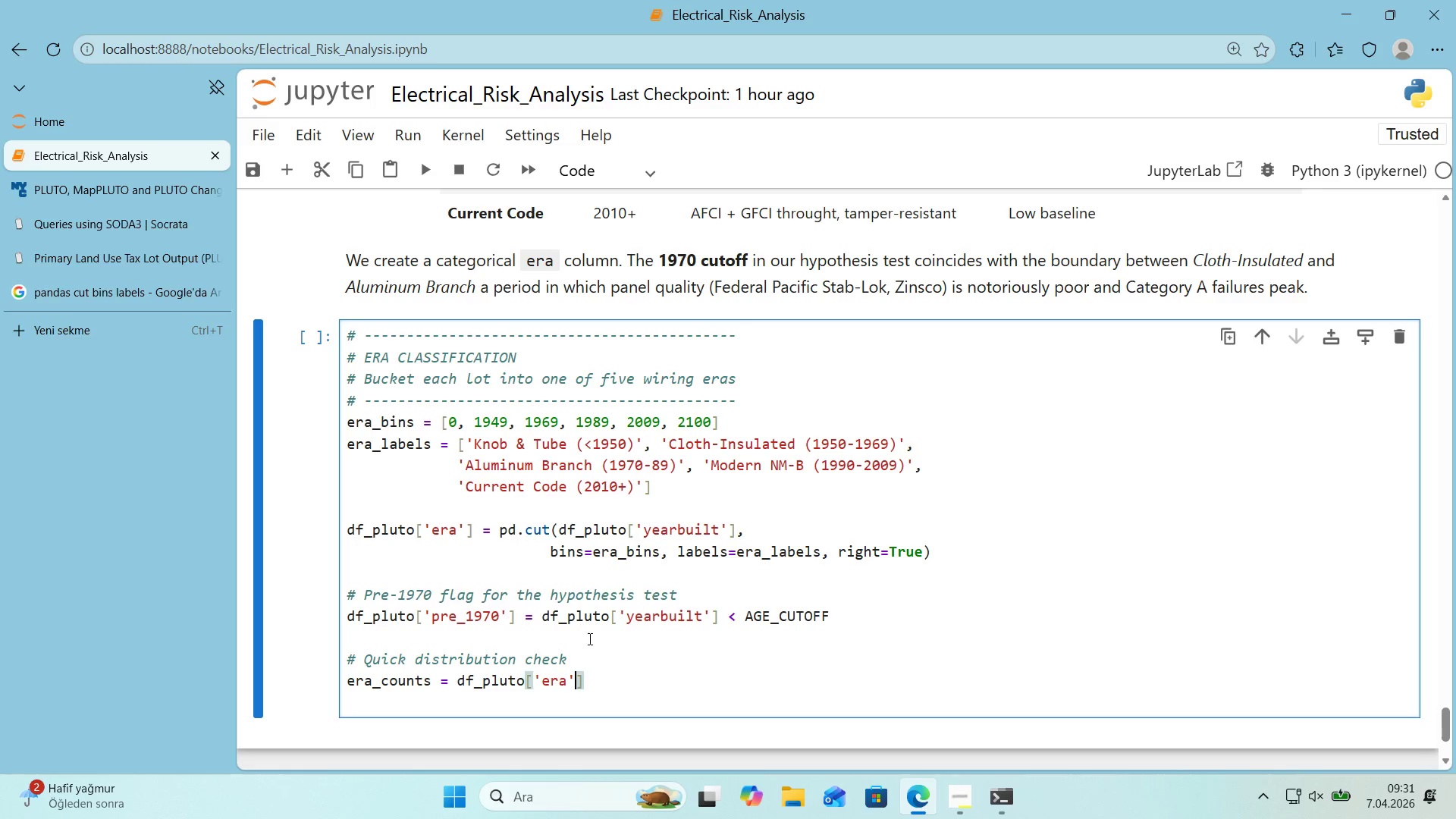 
key(ArrowRight)
 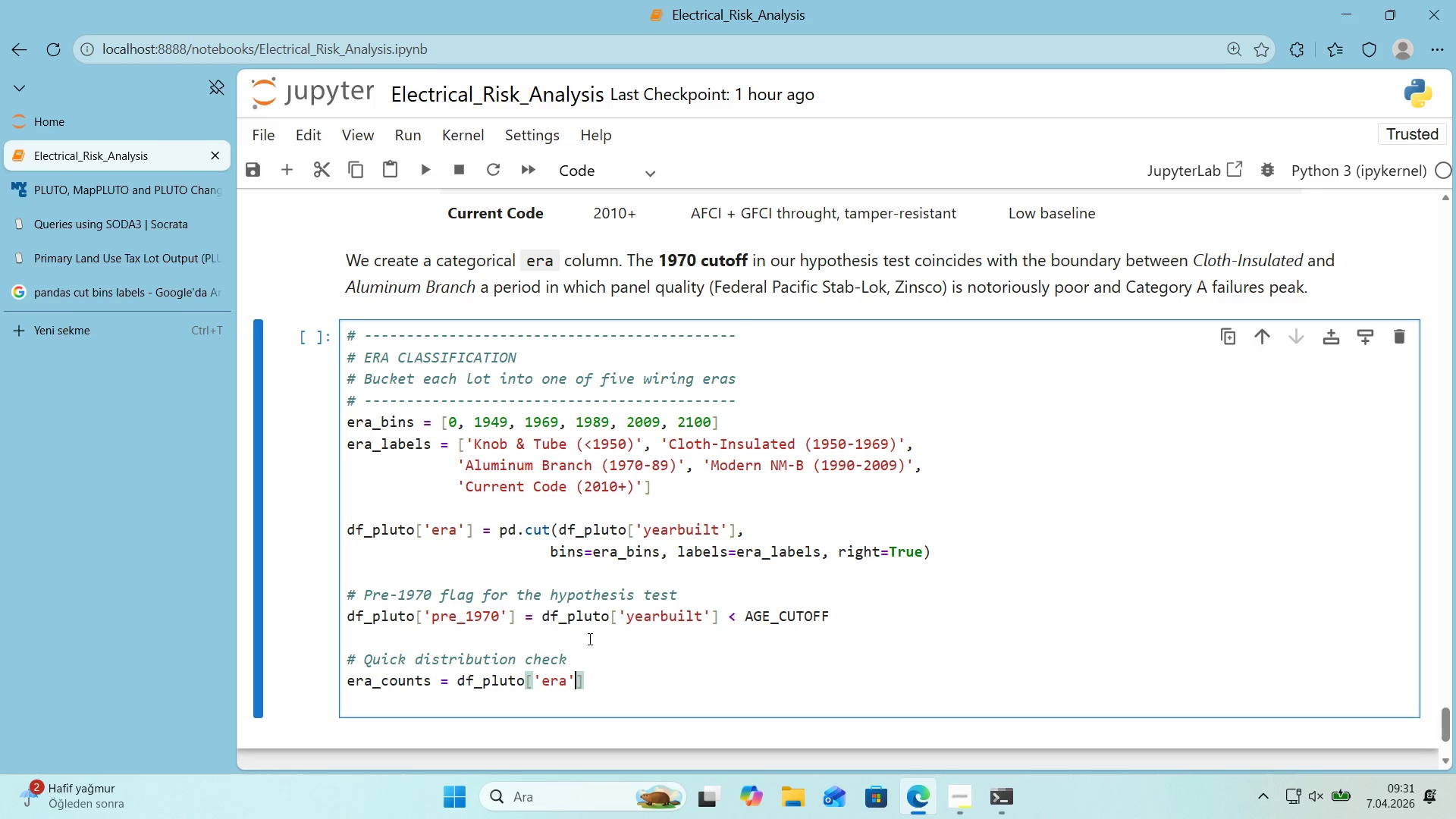 
key(ArrowRight)
 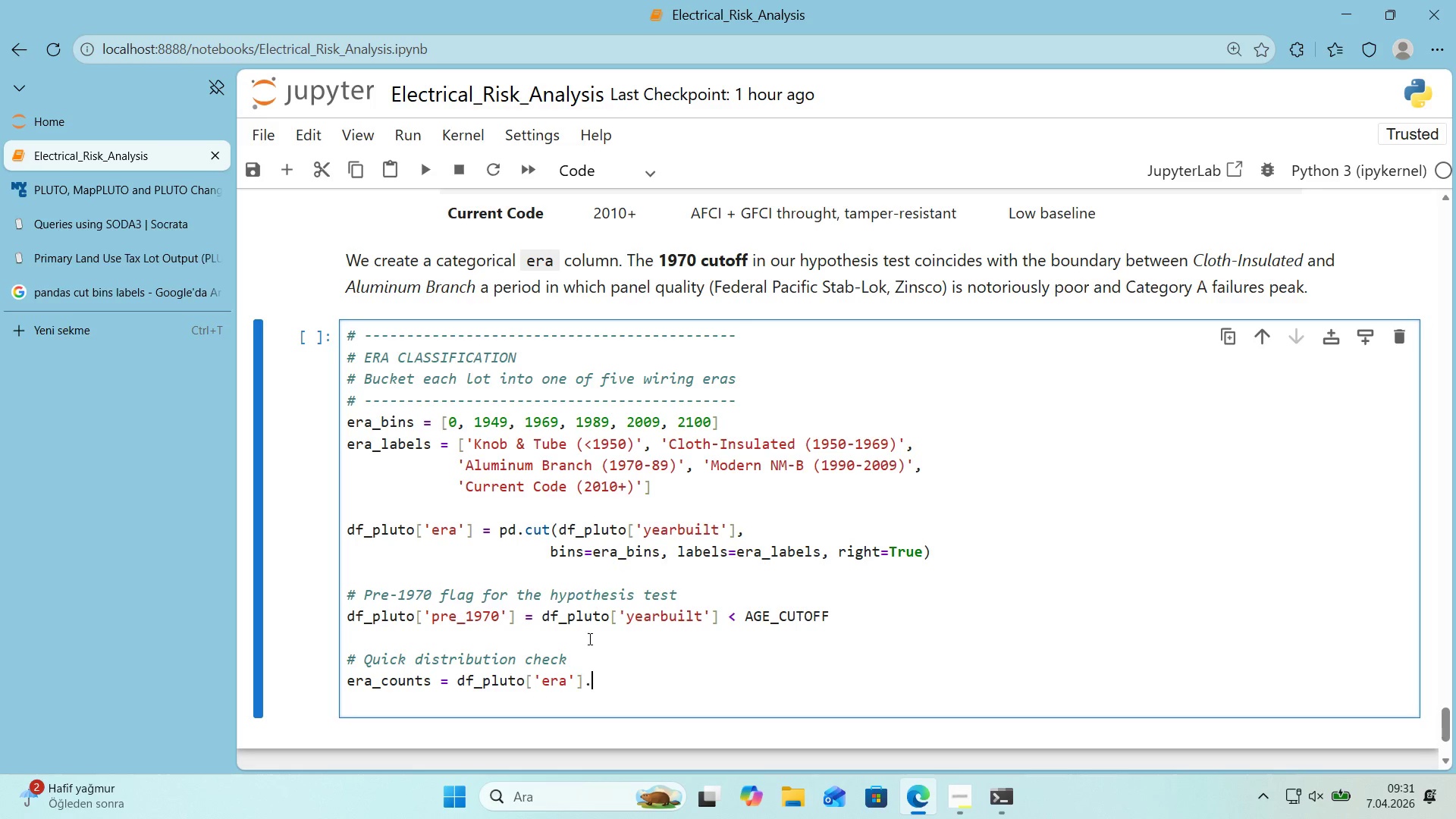 
type(.values_counts*(.sort_'ndex*()
 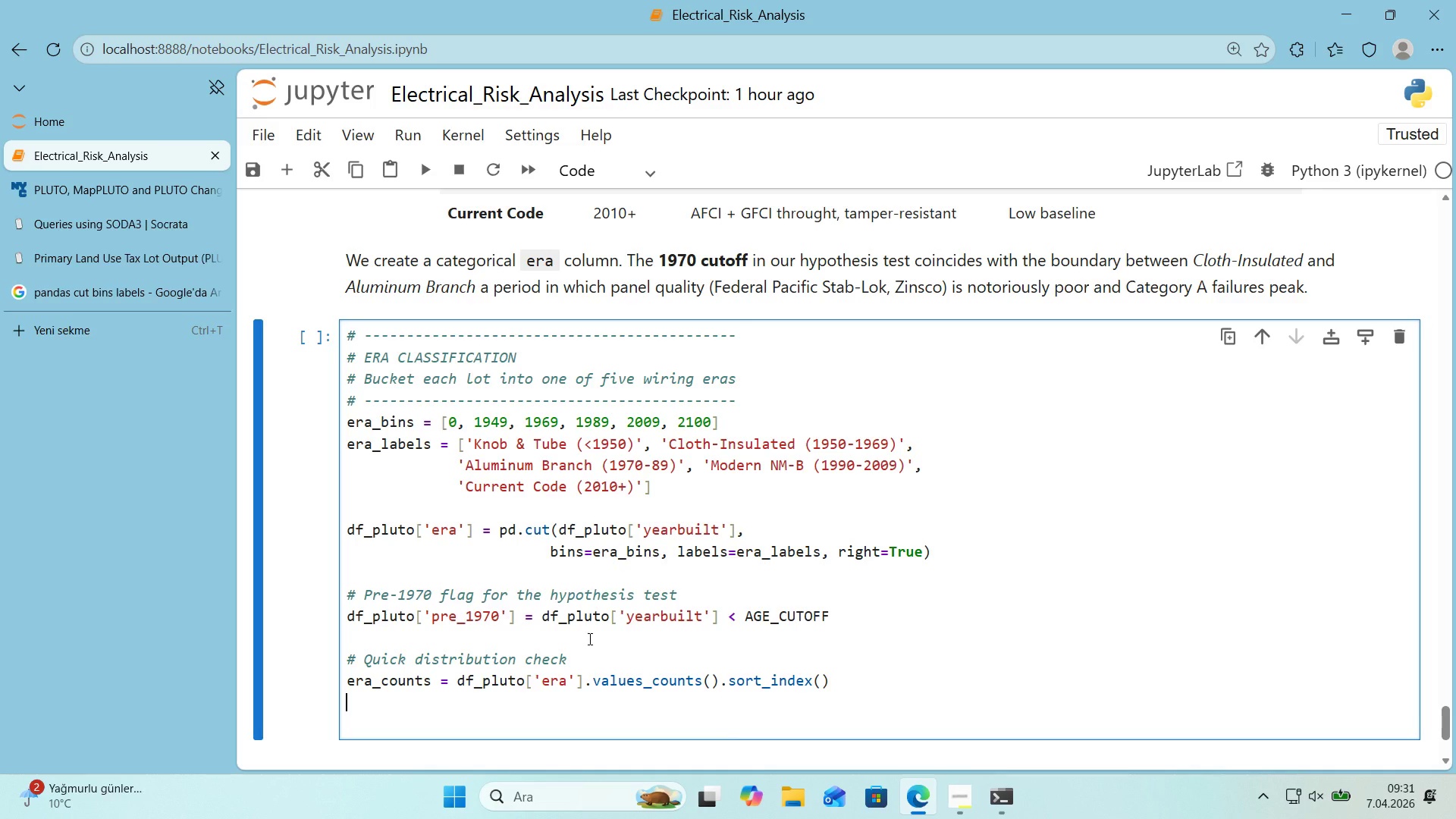 
 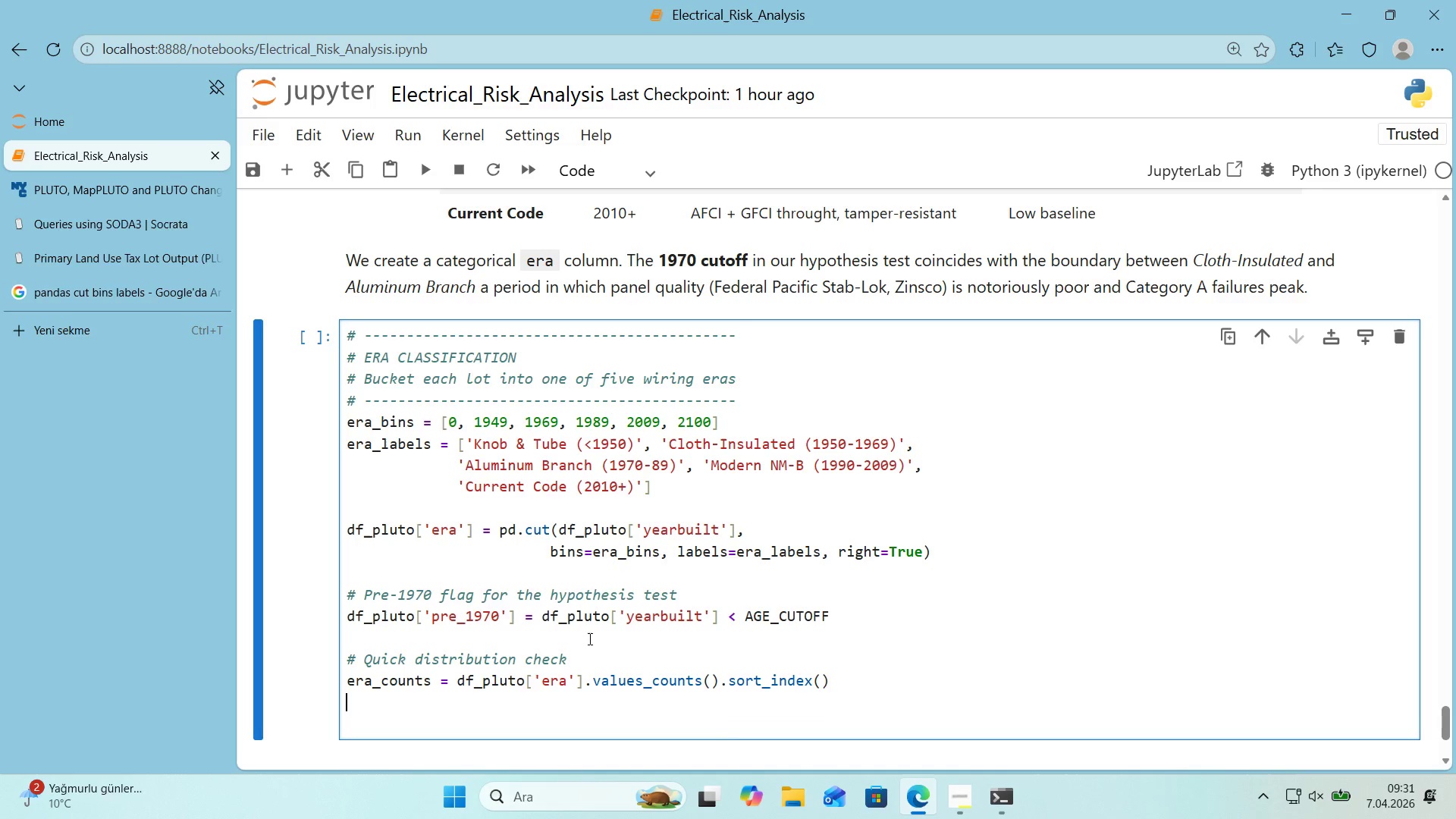 
key(Enter)
 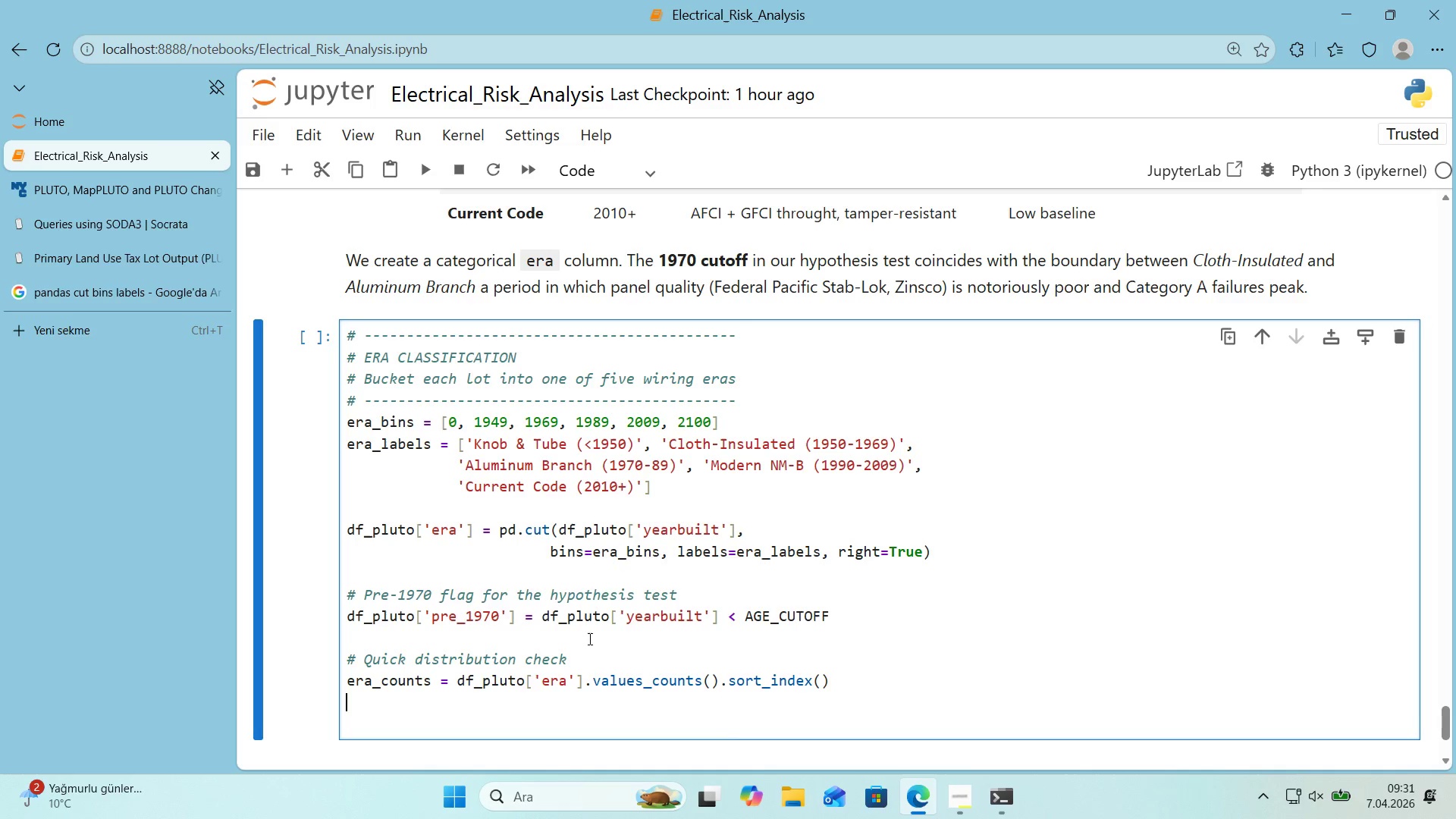 
type(pr'nt*()
 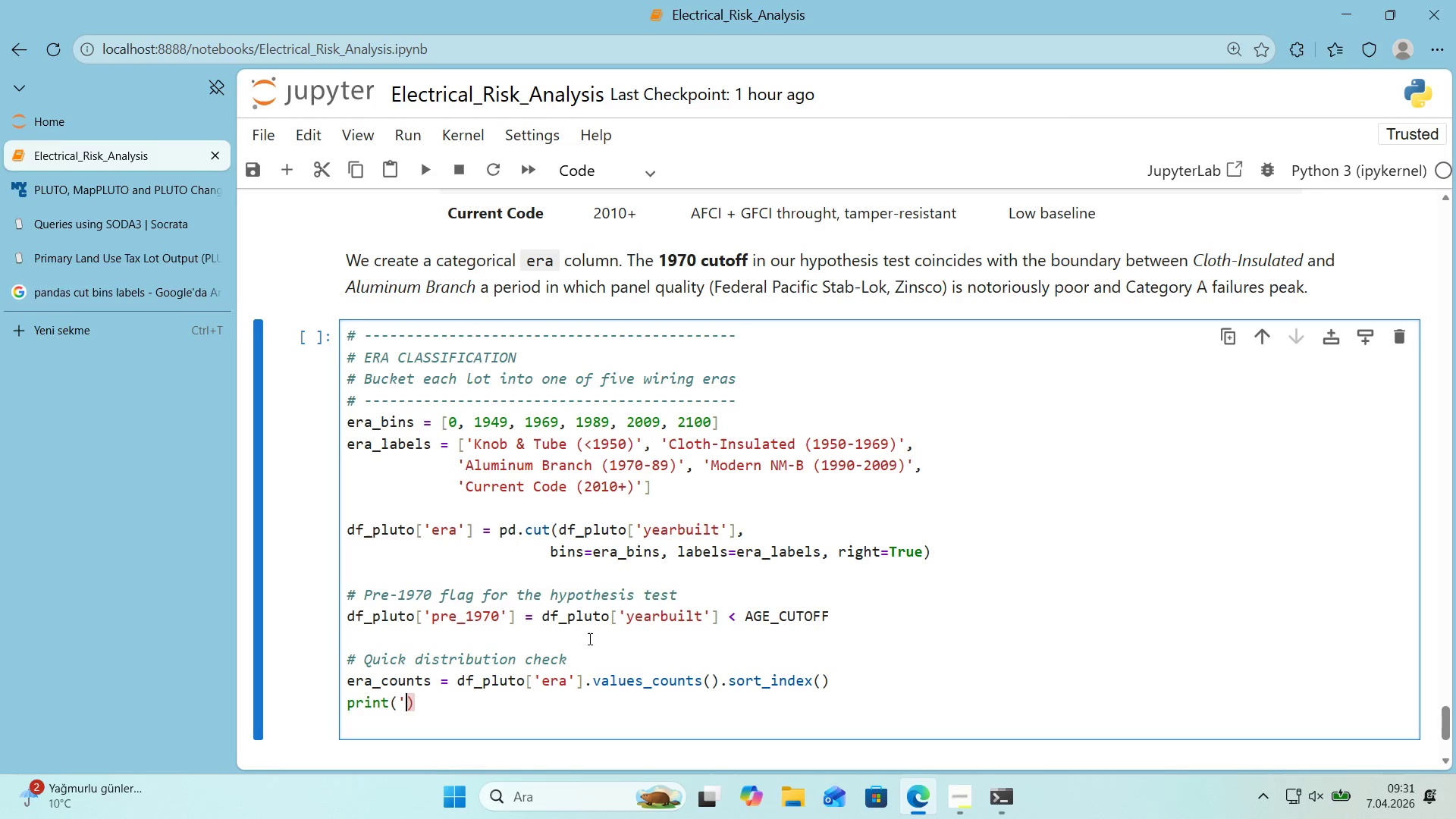 
 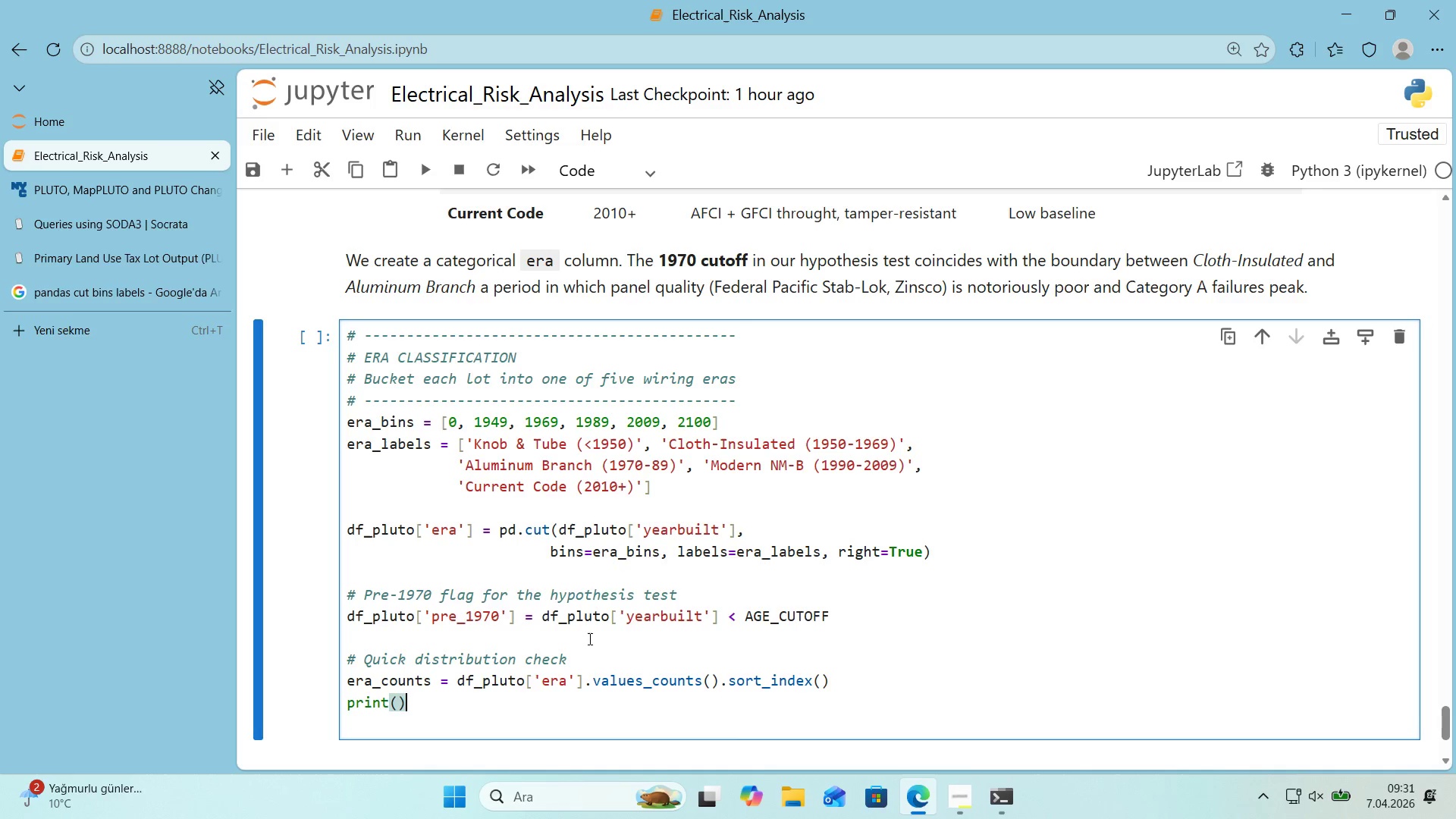 
key(ArrowLeft)
 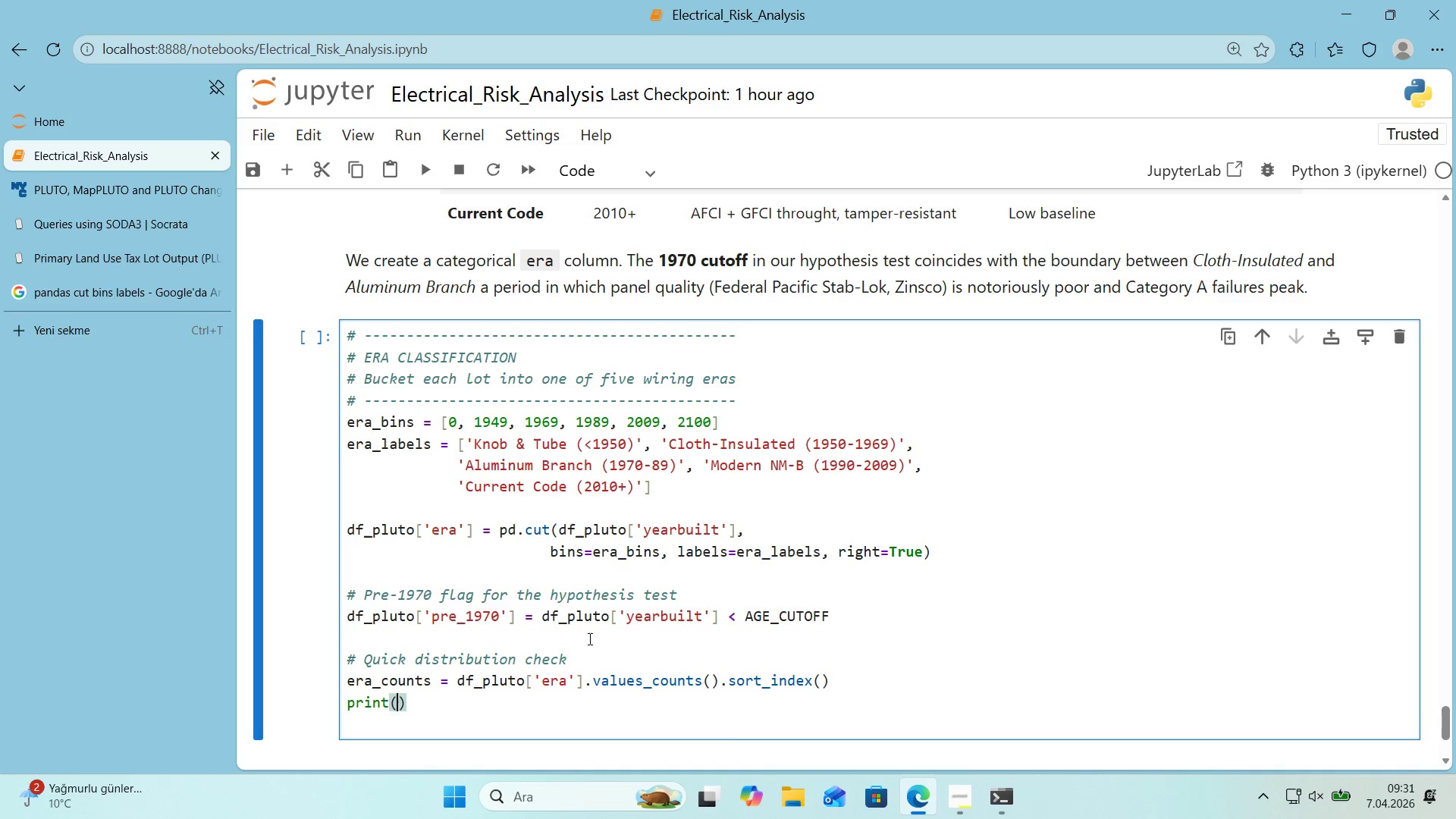 
type(@@)
 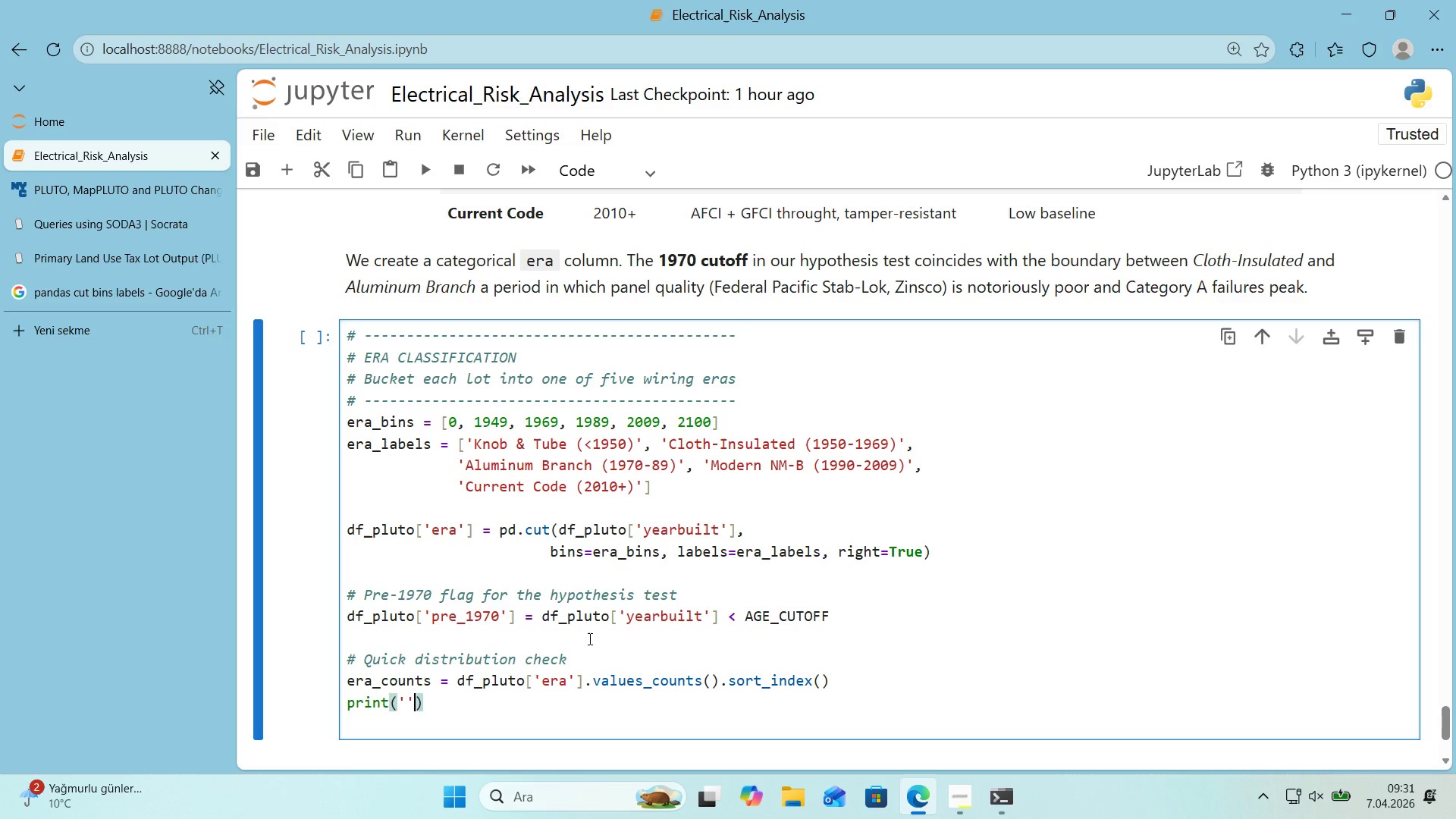 
key(ArrowLeft)
 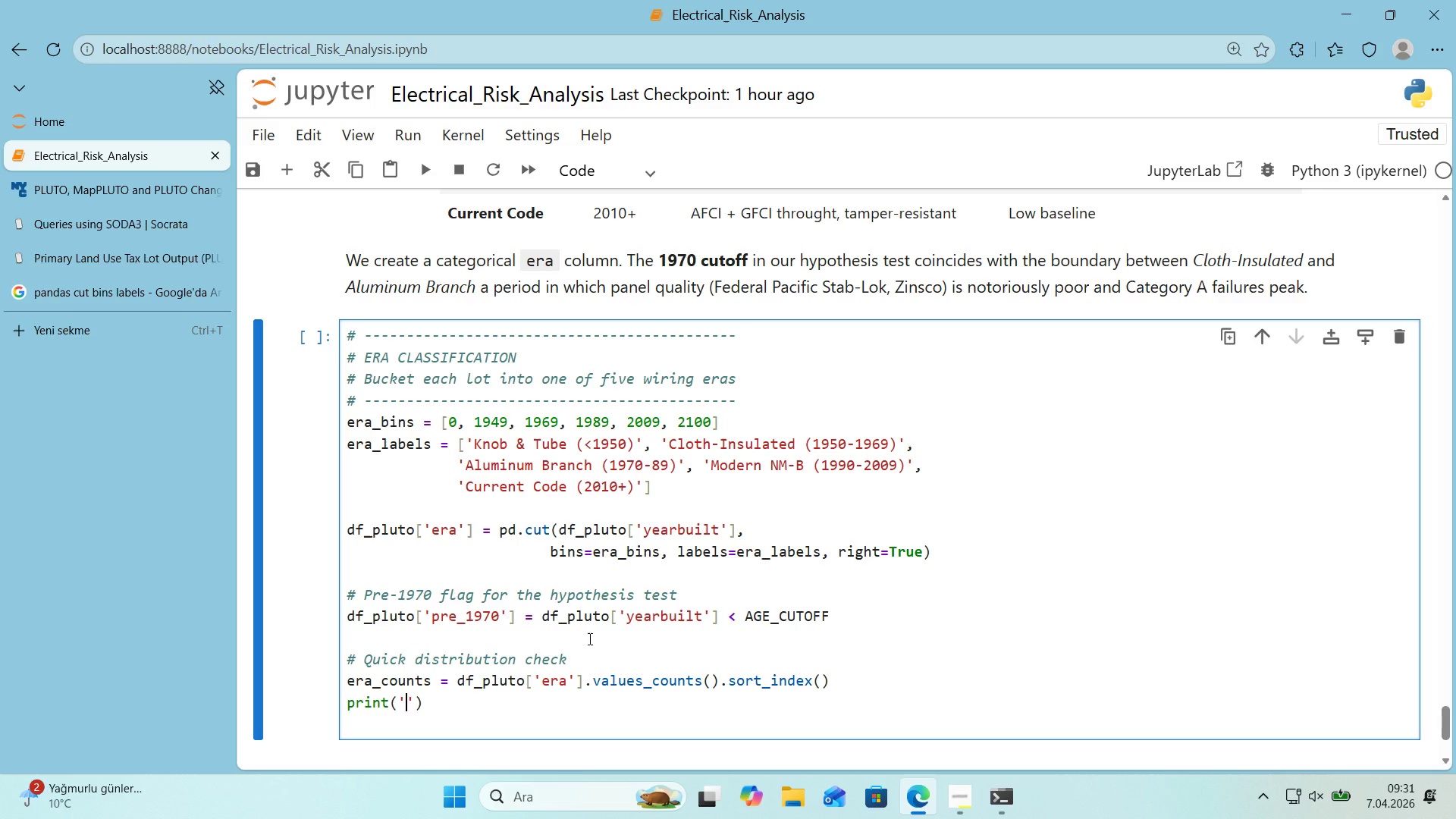 
type(Lots per ')
key(Backspace)
type(w'r'ng era>)
 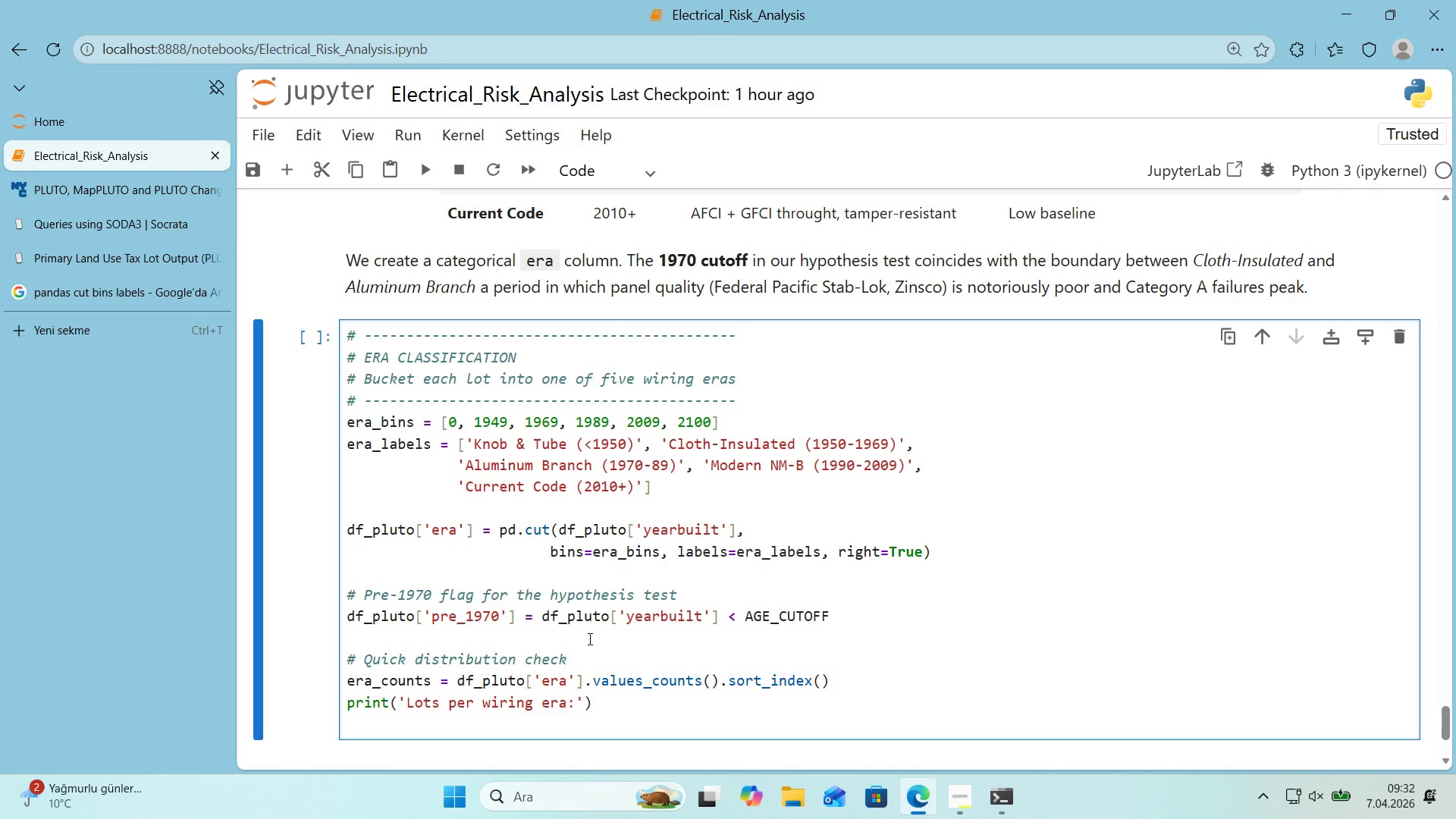 
key(ArrowRight)
 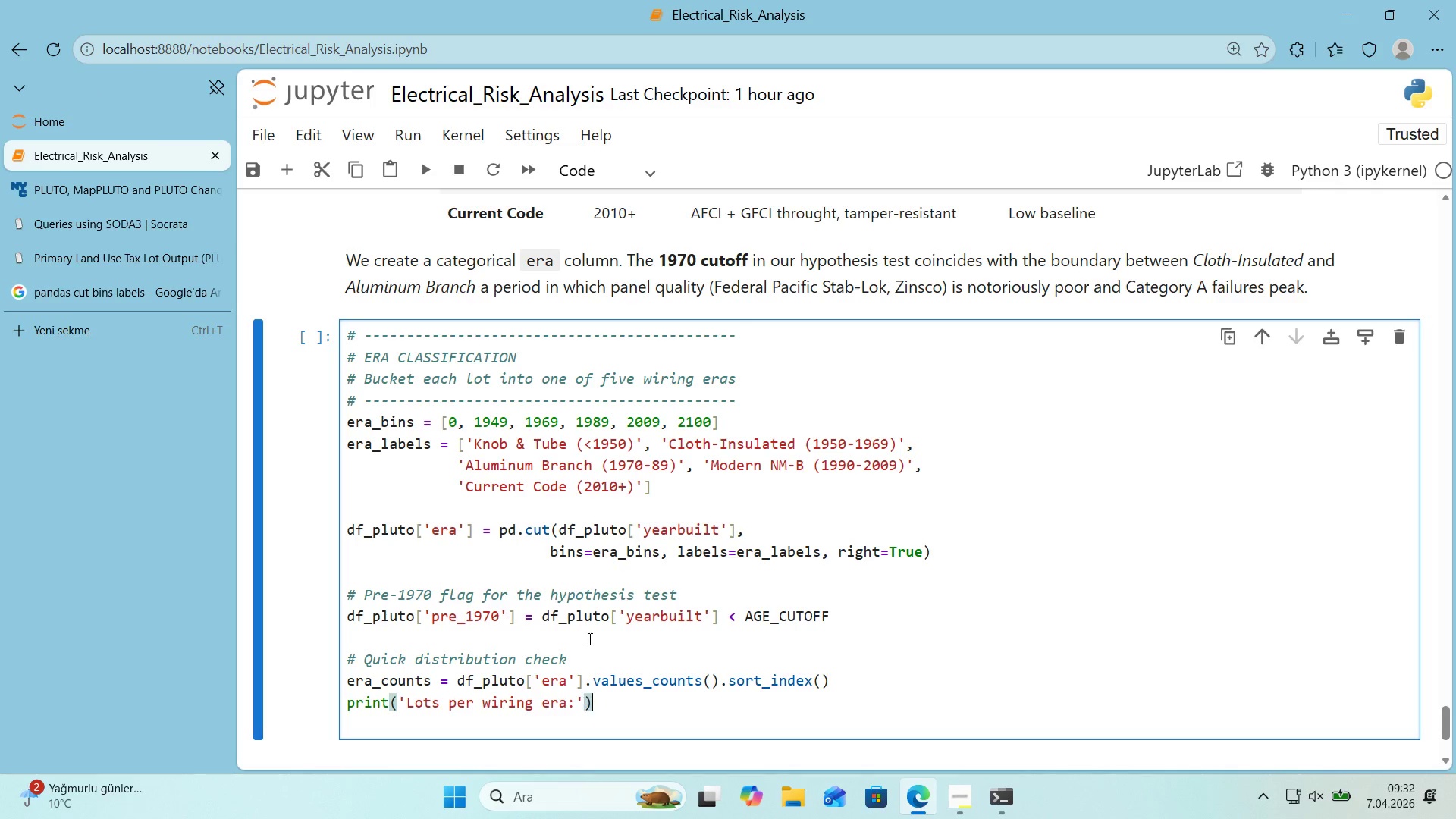 
key(ArrowRight)
 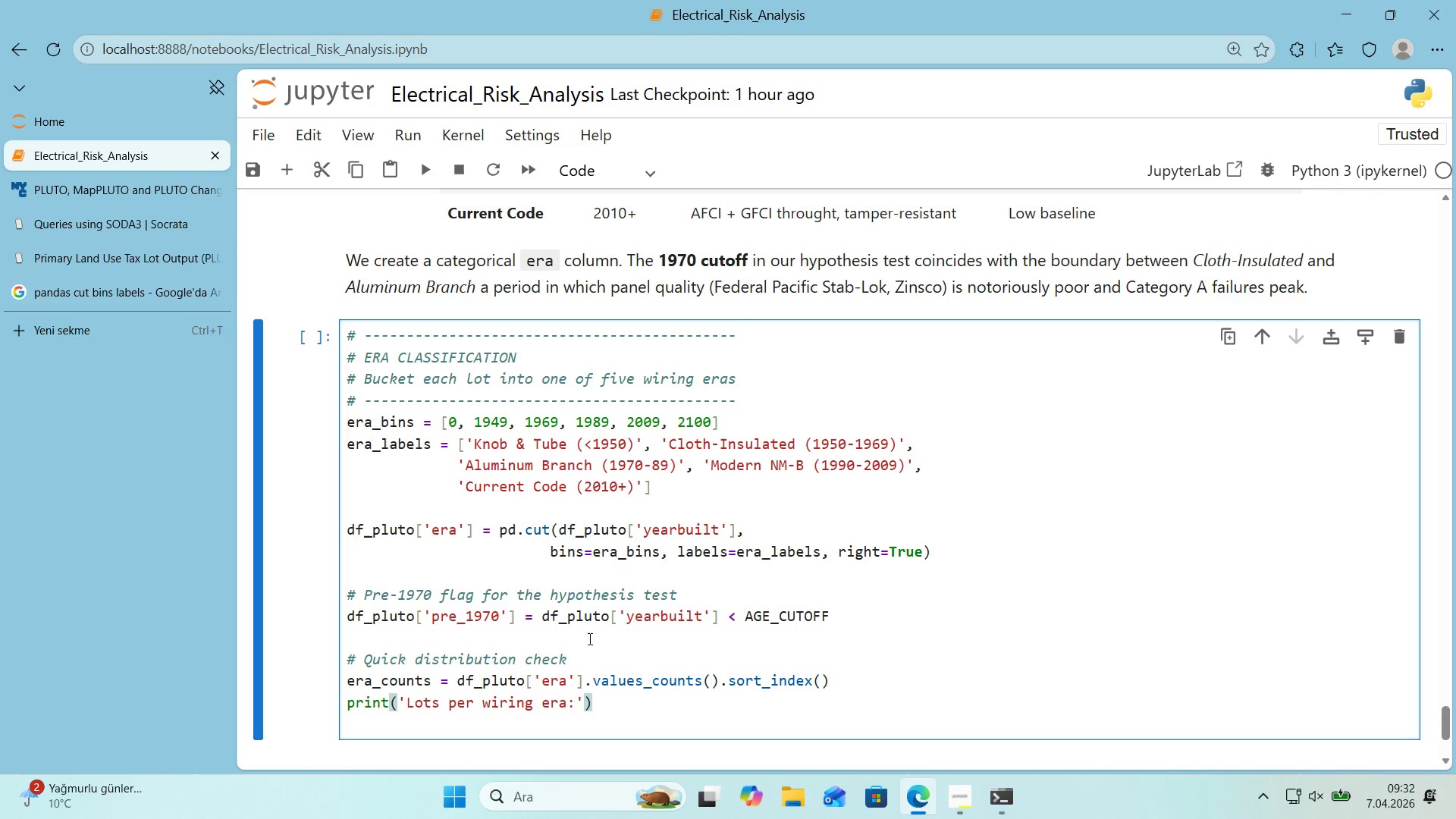 
key(Enter)
 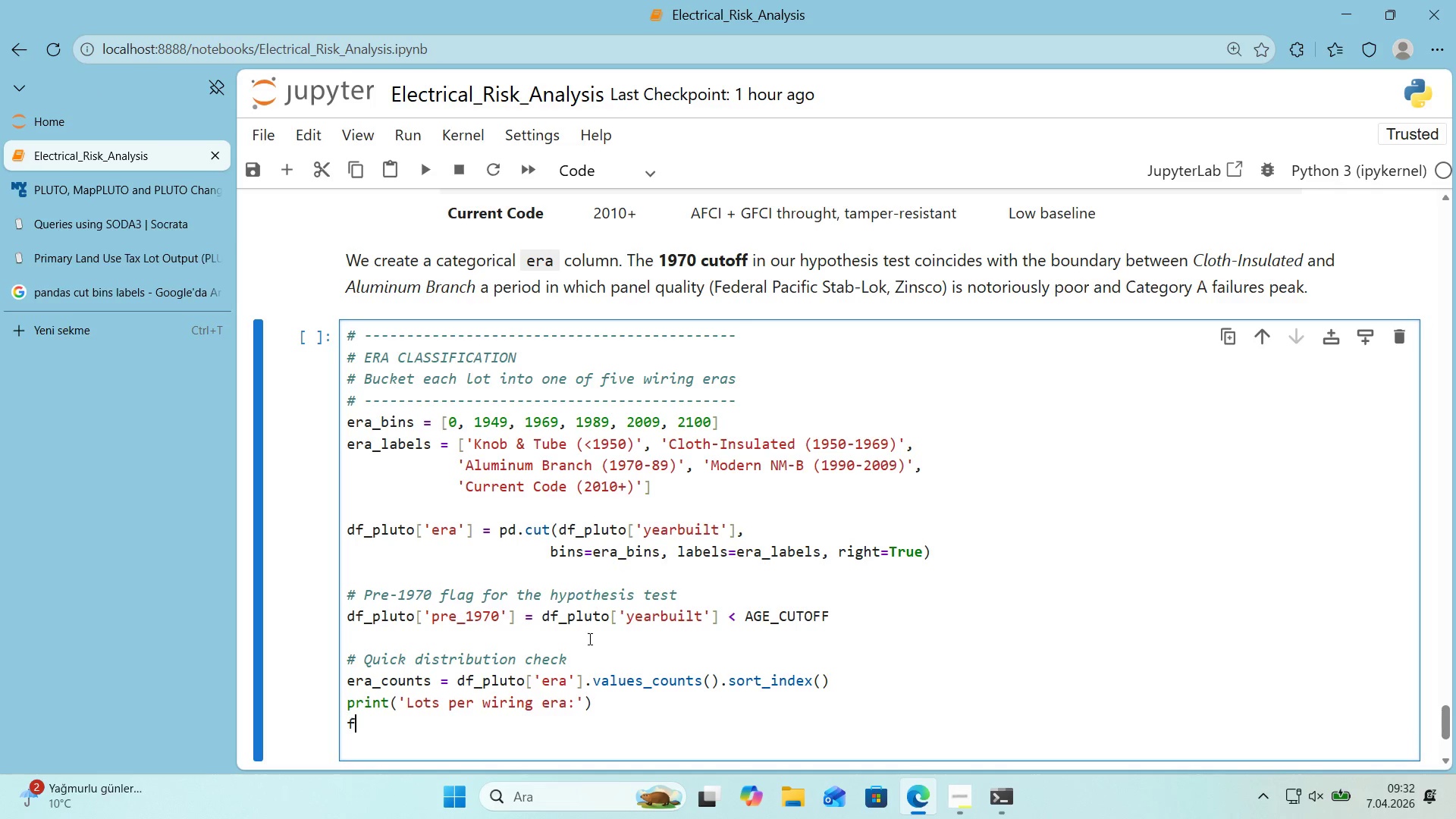 
type(for era, n 'n era_counts.'tems*(>)
 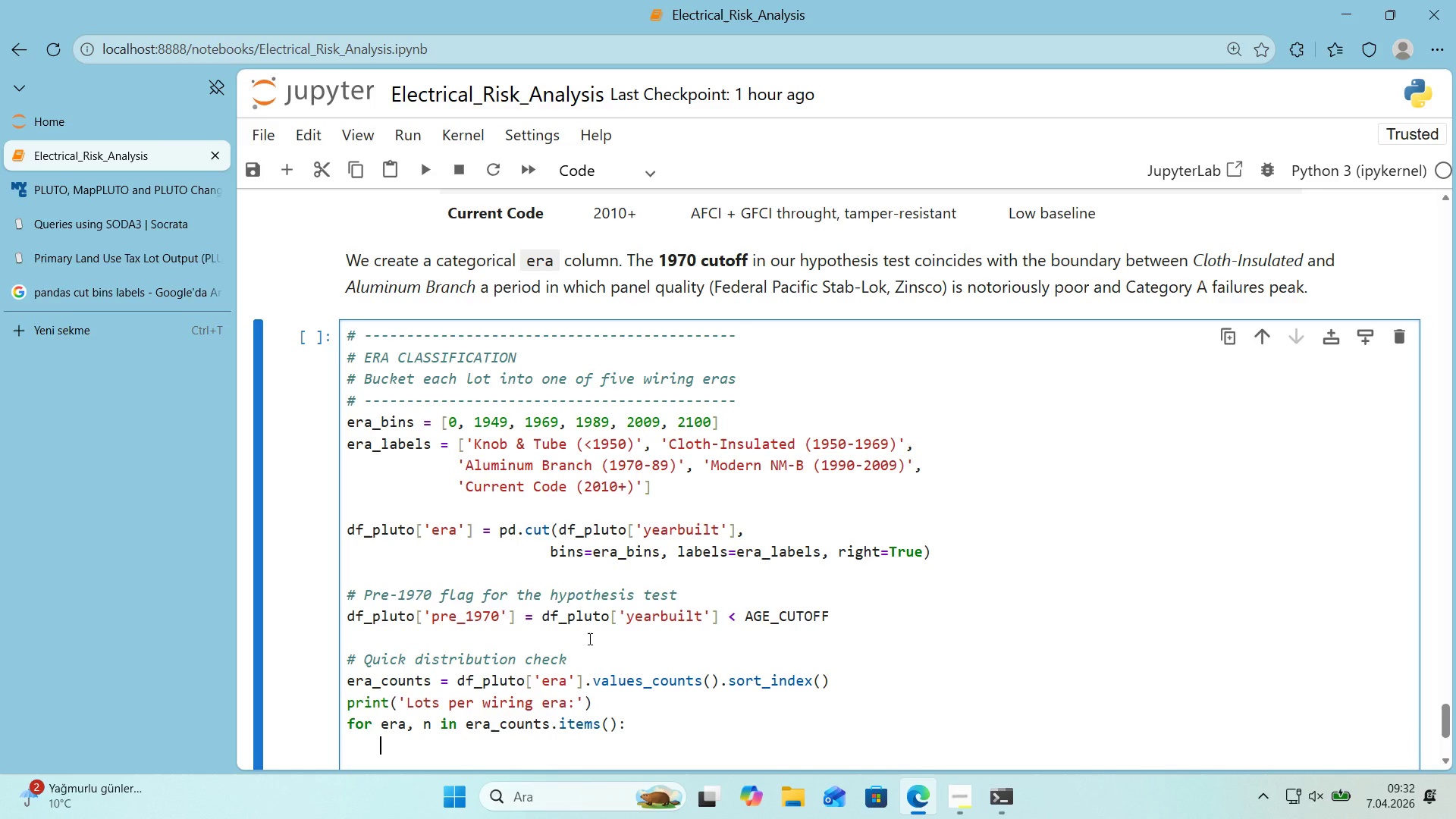 
 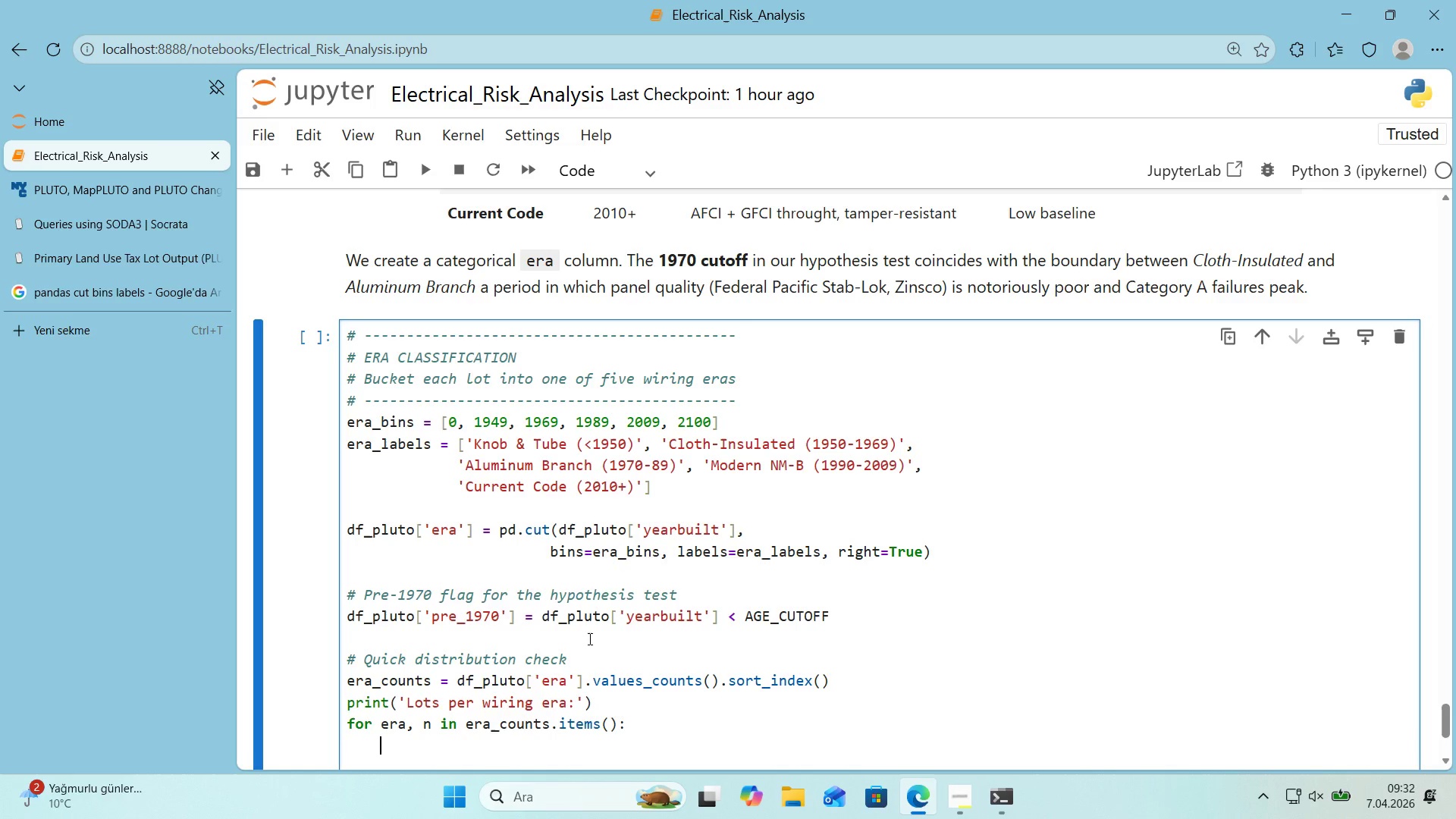 
key(Enter)
 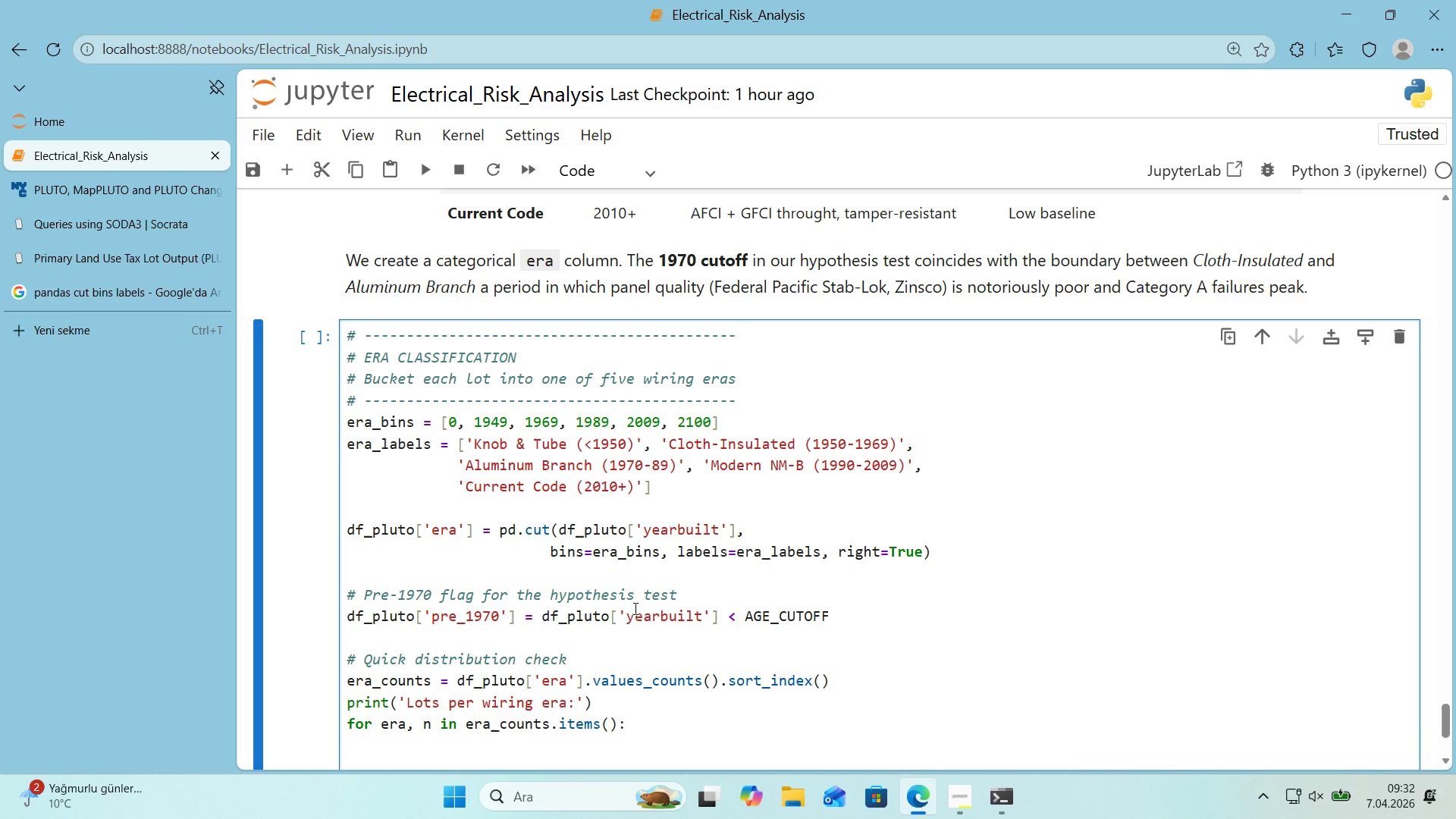 
scroll: coordinate [642, 610], scroll_direction: down, amount: 1.0
 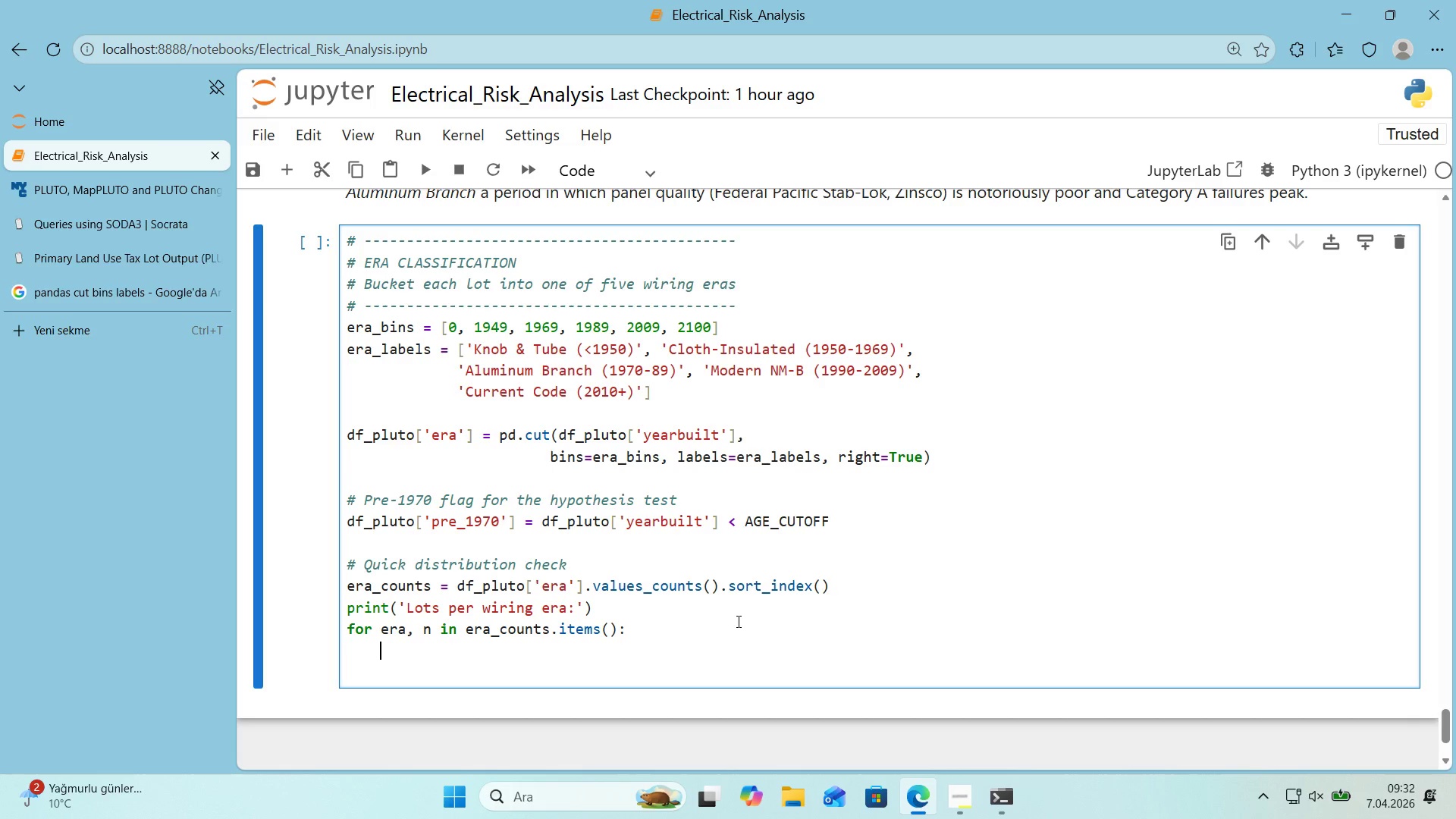 
type(pct ) n & len*()
 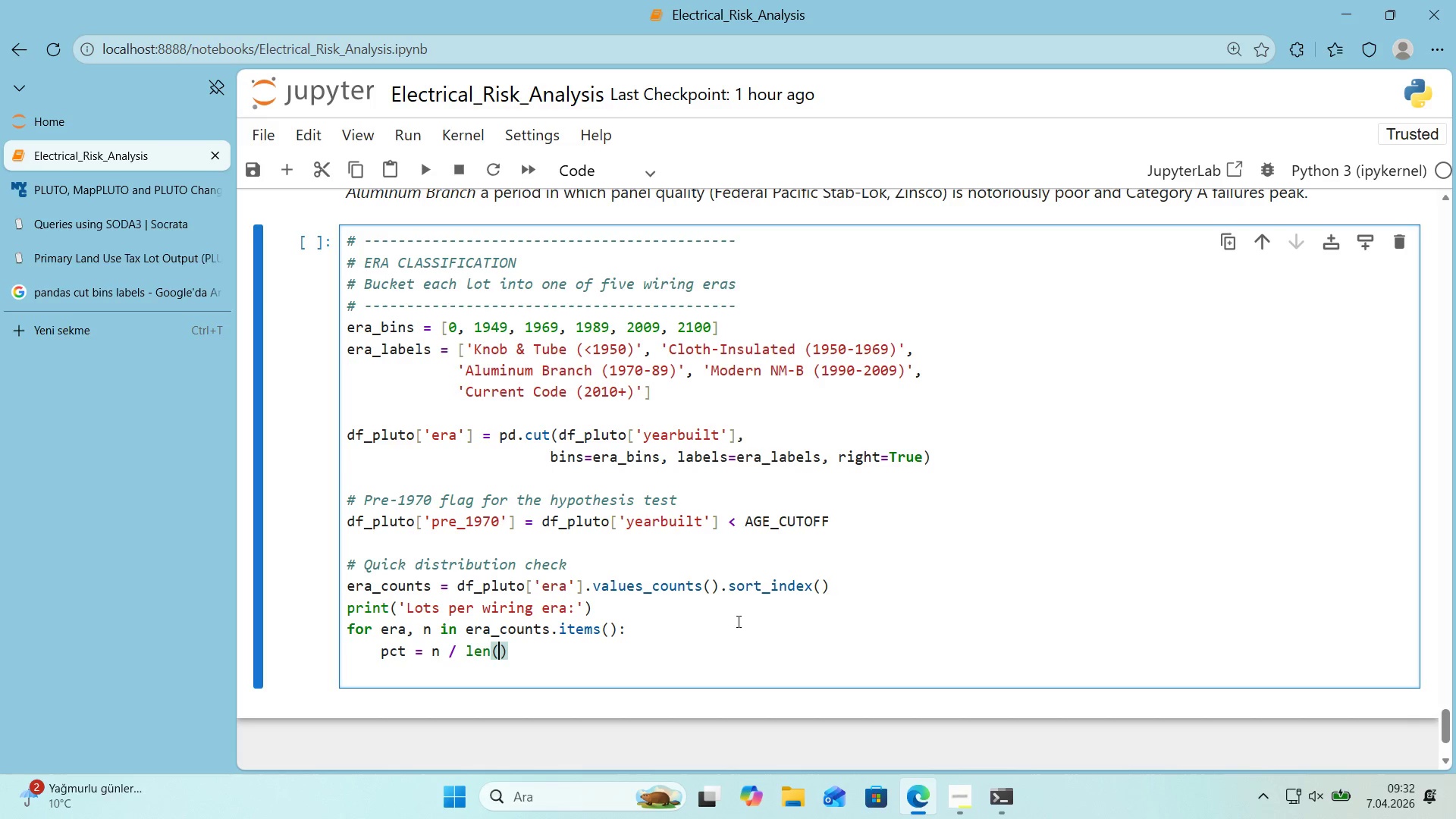 
 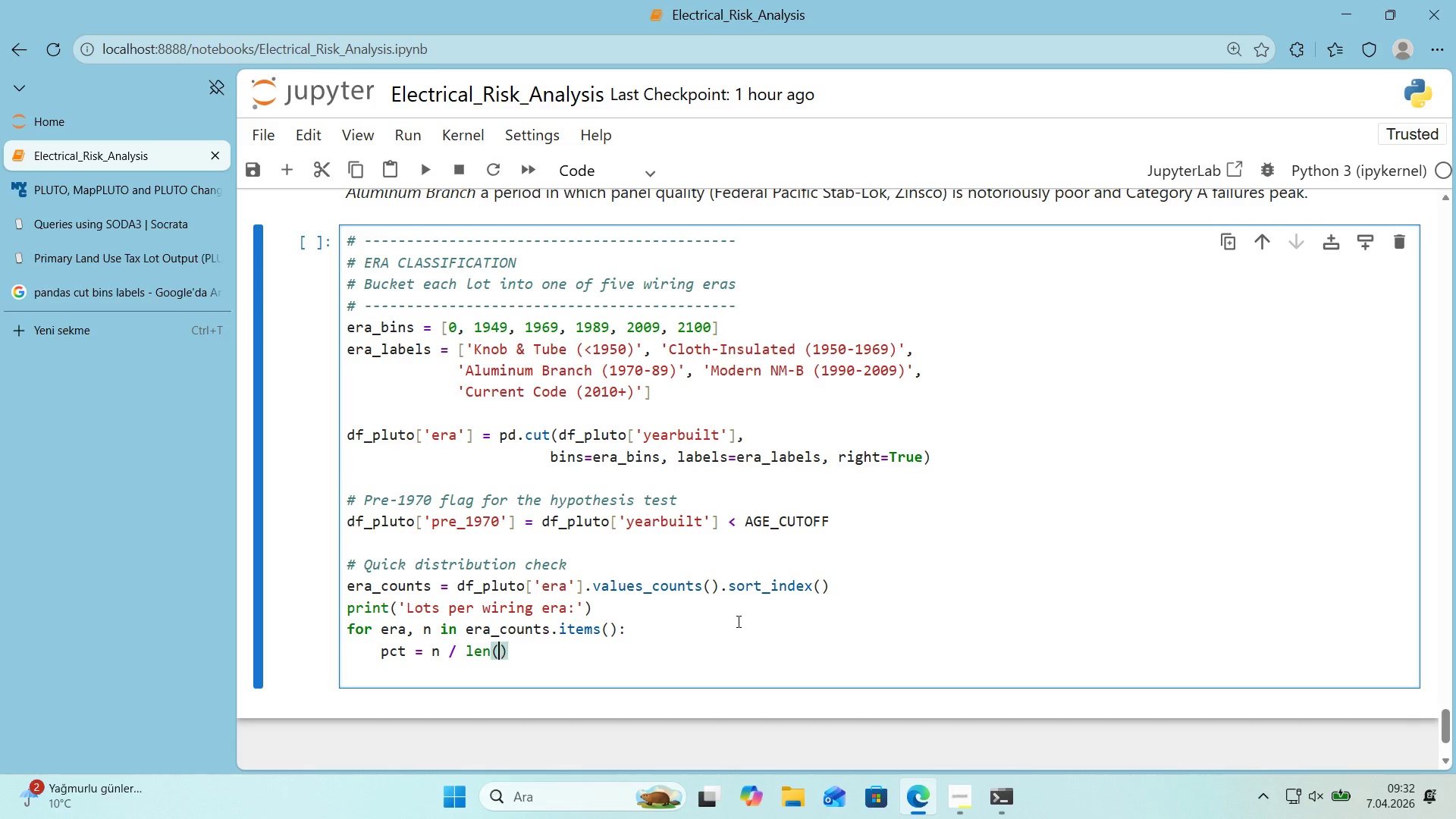 
key(ArrowLeft)
 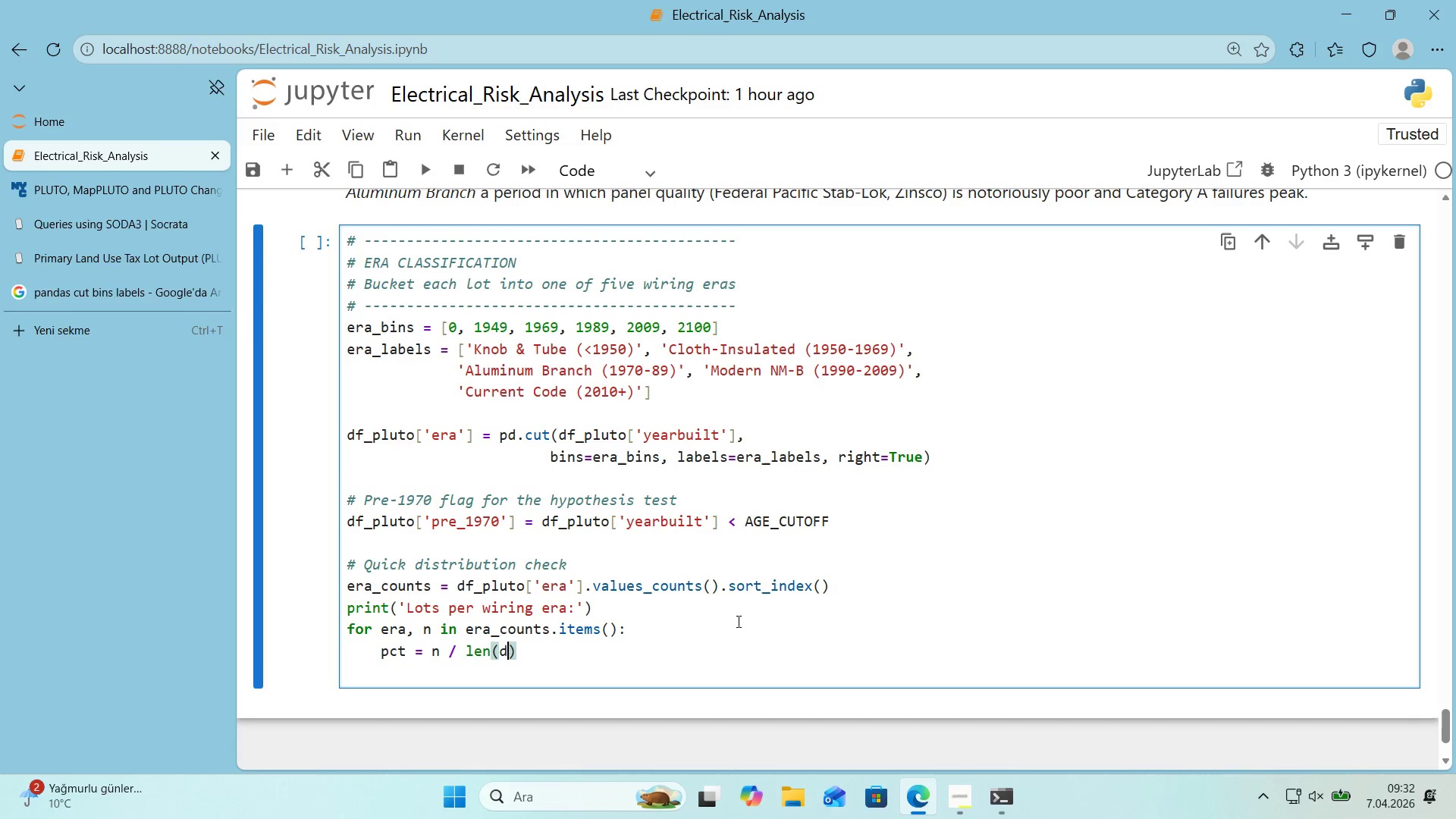 
type(df_pluto)
 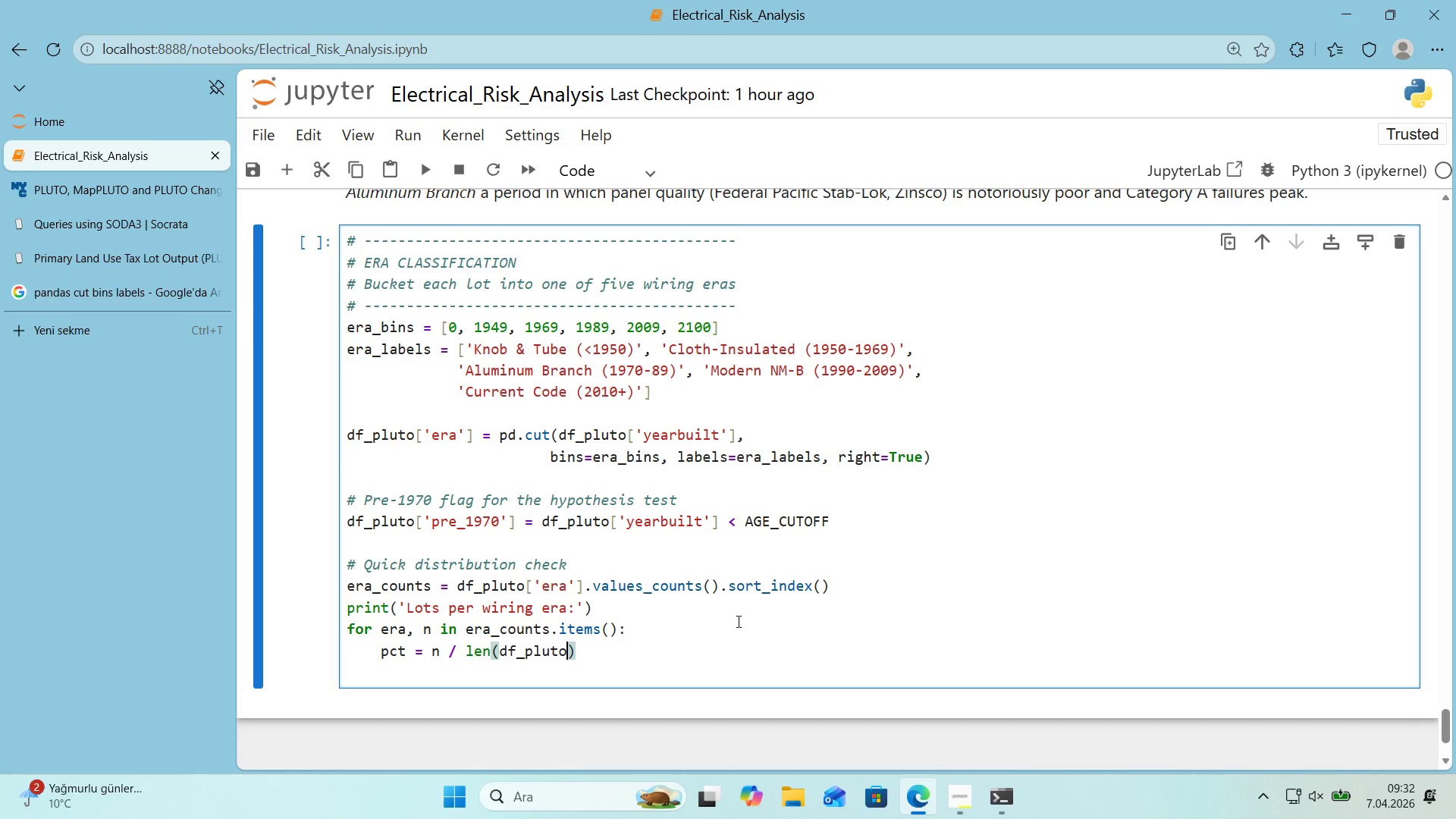 
key(ArrowRight)
 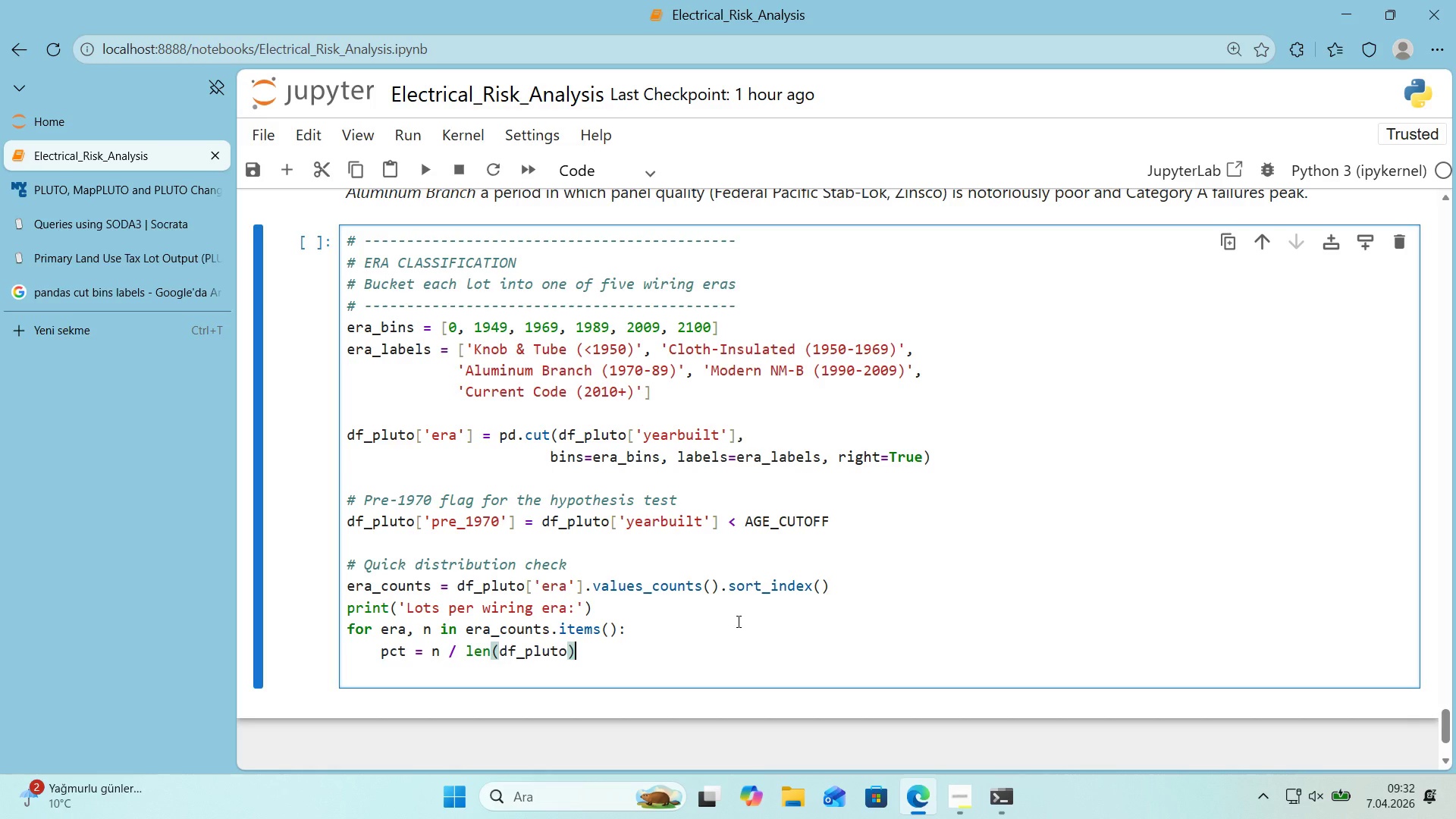 
key(Space)
 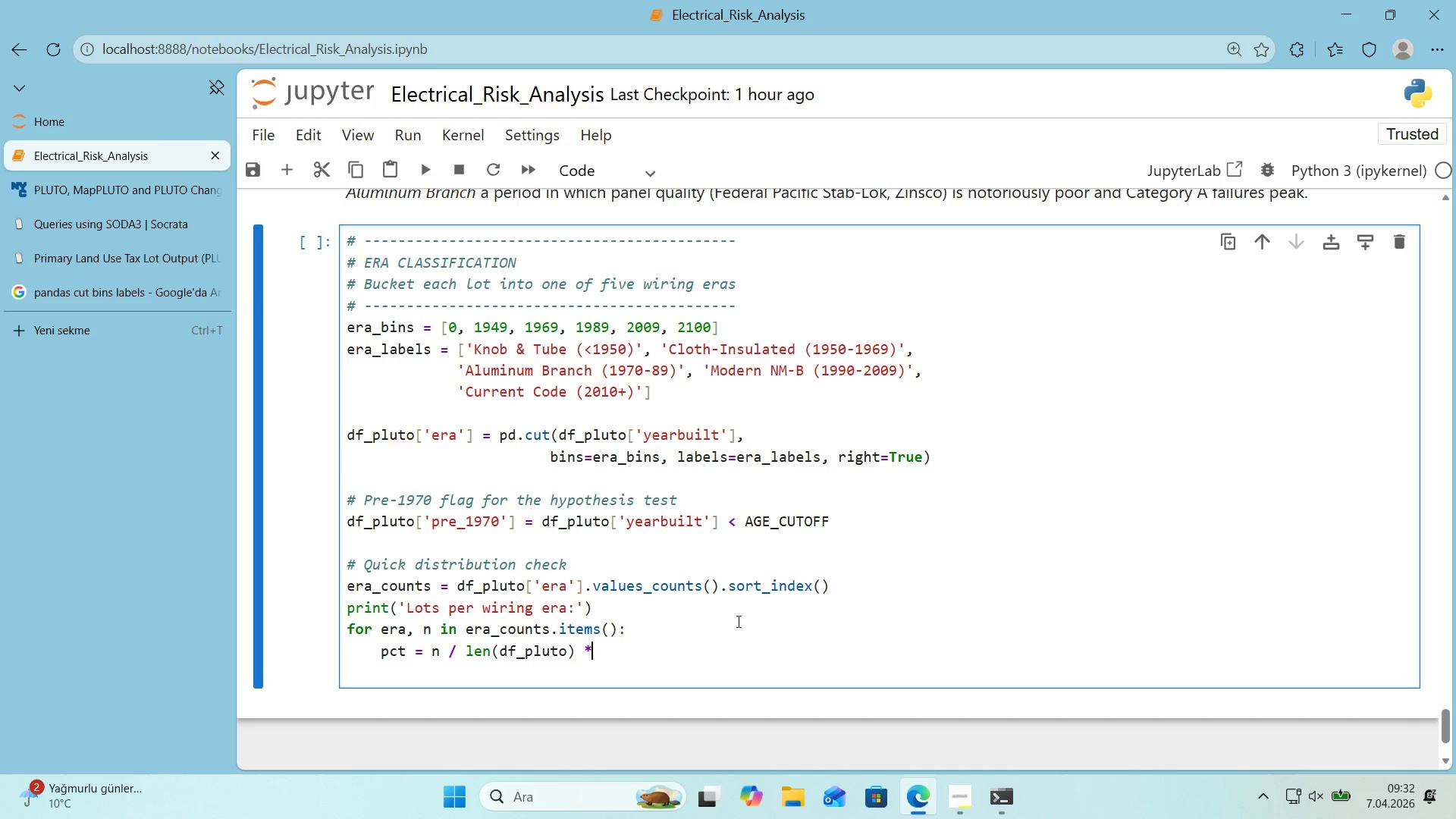 
key(NumpadMultiply)
 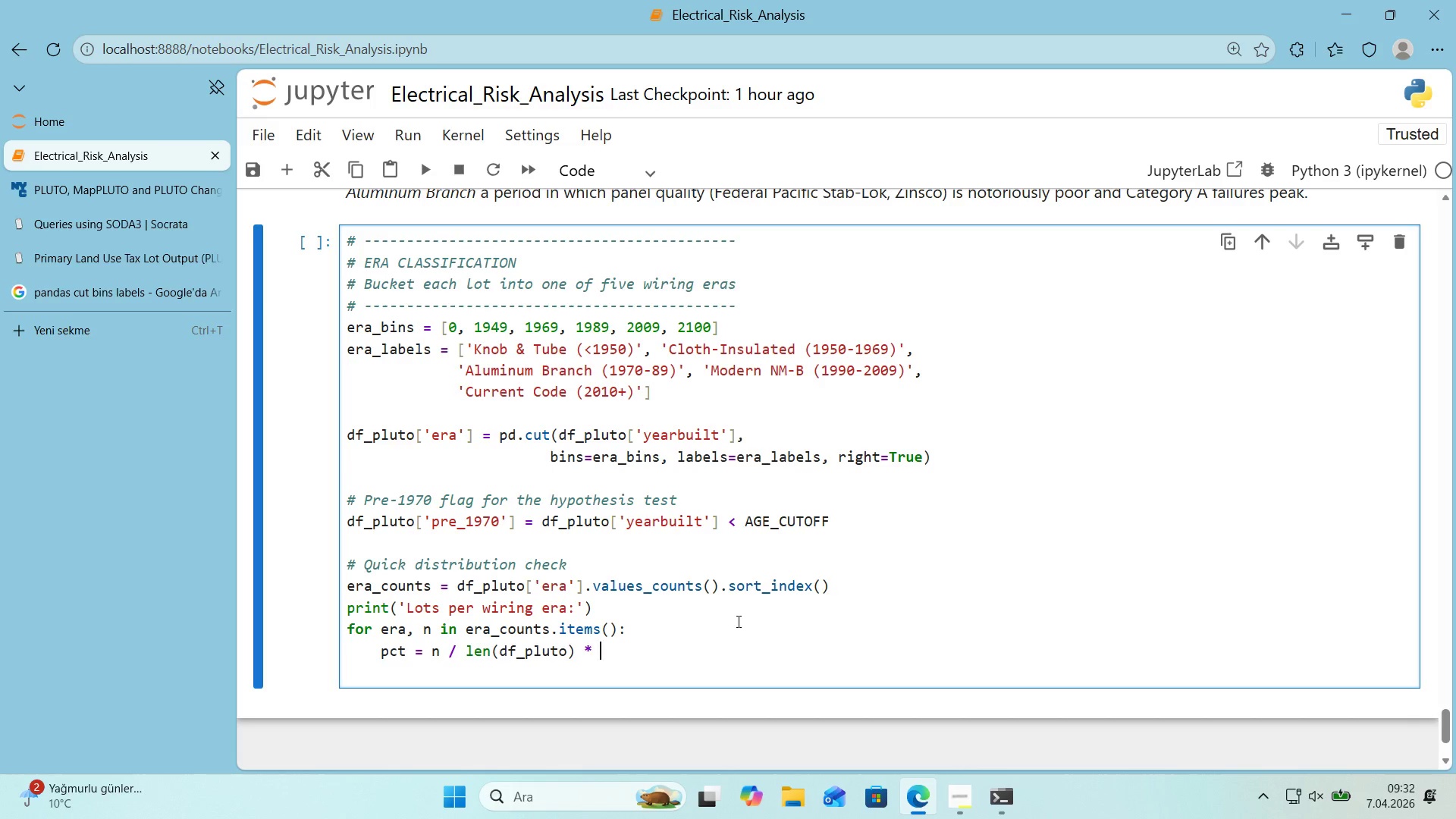 
key(Space)
 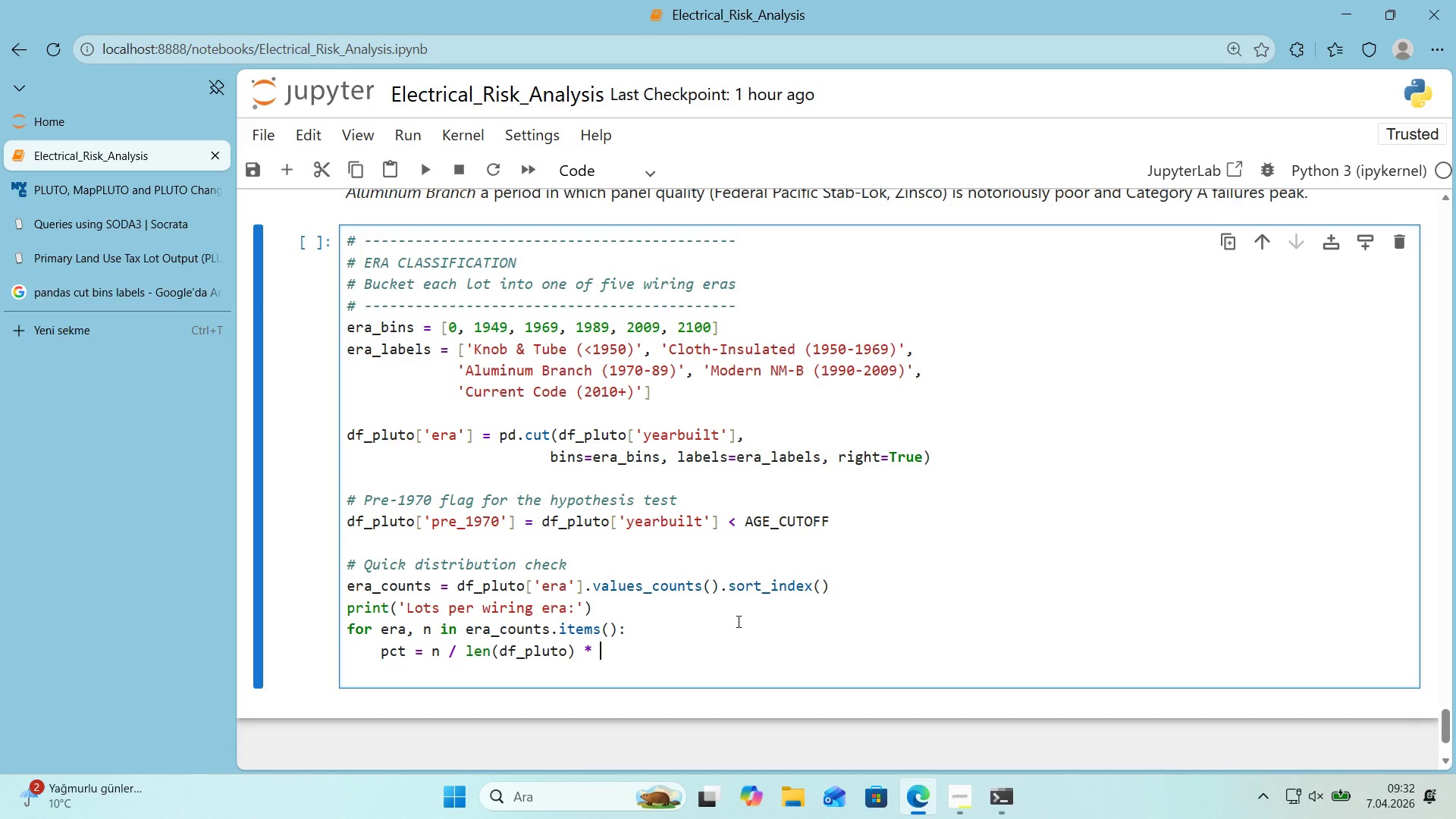 
key(ArrowUp)
 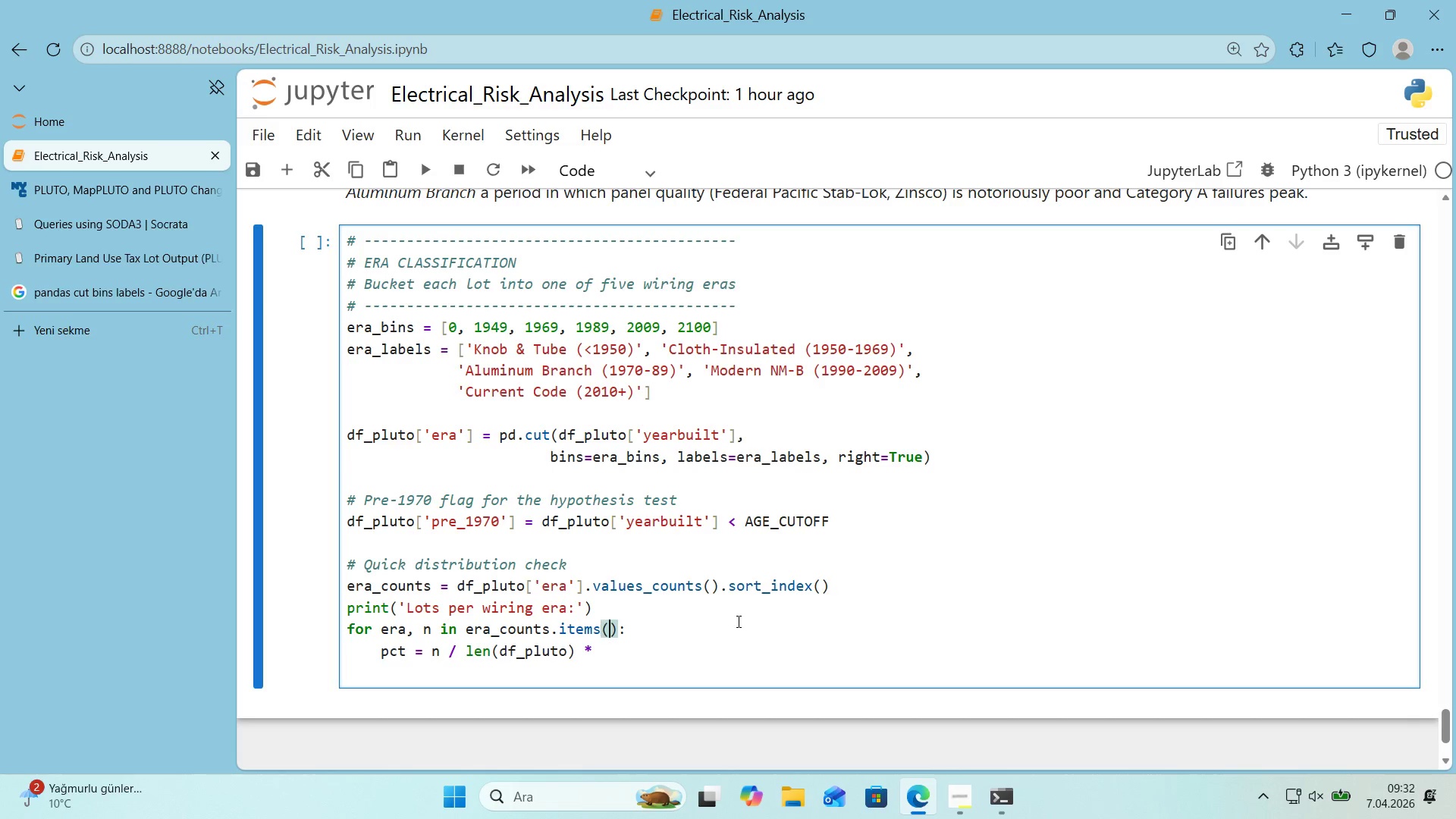 
key(ArrowRight)
 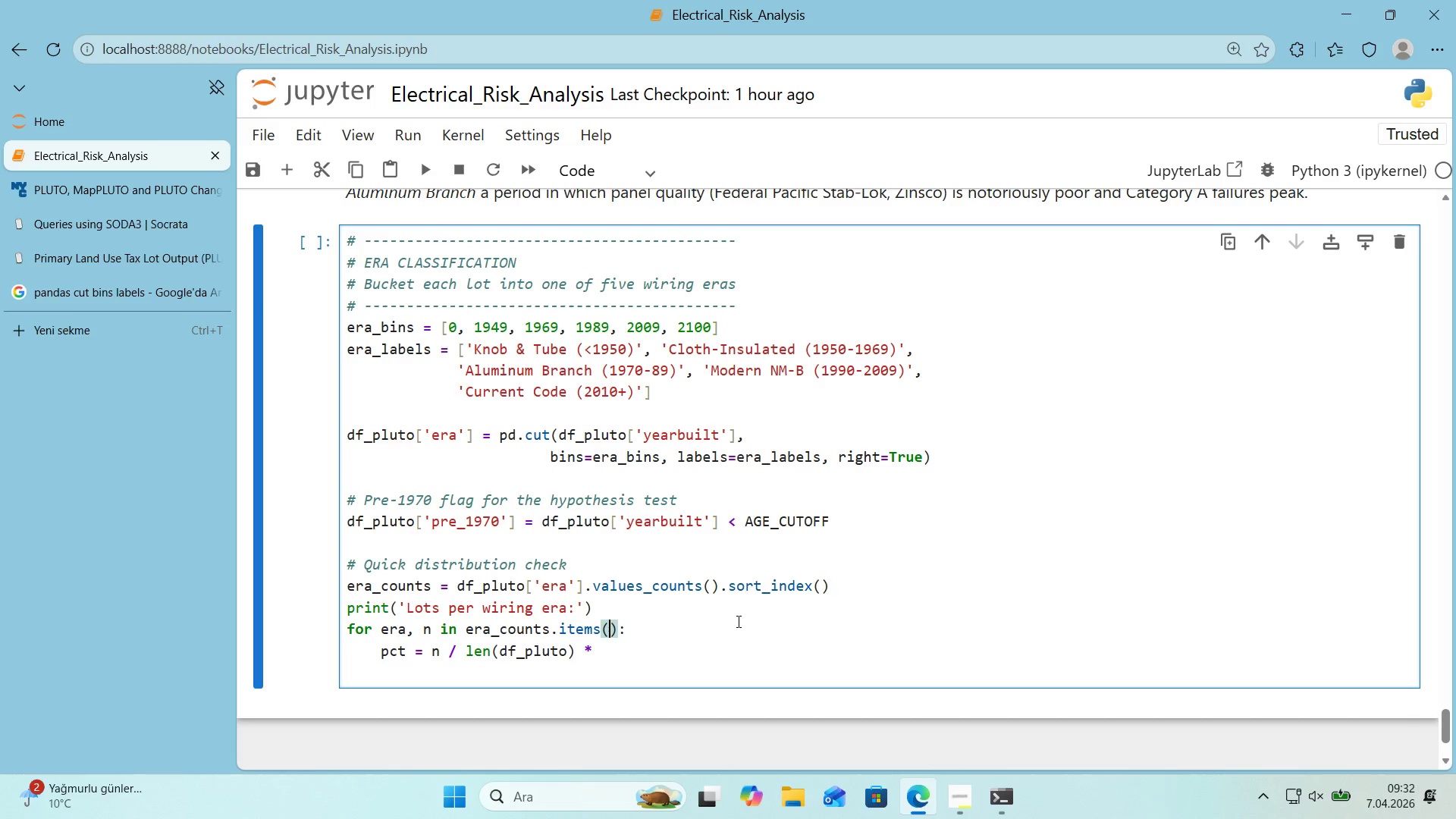 
key(ArrowDown)
 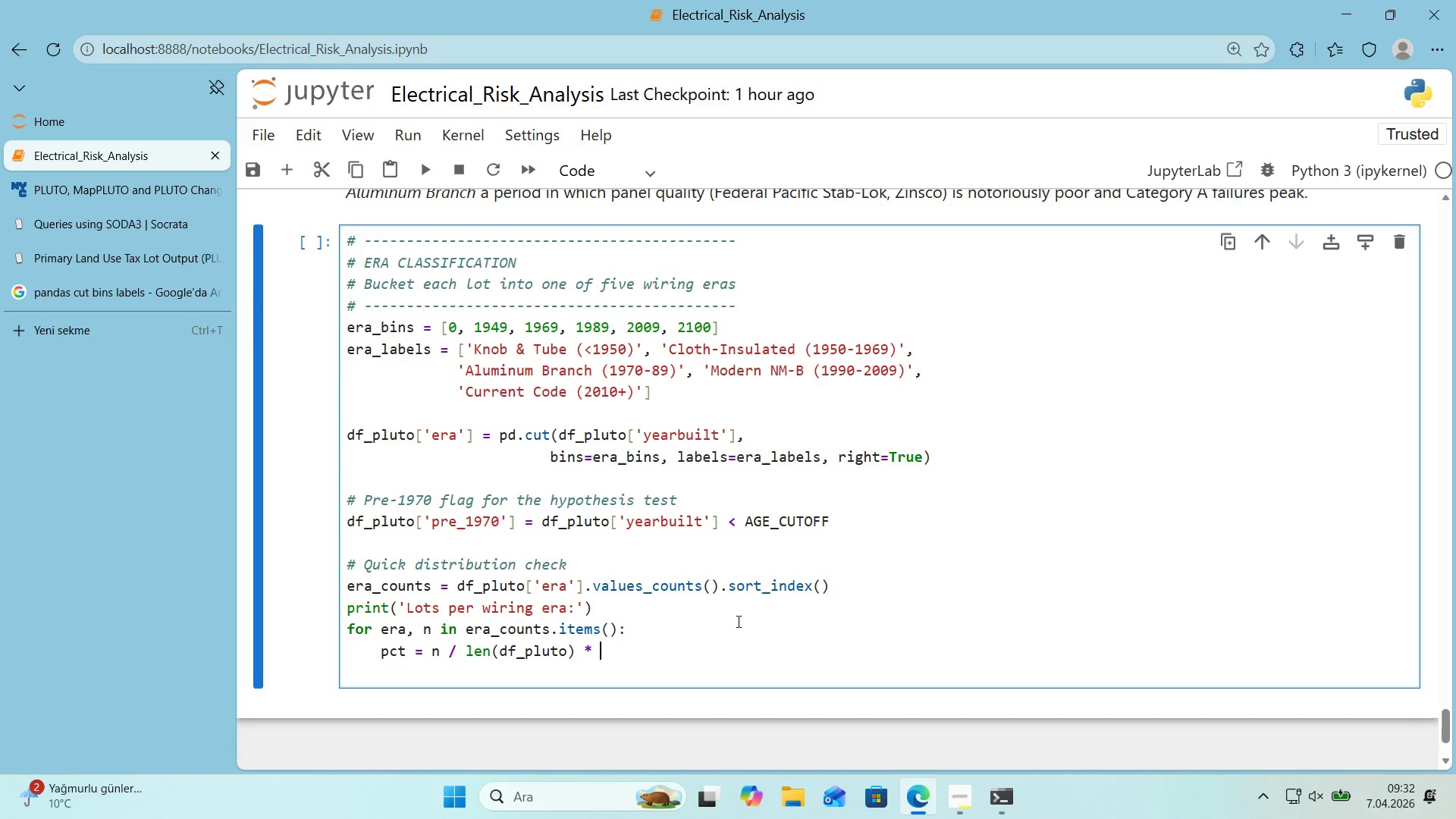 
type(100)
 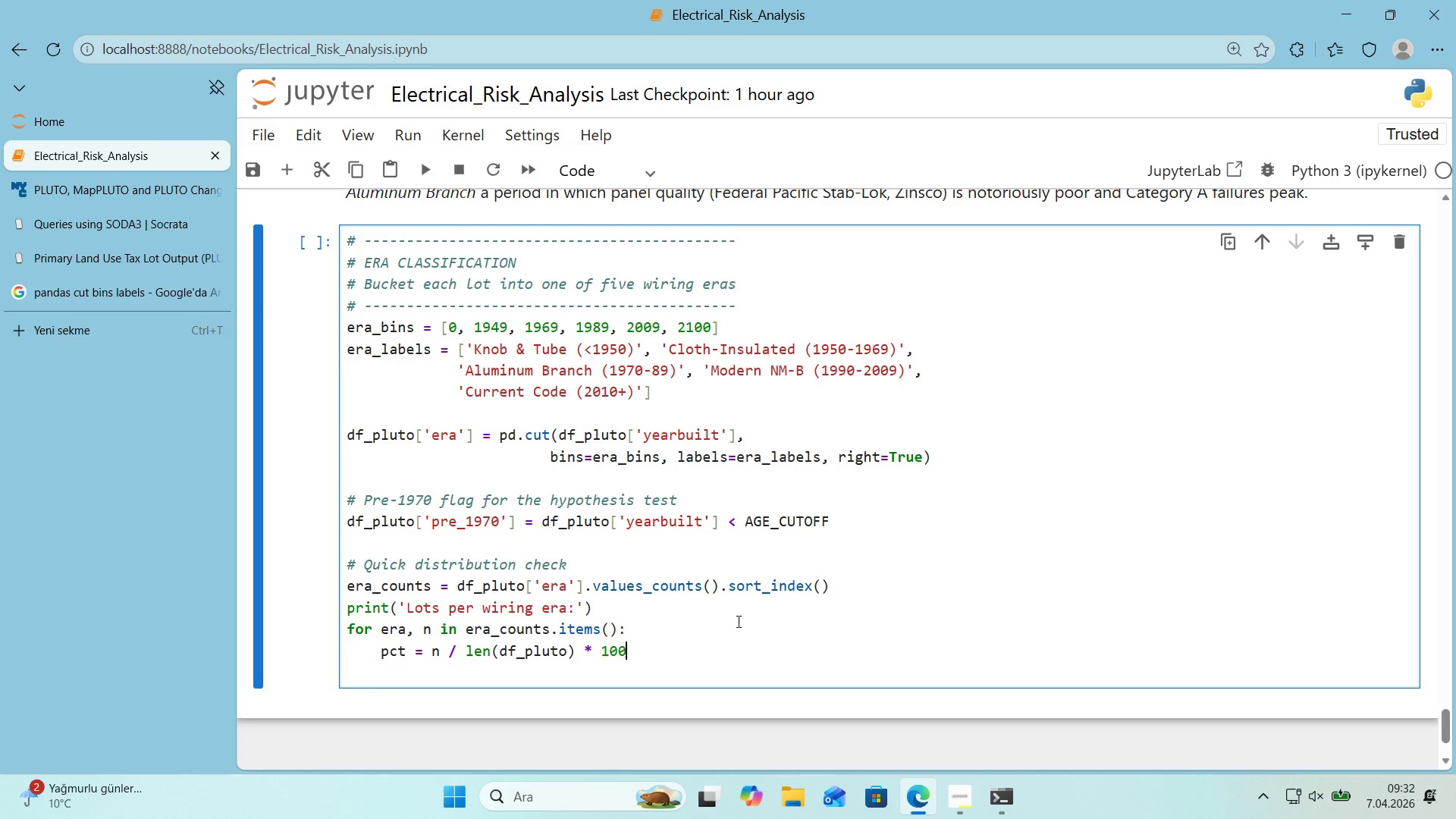 
key(Enter)
 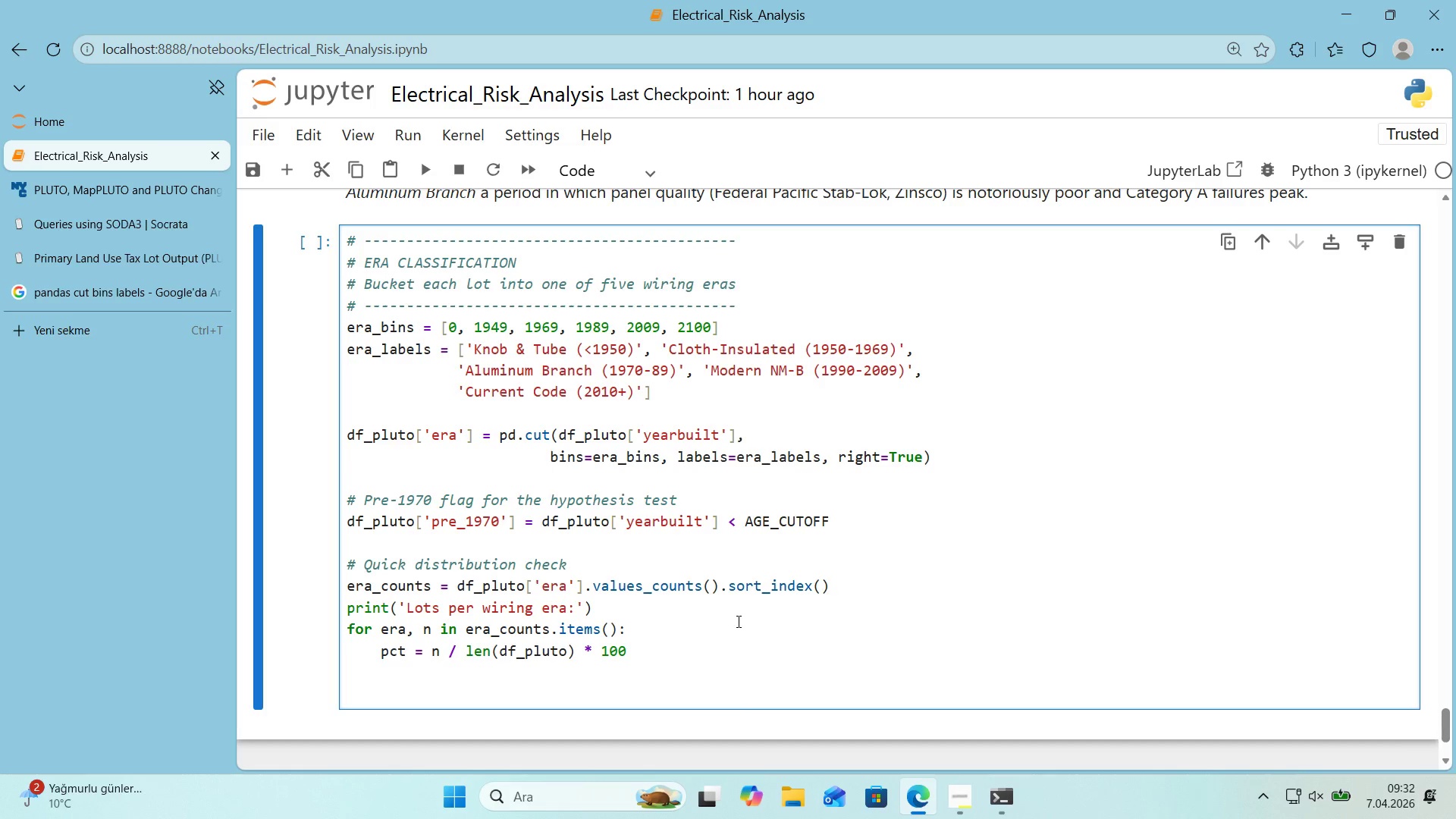 
wait(7.34)
 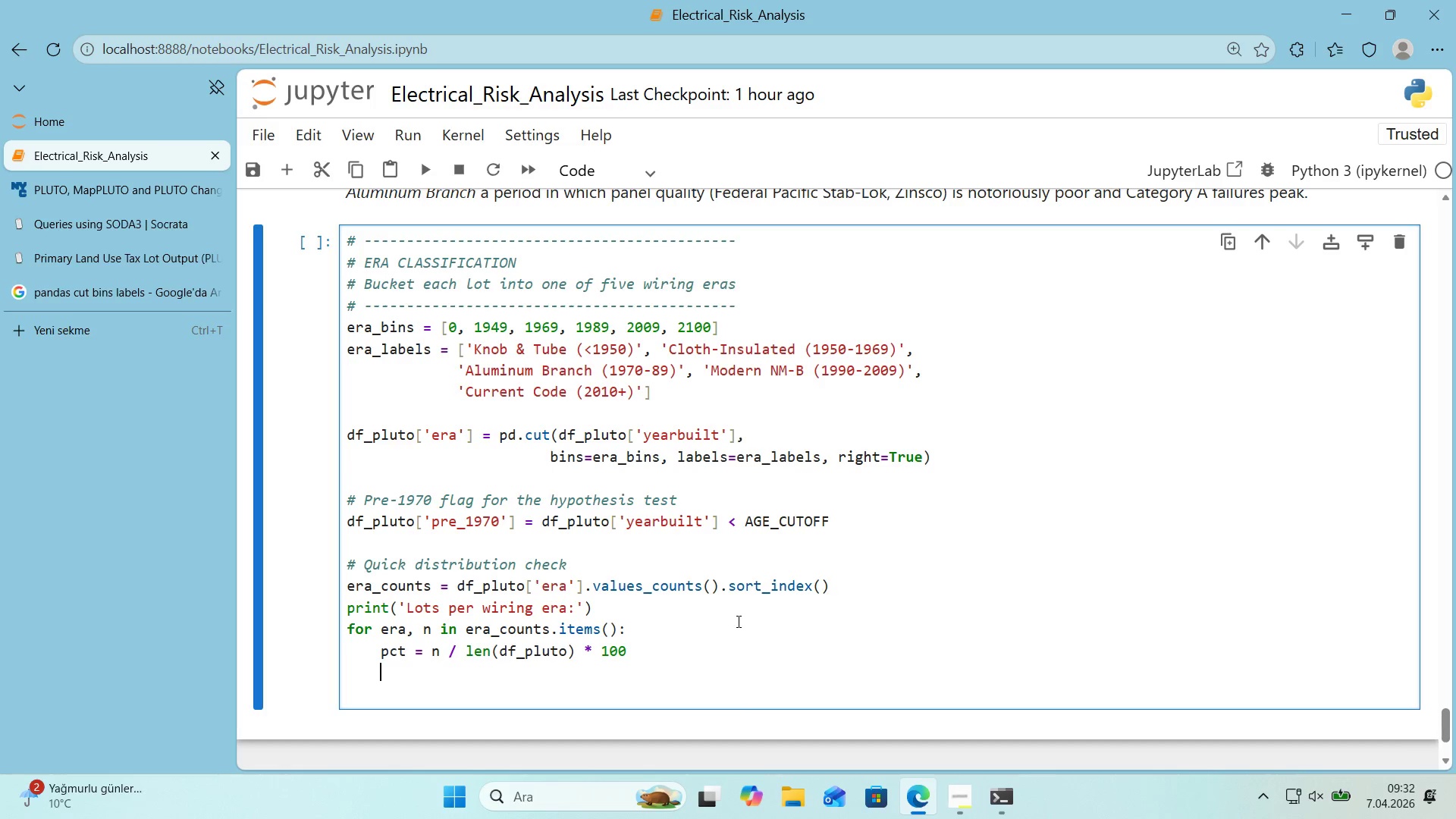 
type(pr'nt*()
 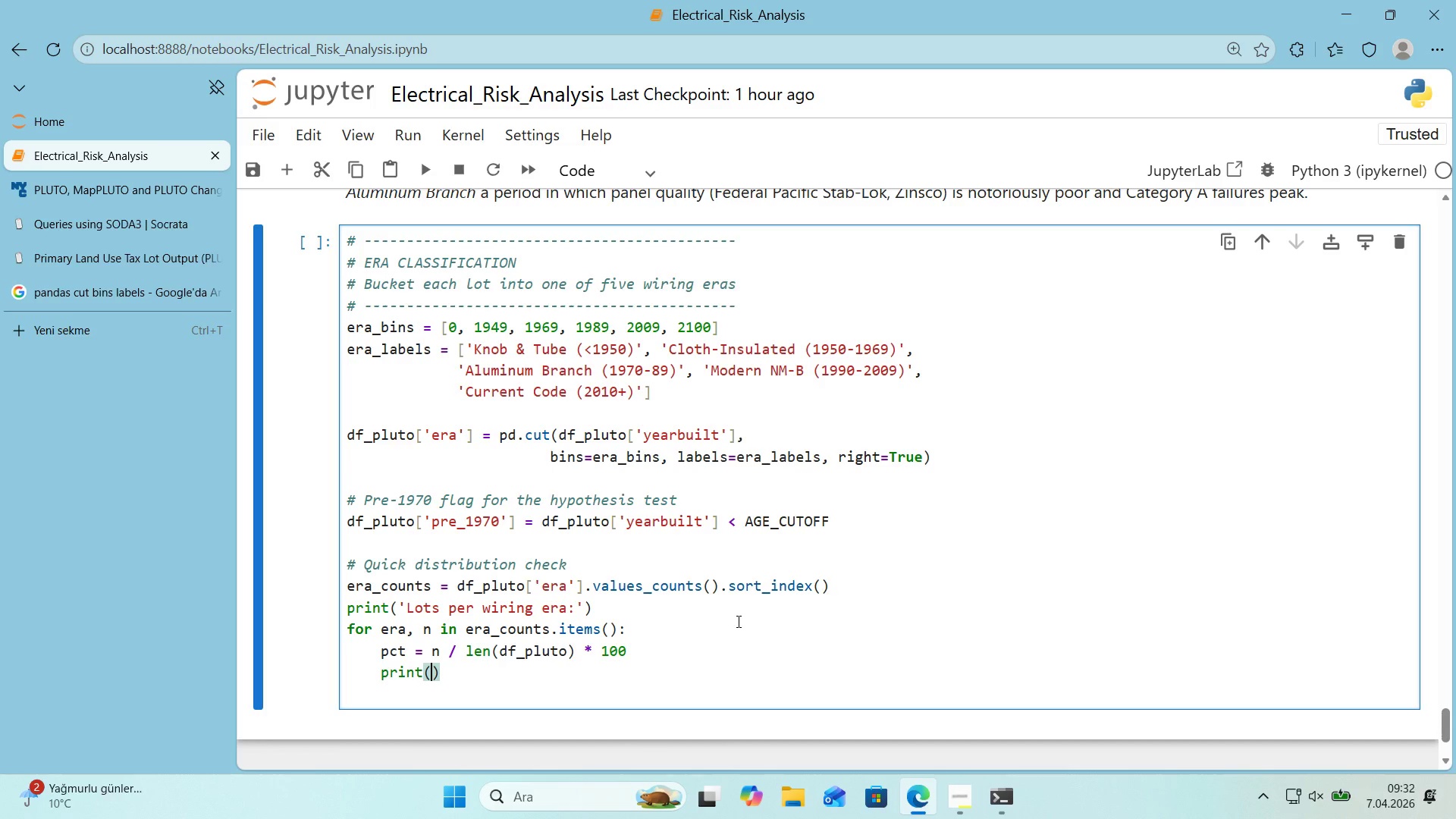 
 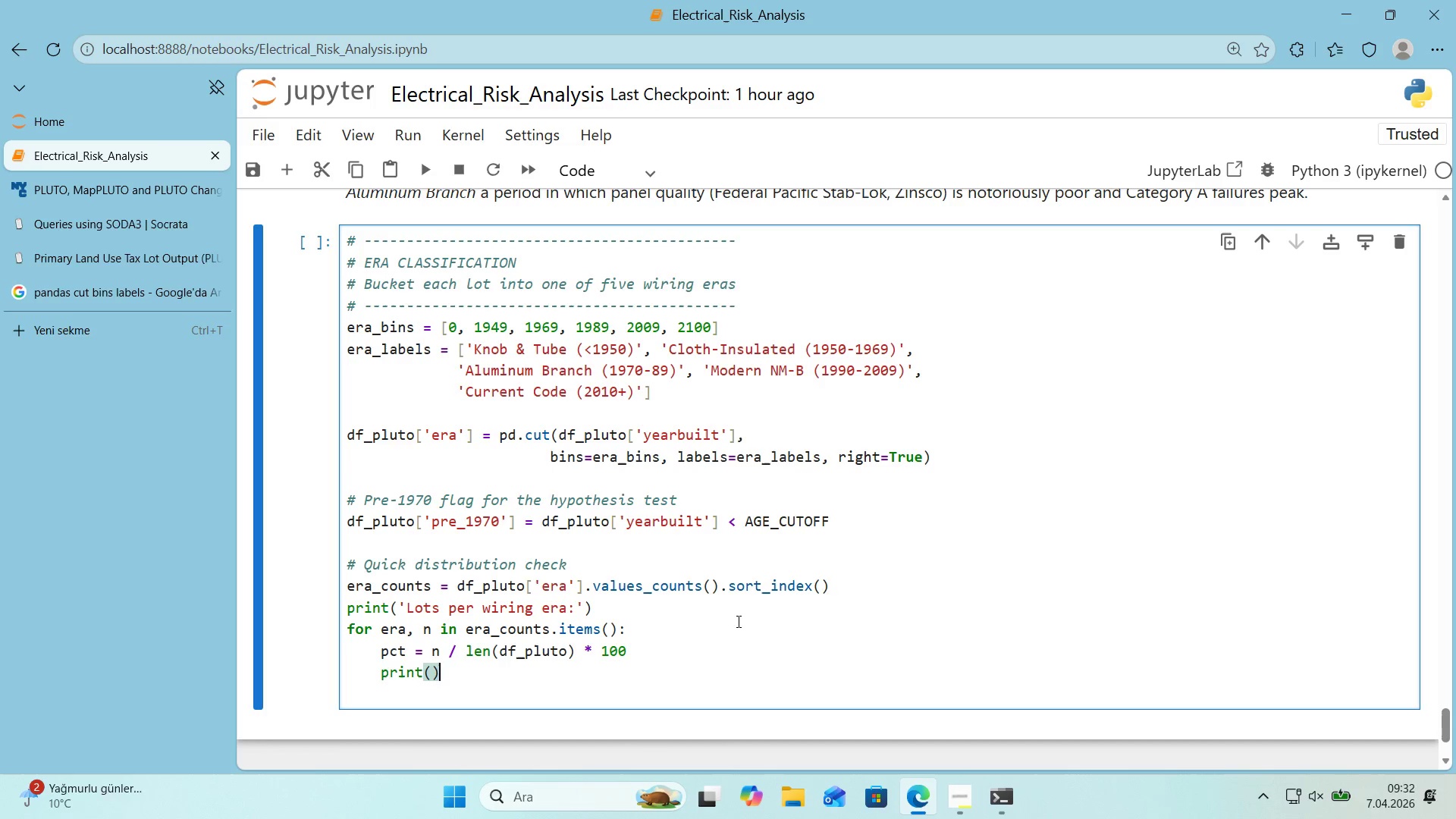 
key(ArrowLeft)
 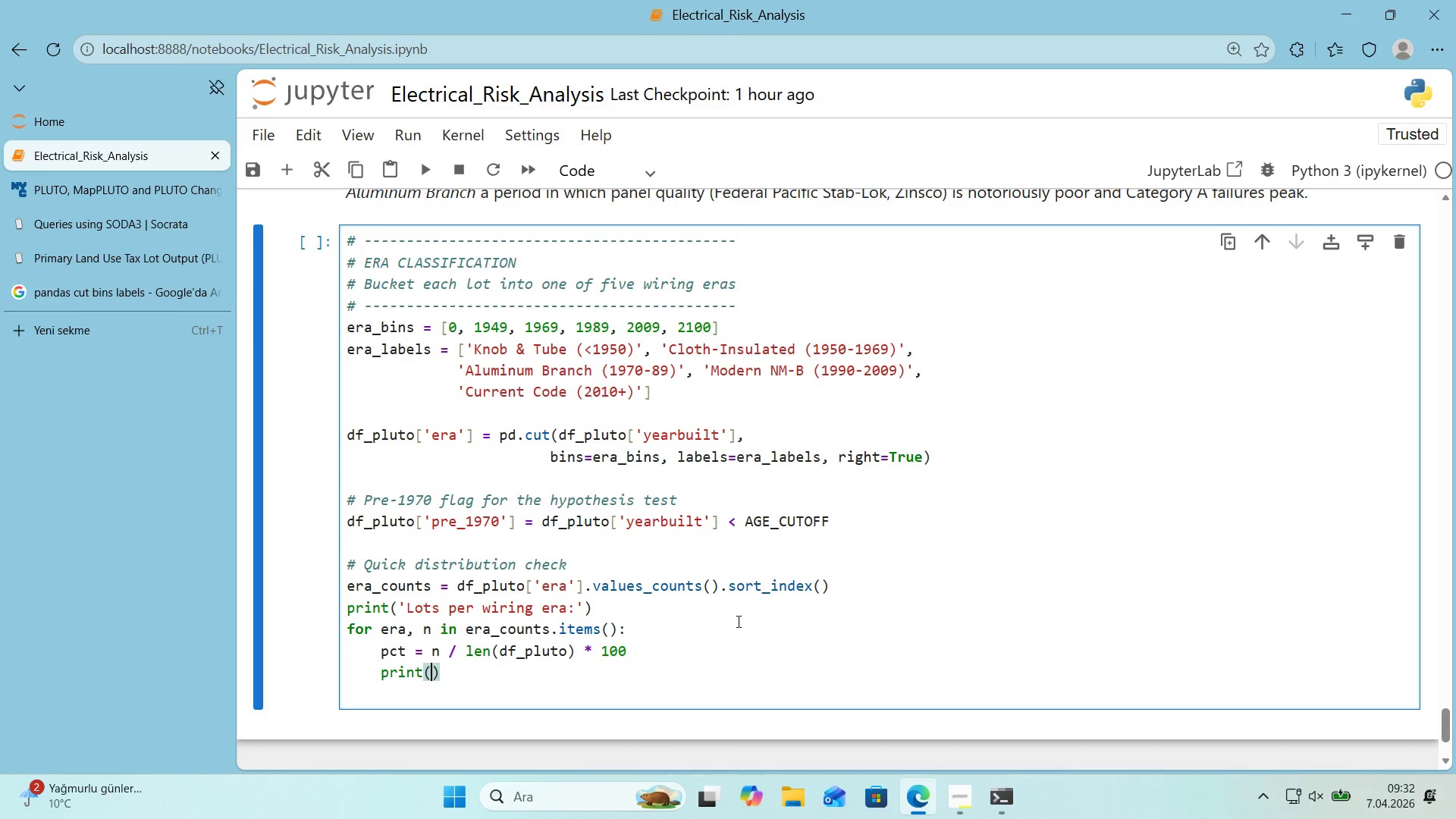 
type(f@@)
 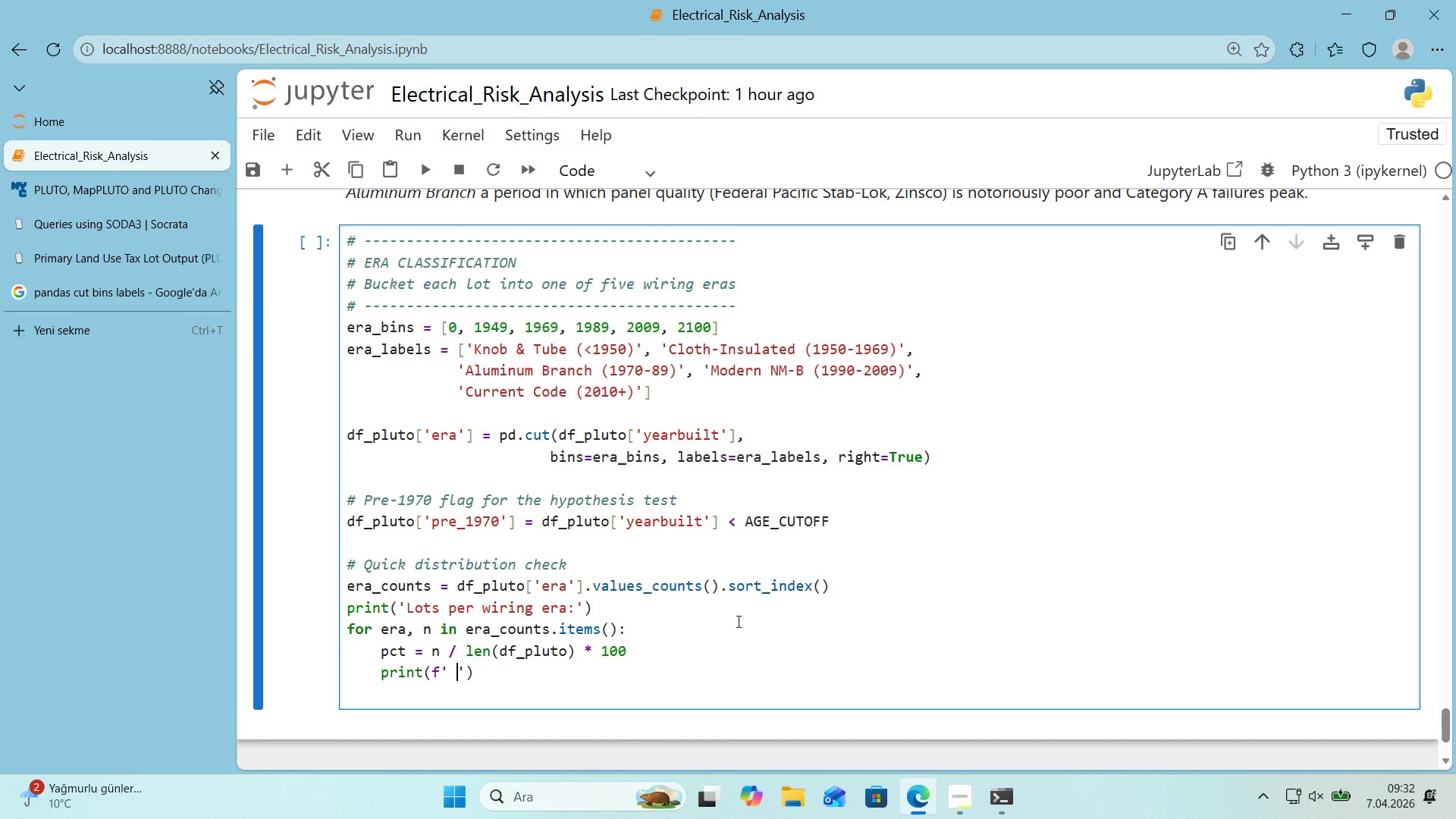 
 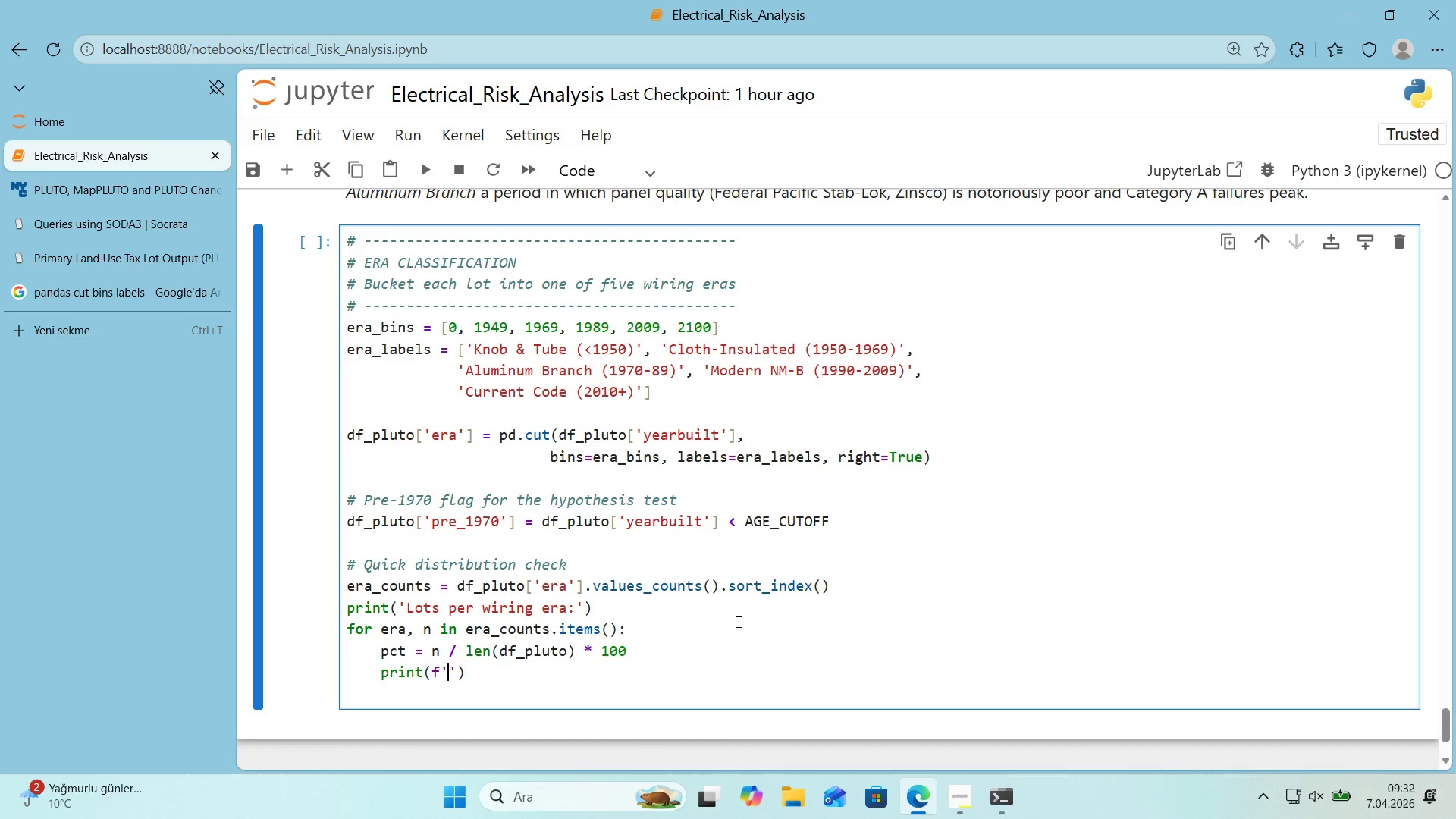 
key(ArrowLeft)
 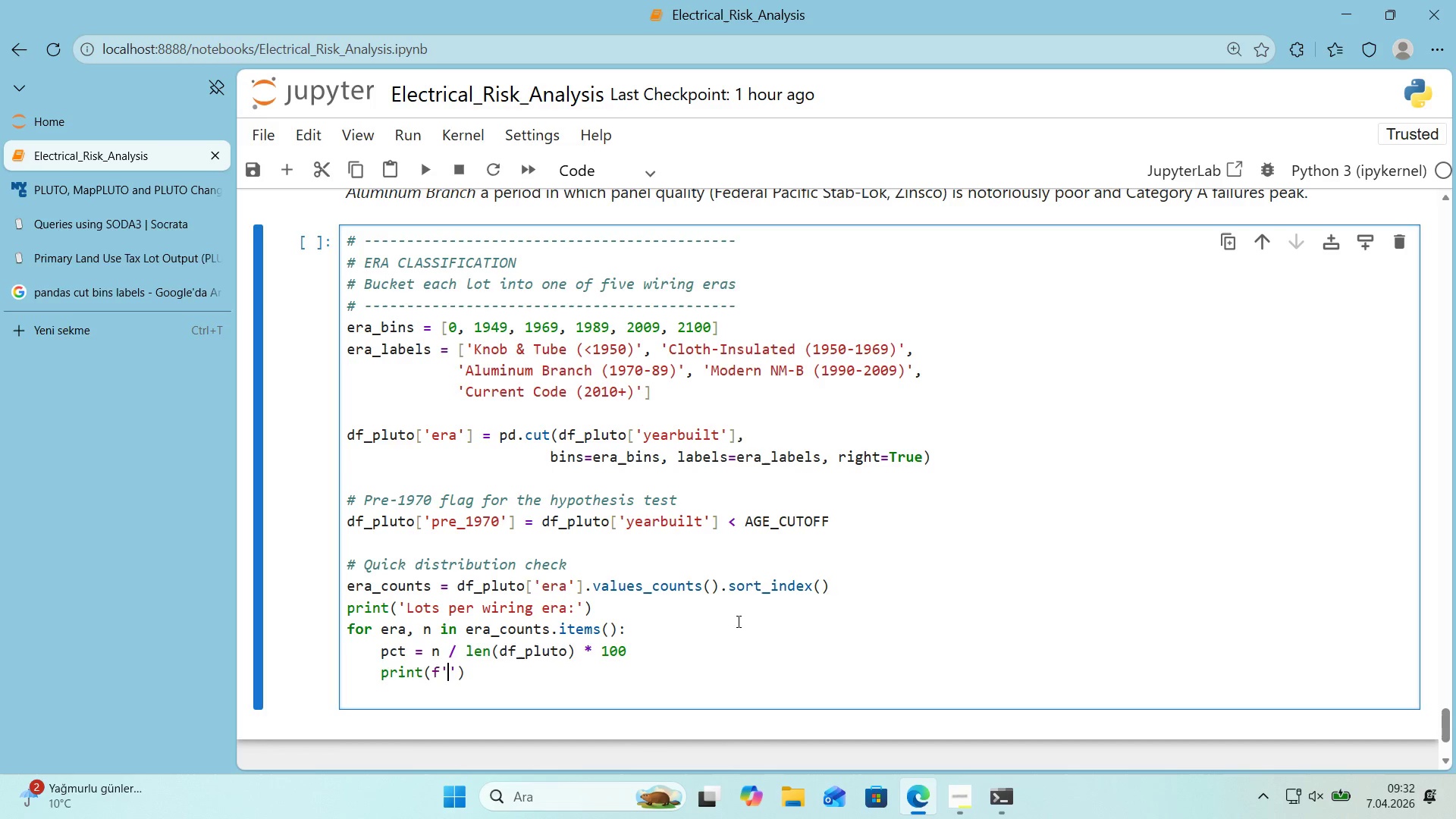 
key(Space)
 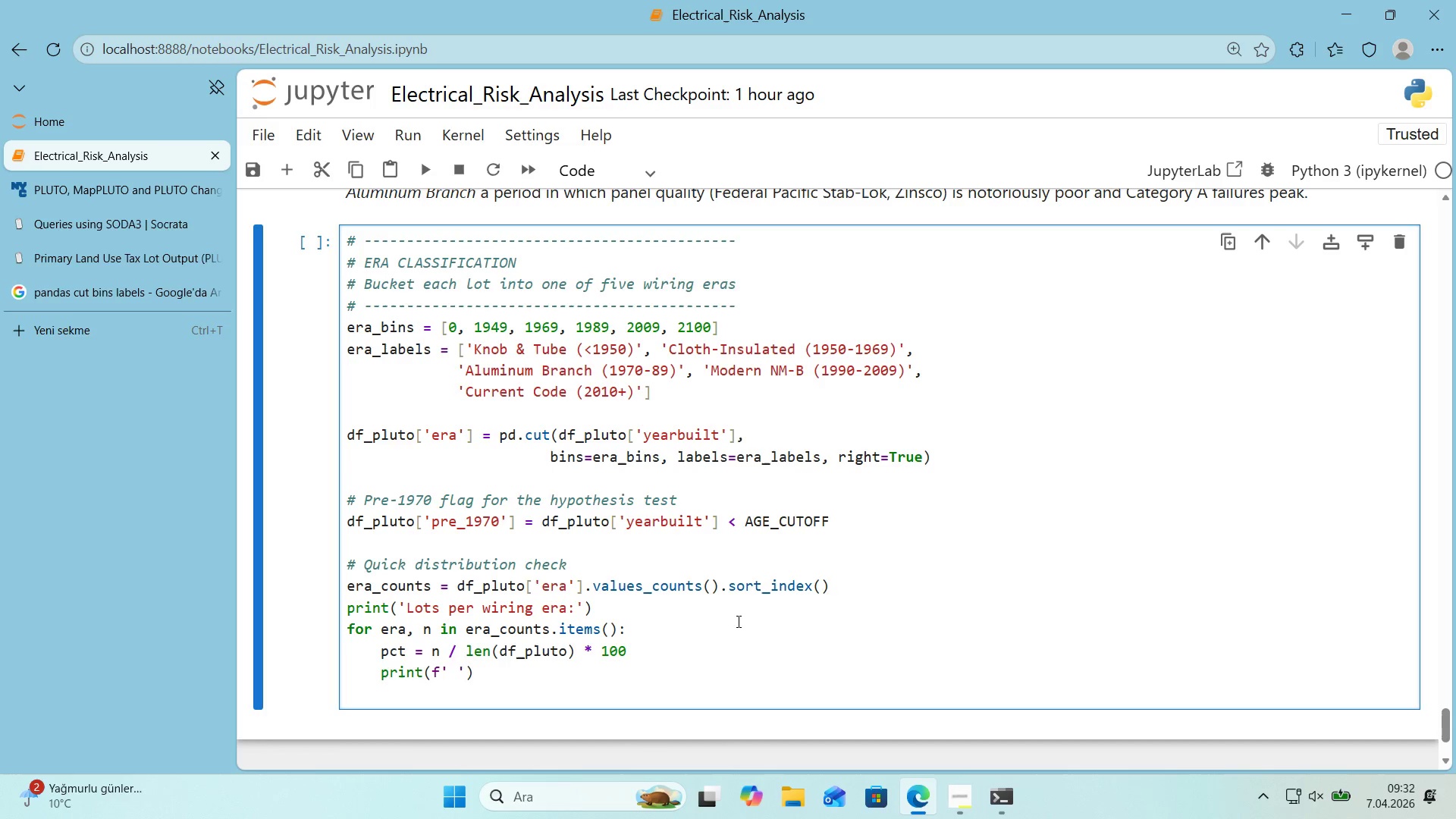 
key(Space)
 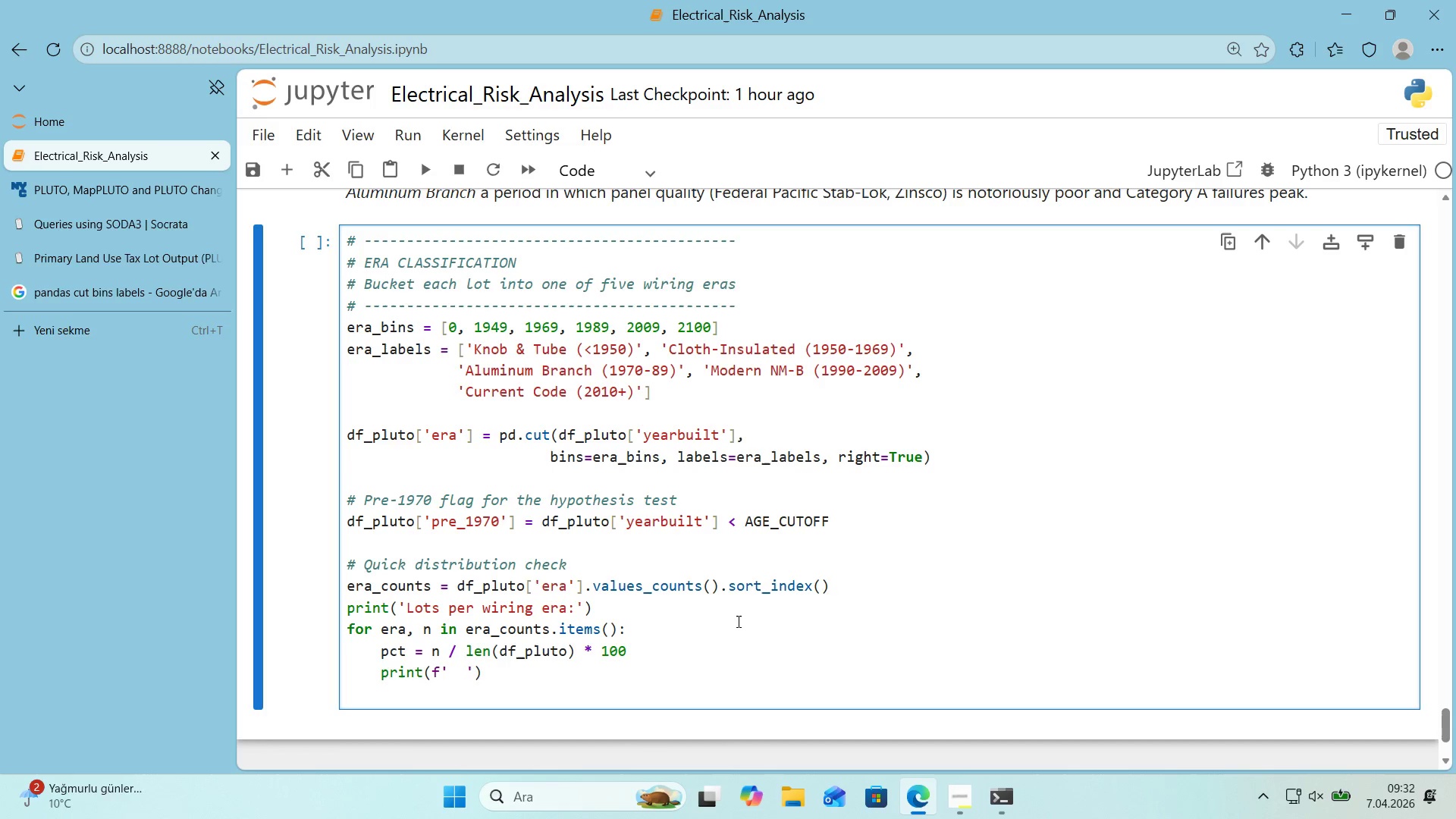 
key(Alt+Control+7)
 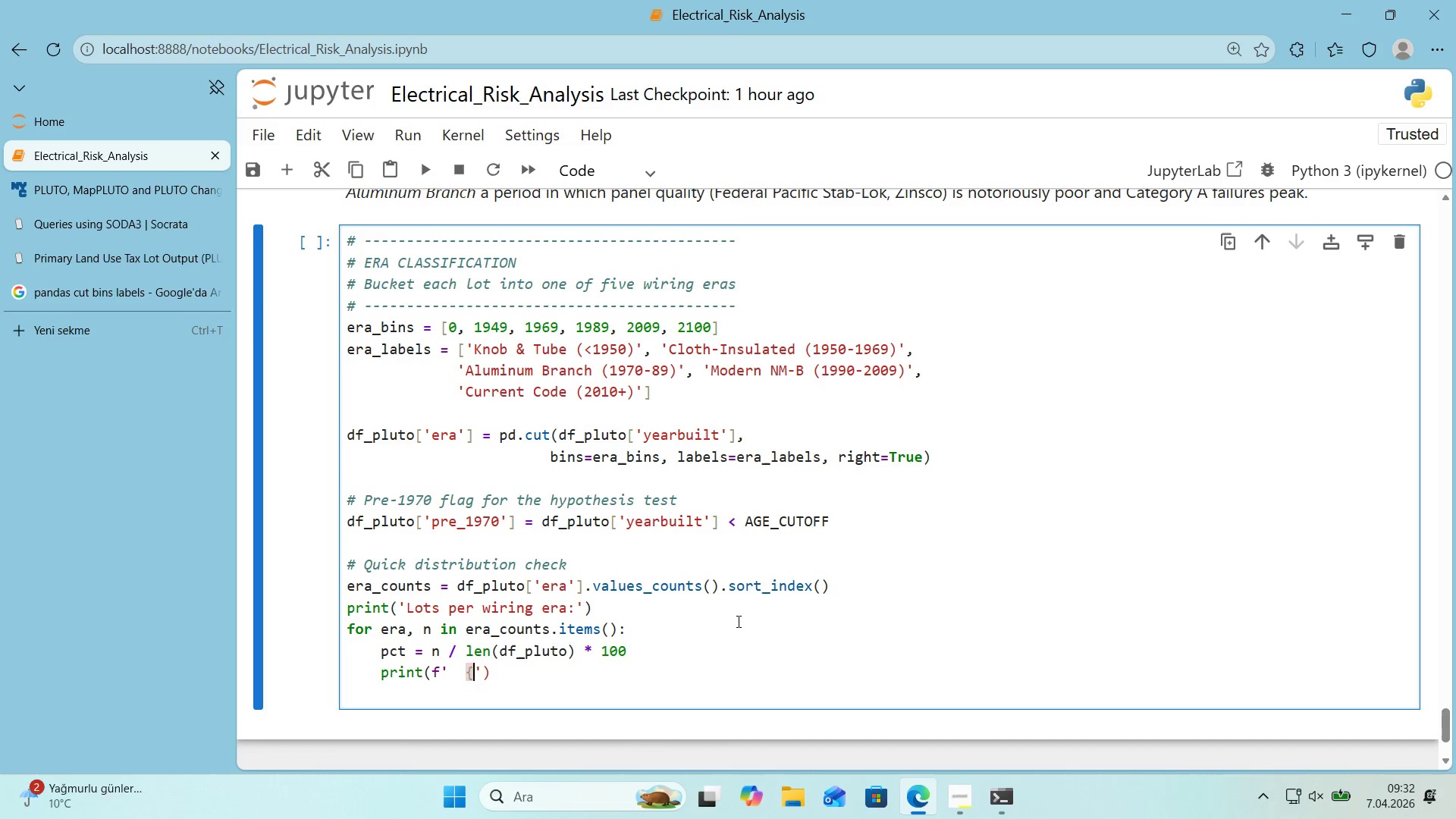 
key(Alt+Control+0)
 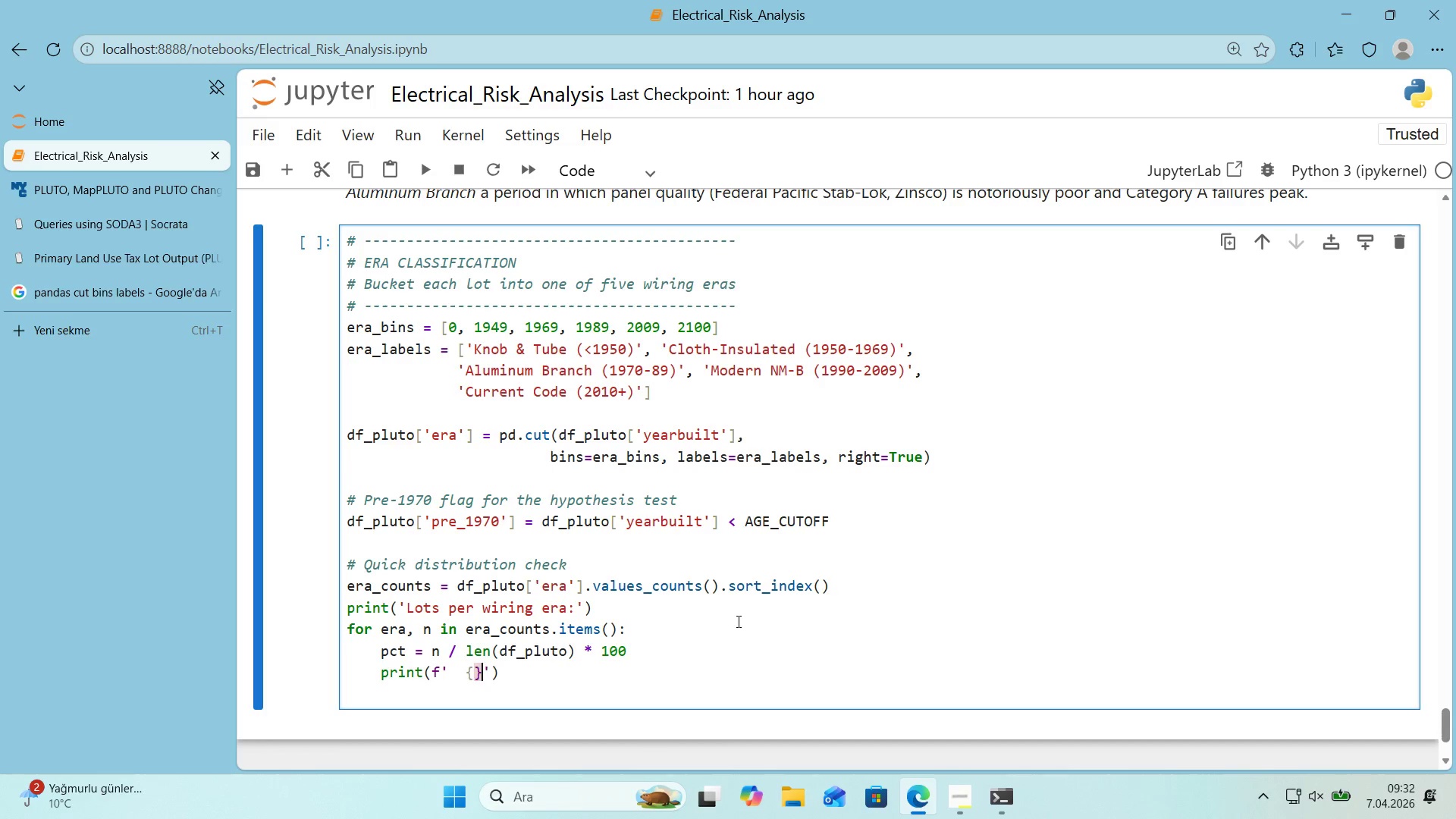 
key(ArrowLeft)
 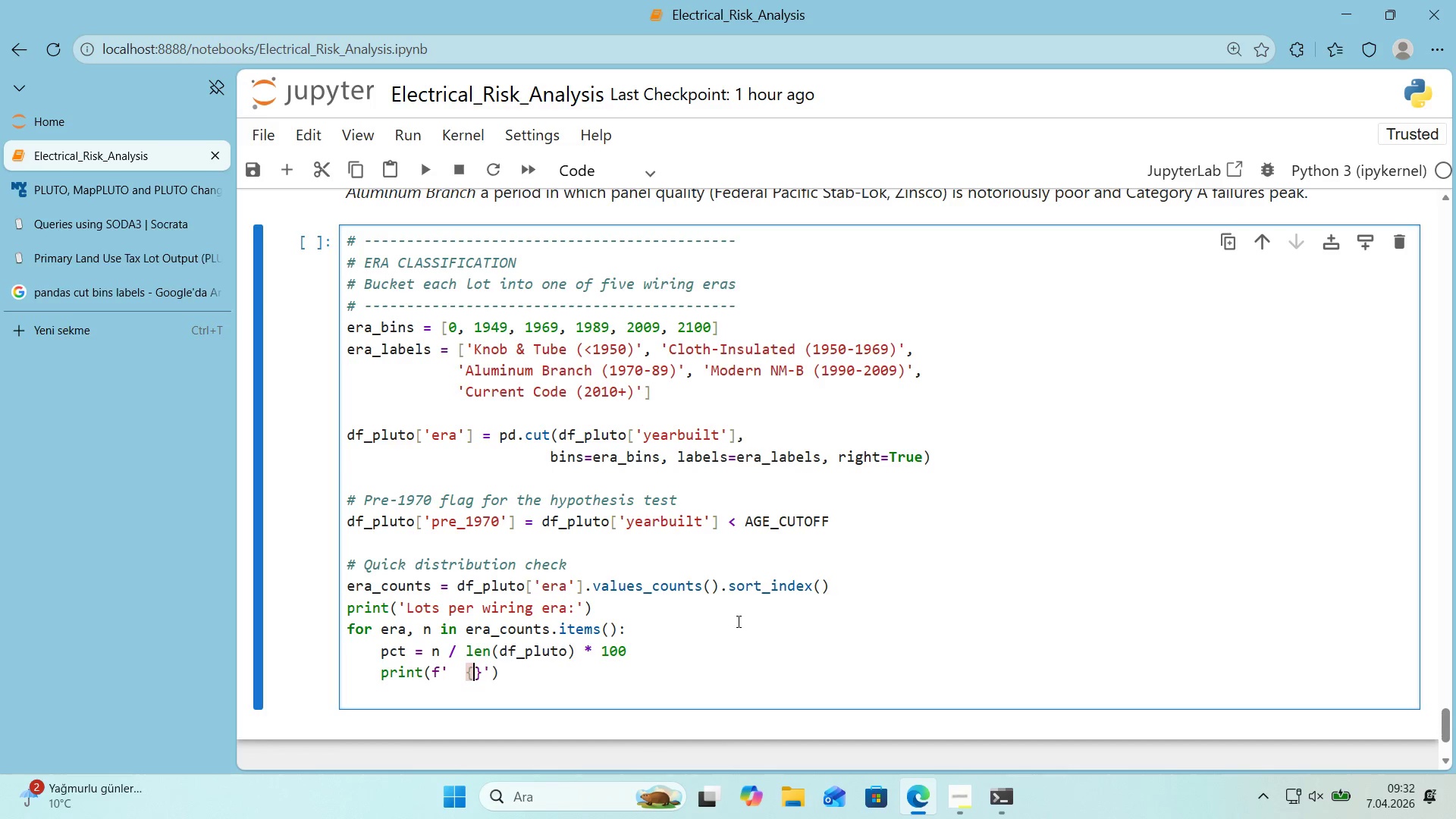 
type(era>[Break])
key(Backspace)
type([Break]28)
 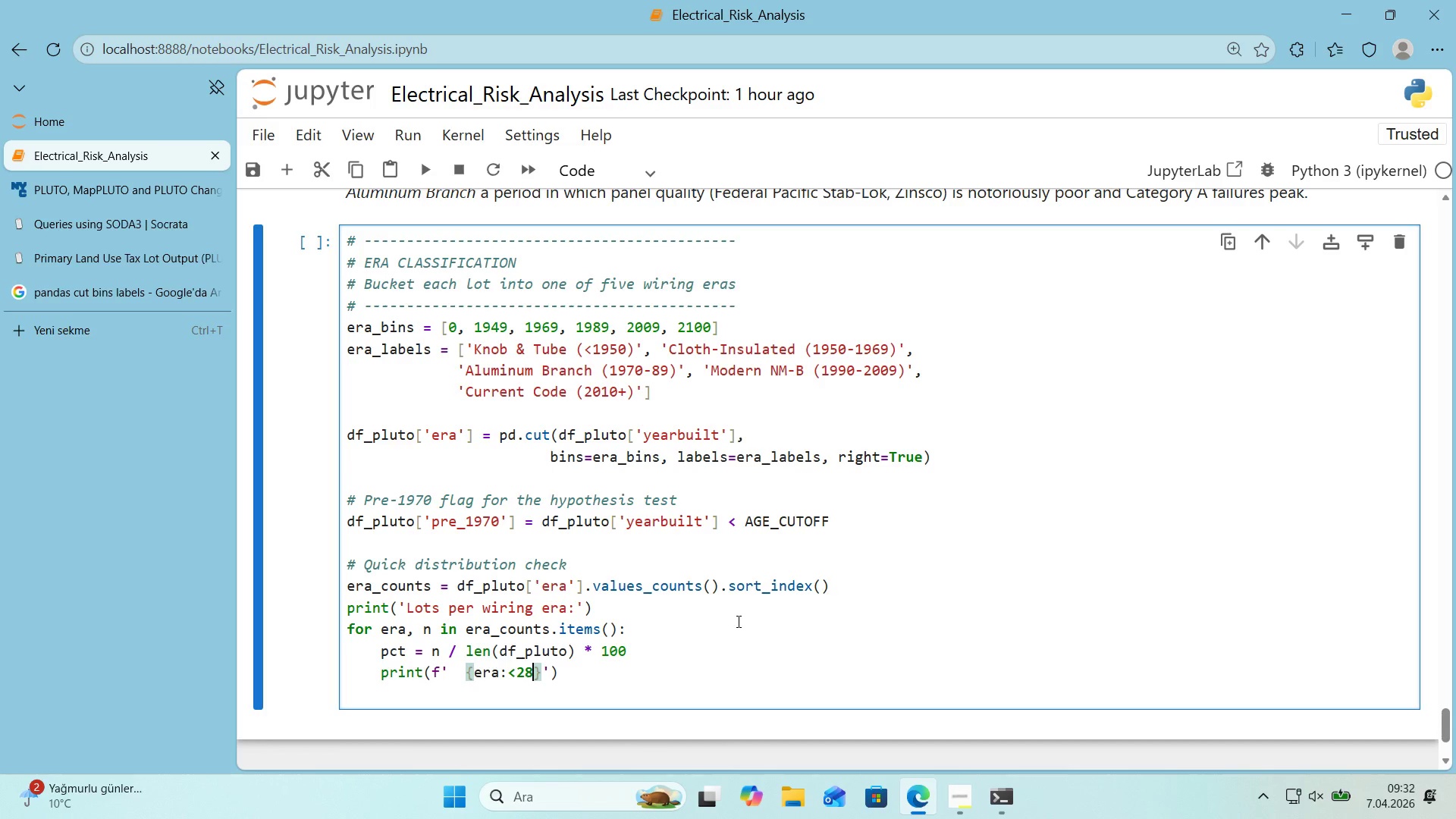 
key(ArrowRight)
 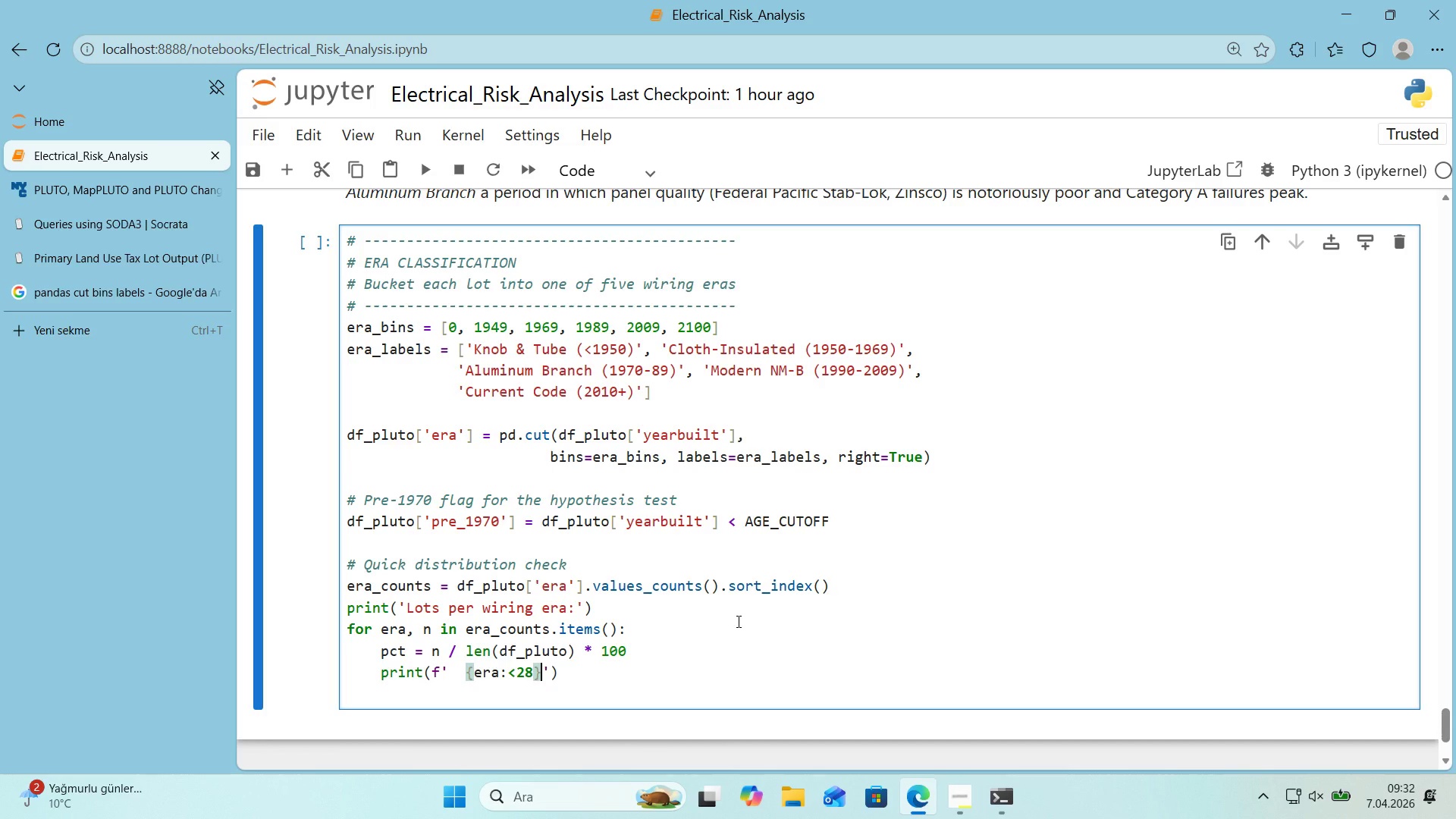 
key(Shift+ShiftRight)
 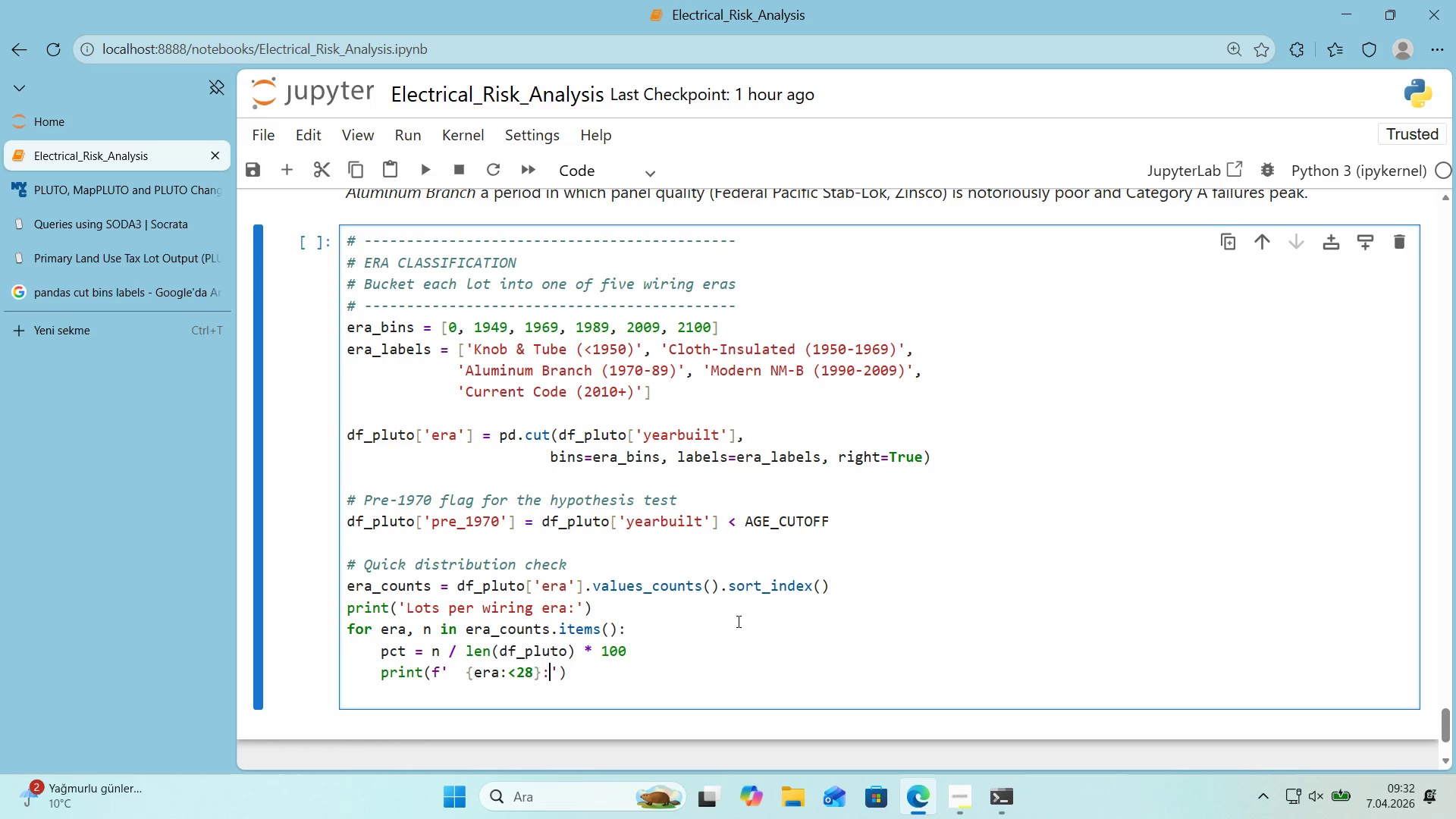 
key(Shift+Period)
 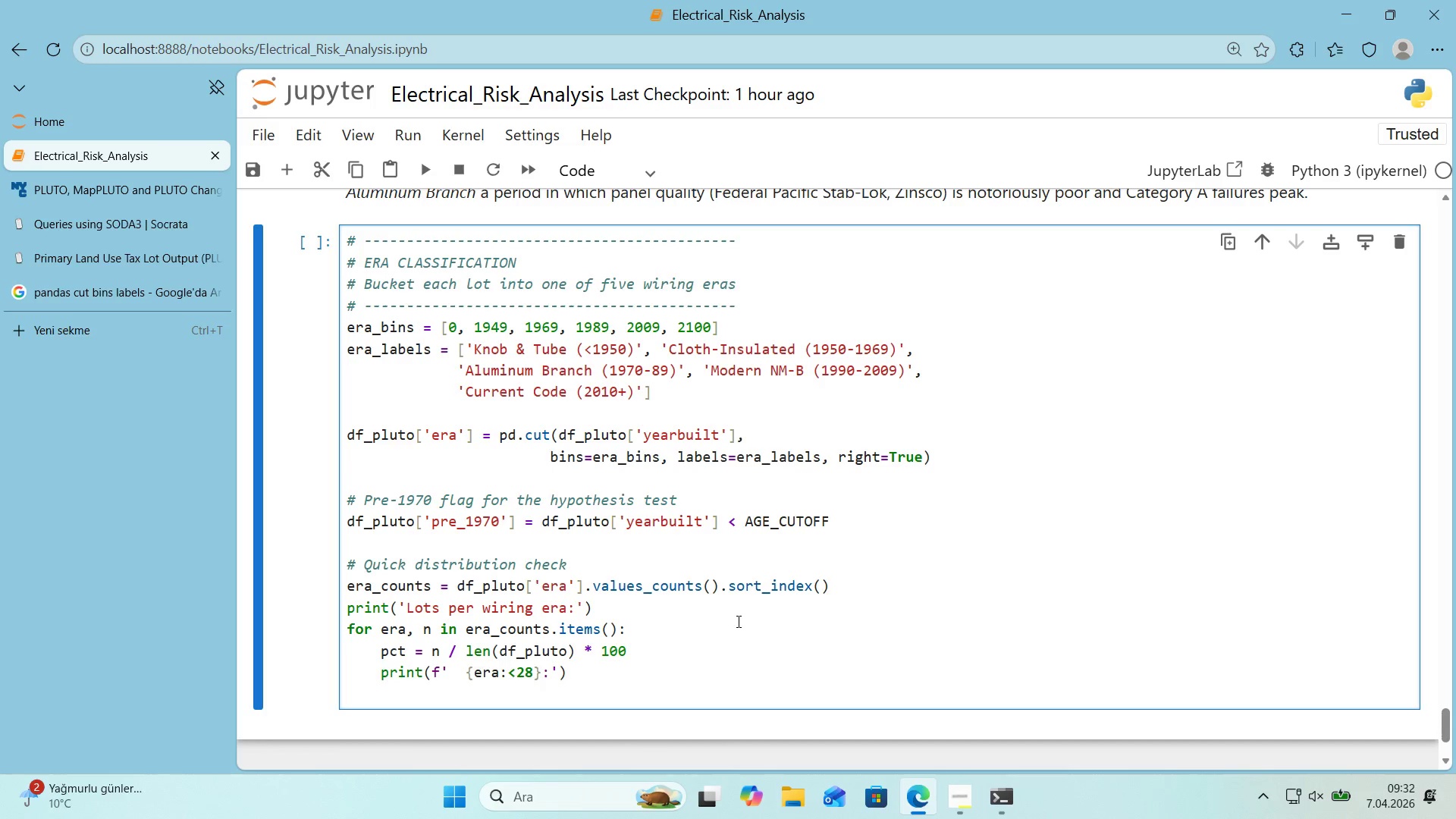 
key(Space)
 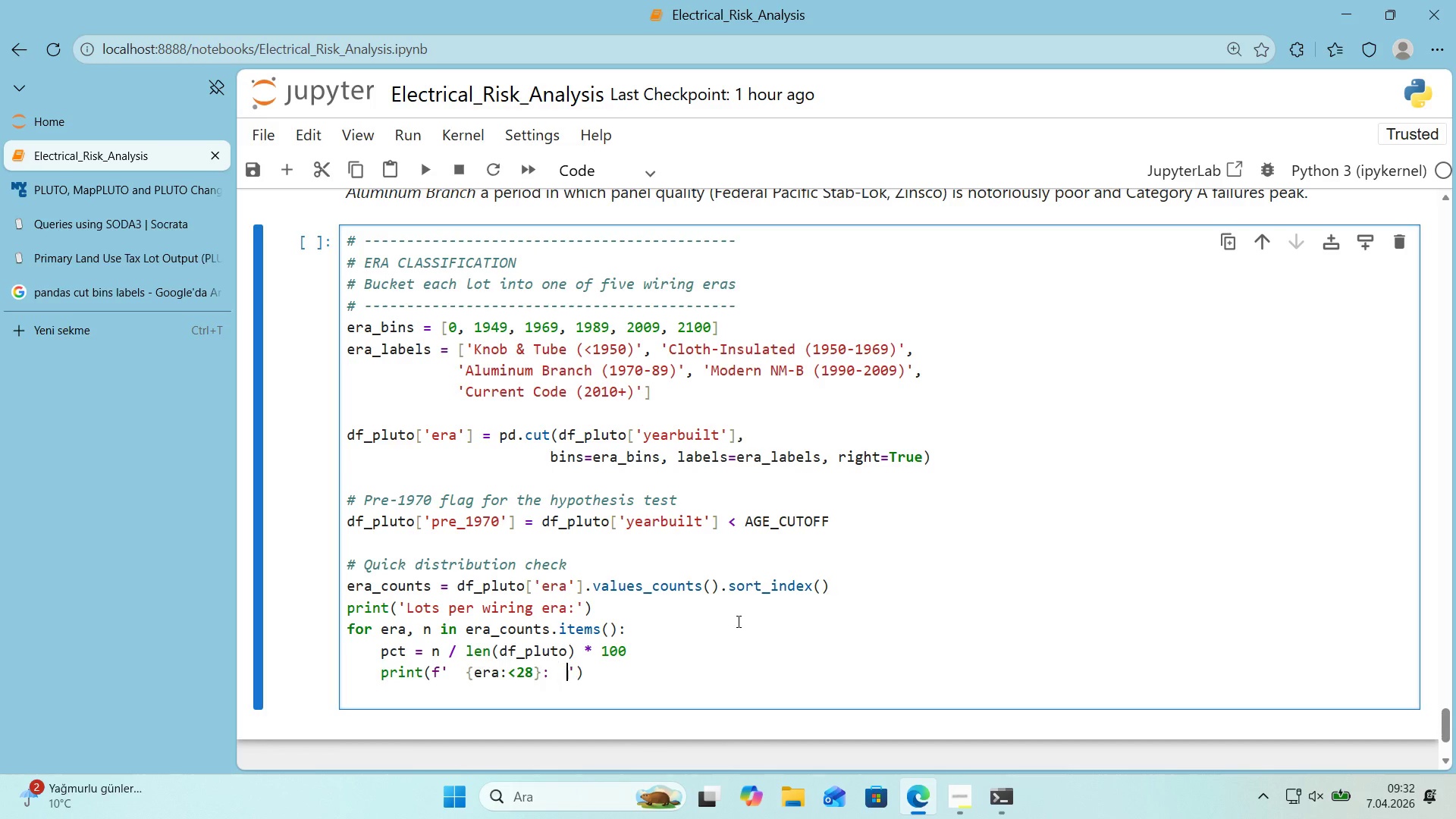 
key(Space)
 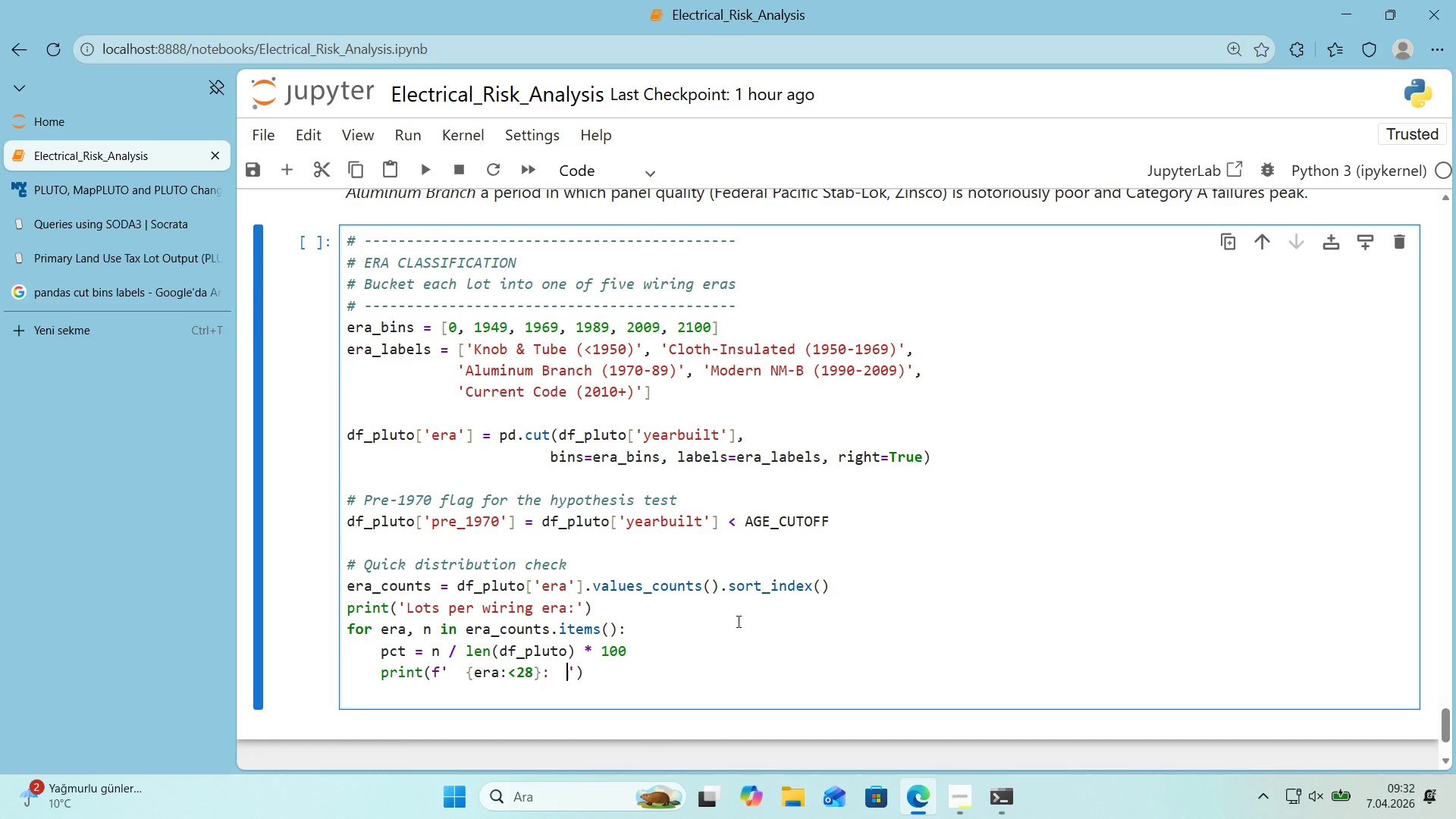 
key(Alt+Control+7)
 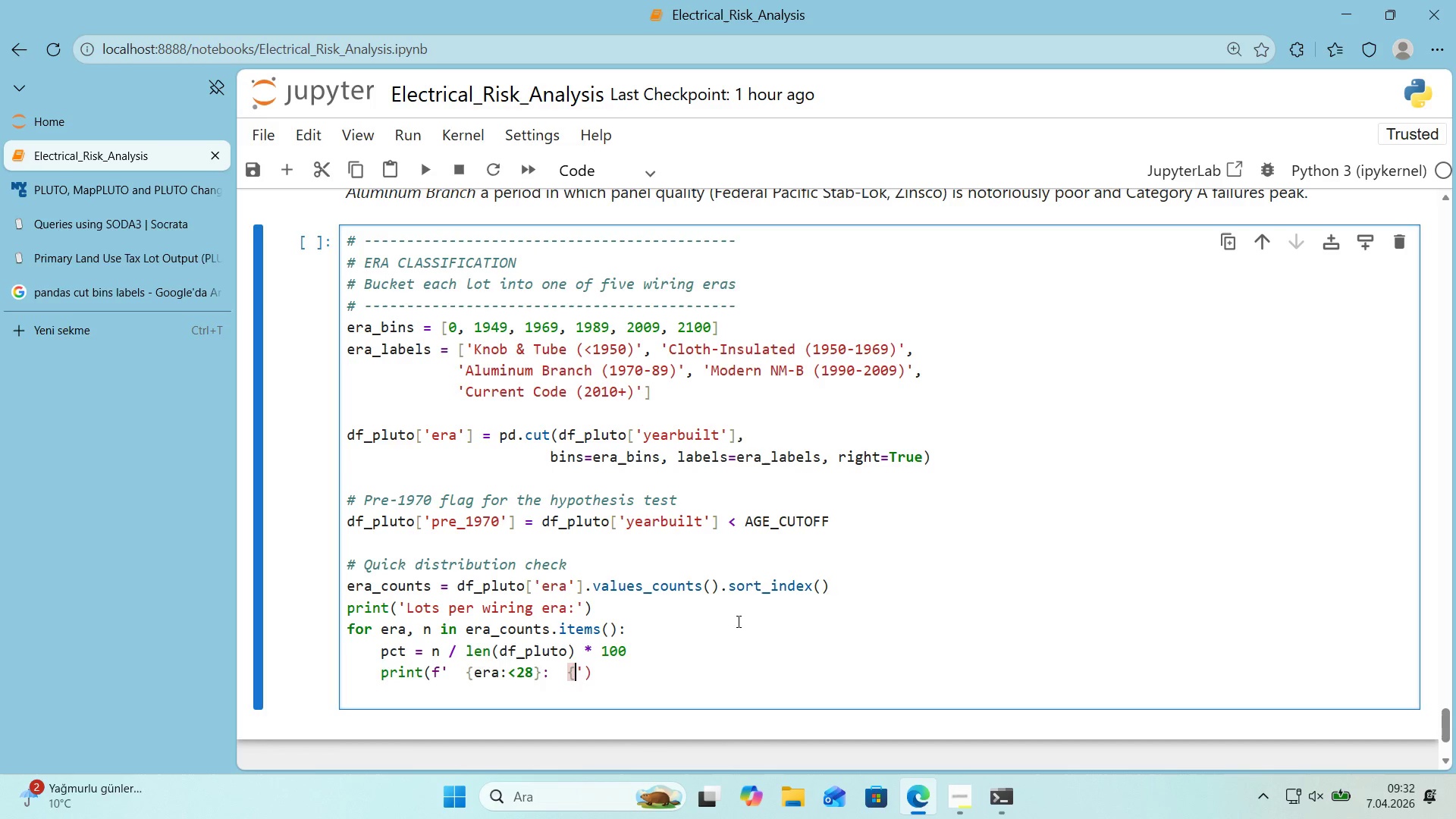 
key(Alt+Control+0)
 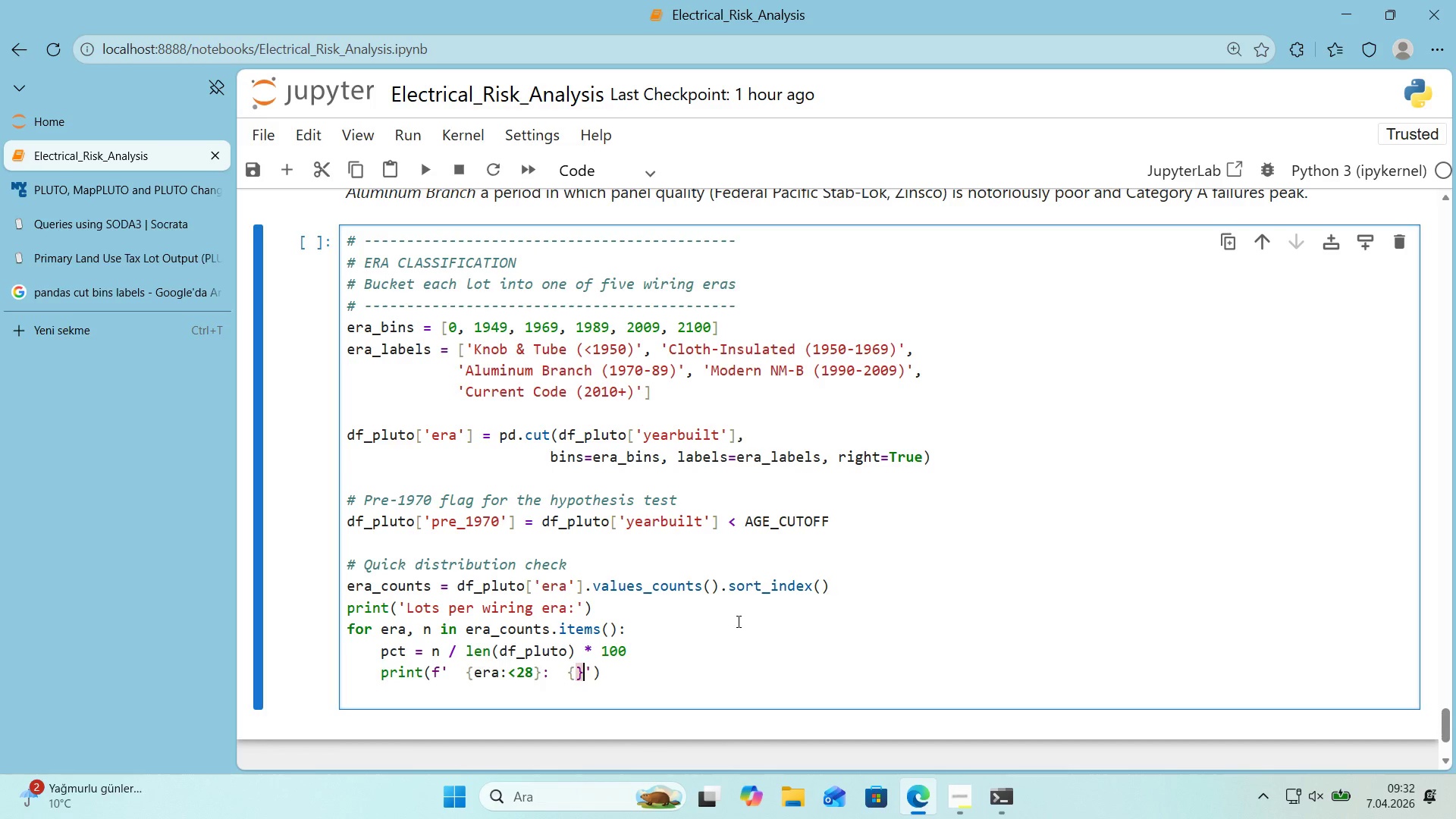 
key(ArrowLeft)
 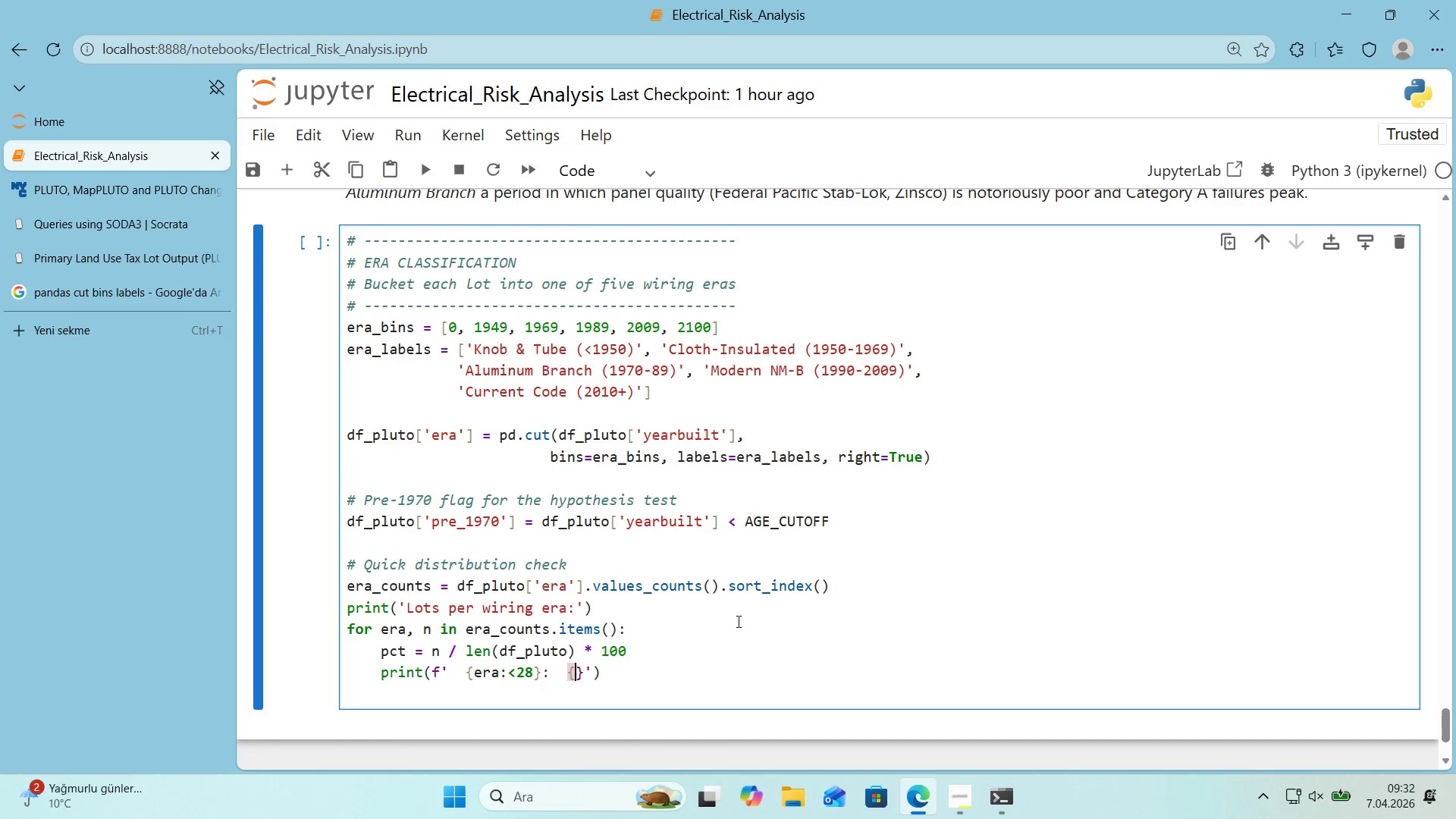 
key(N)
 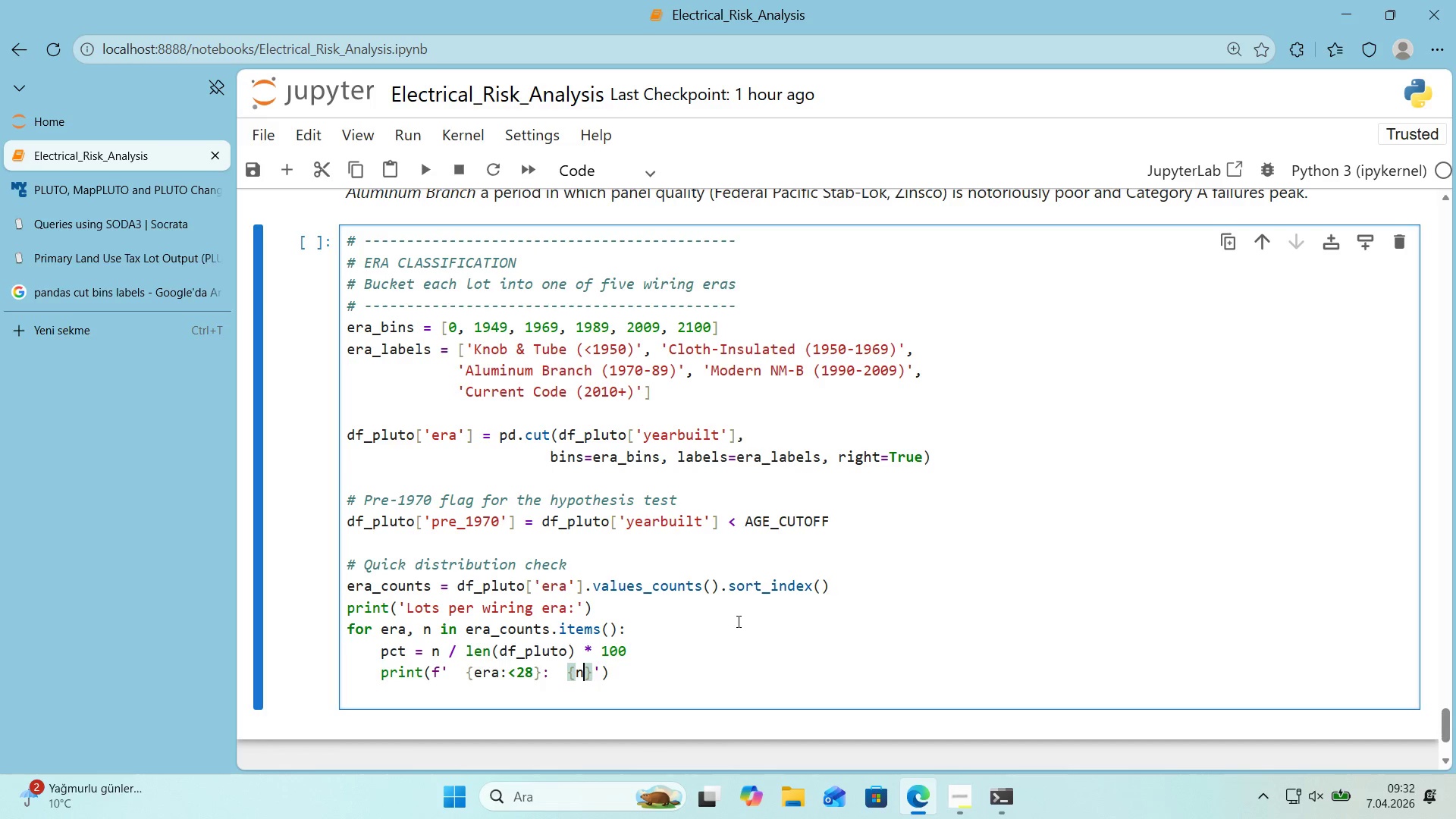 
key(Shift+Period)
 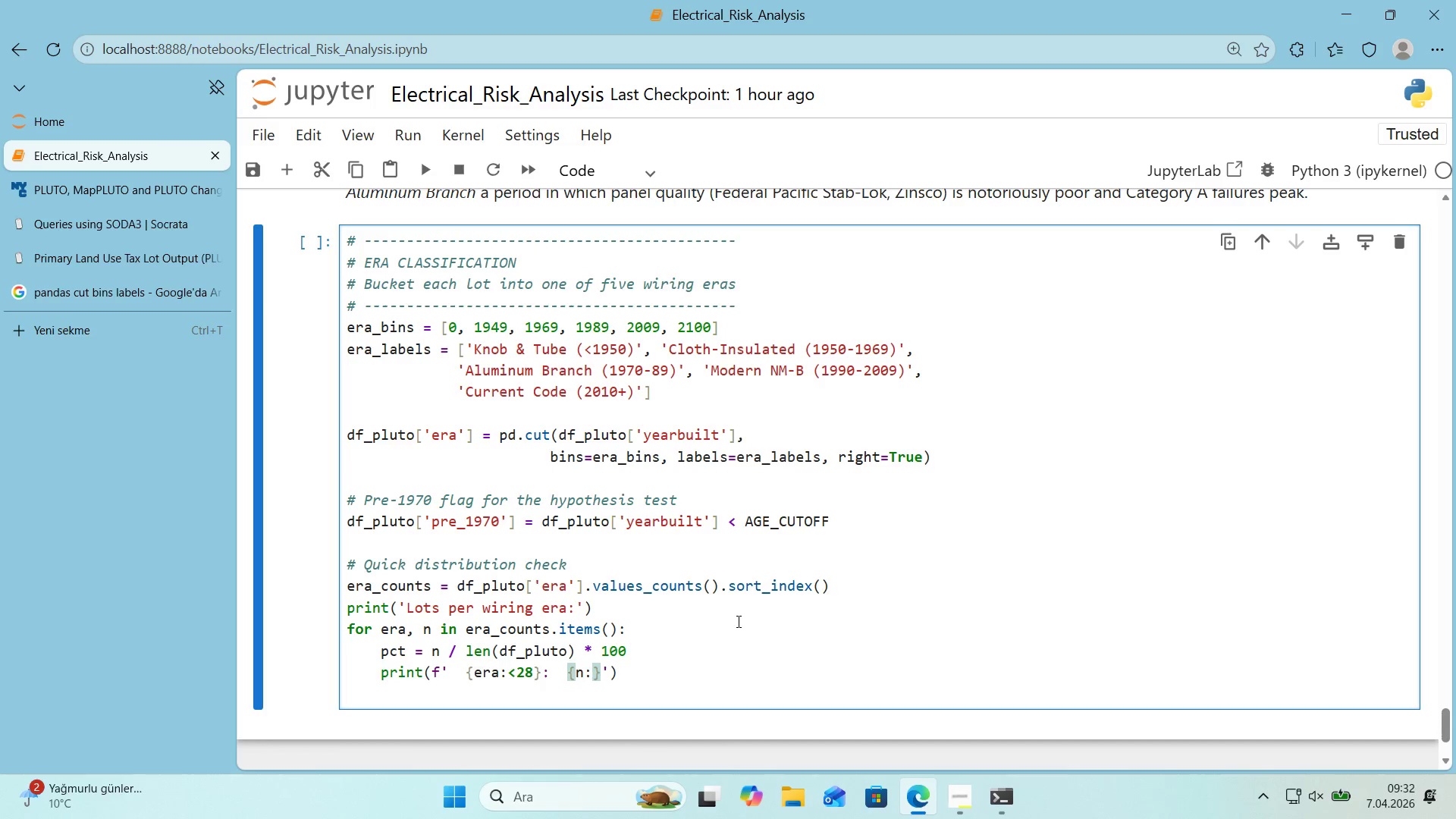 
key(Shift+Break)
 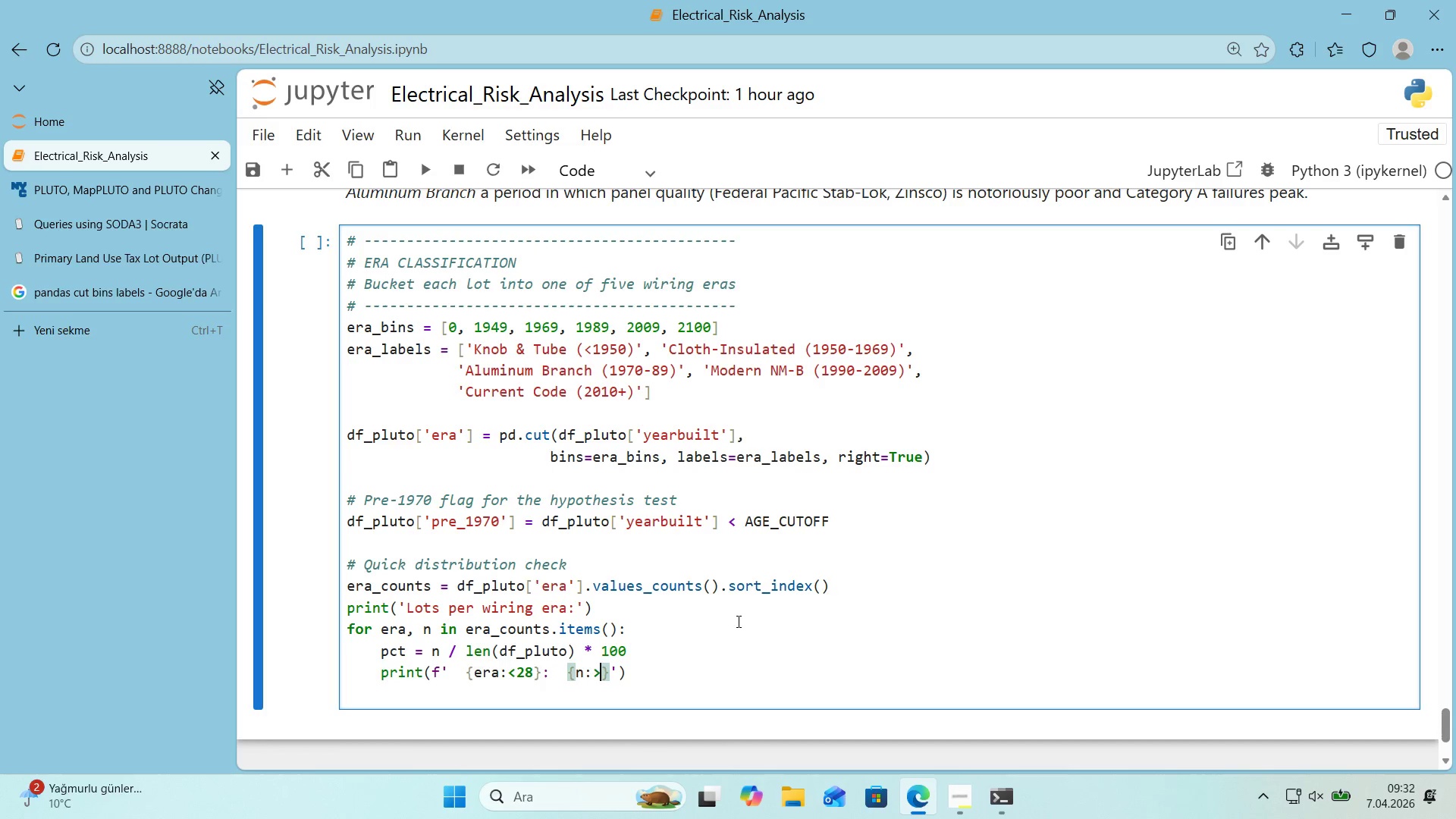 
key(Numpad7)
 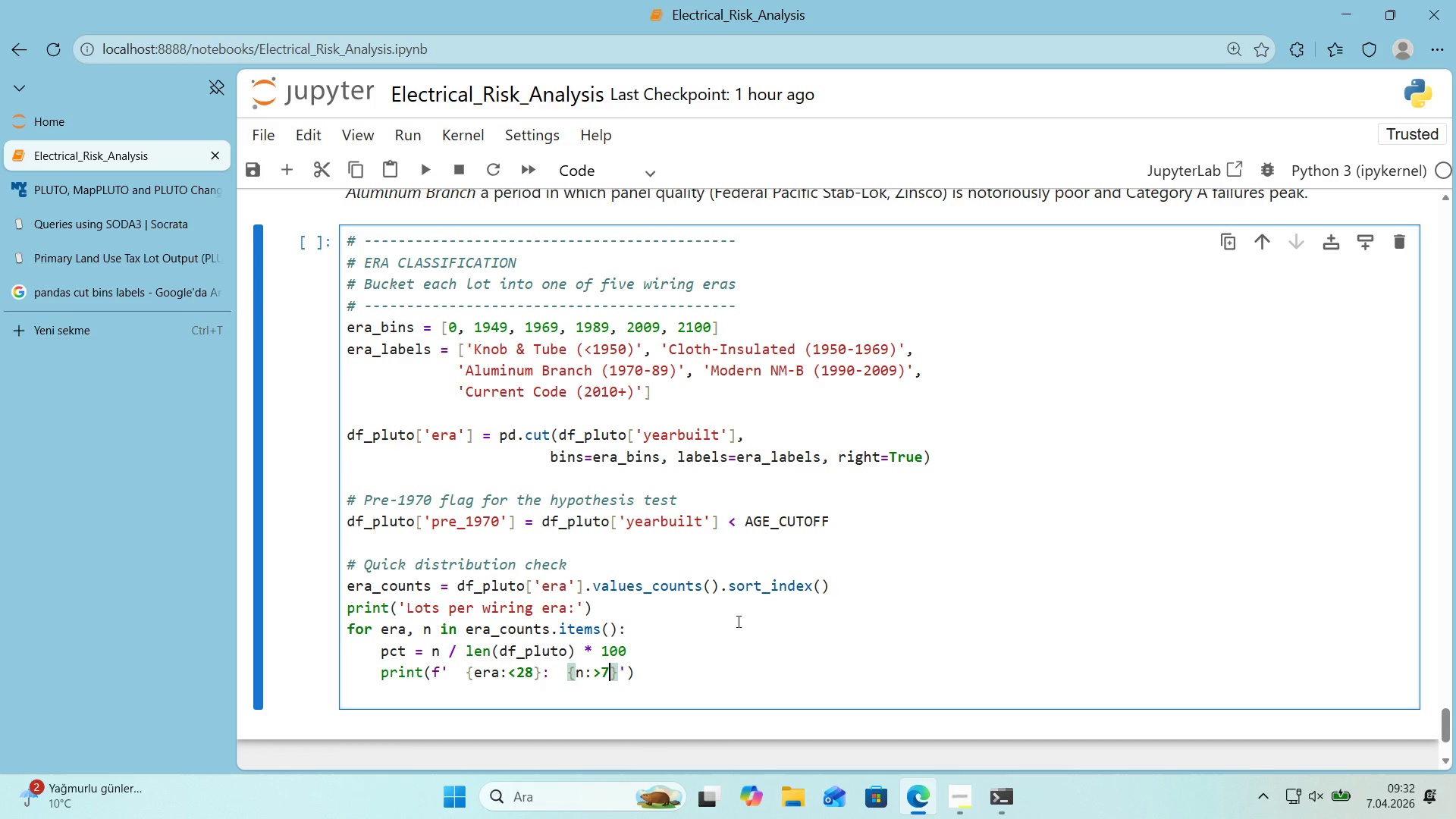 
key(Comma)
 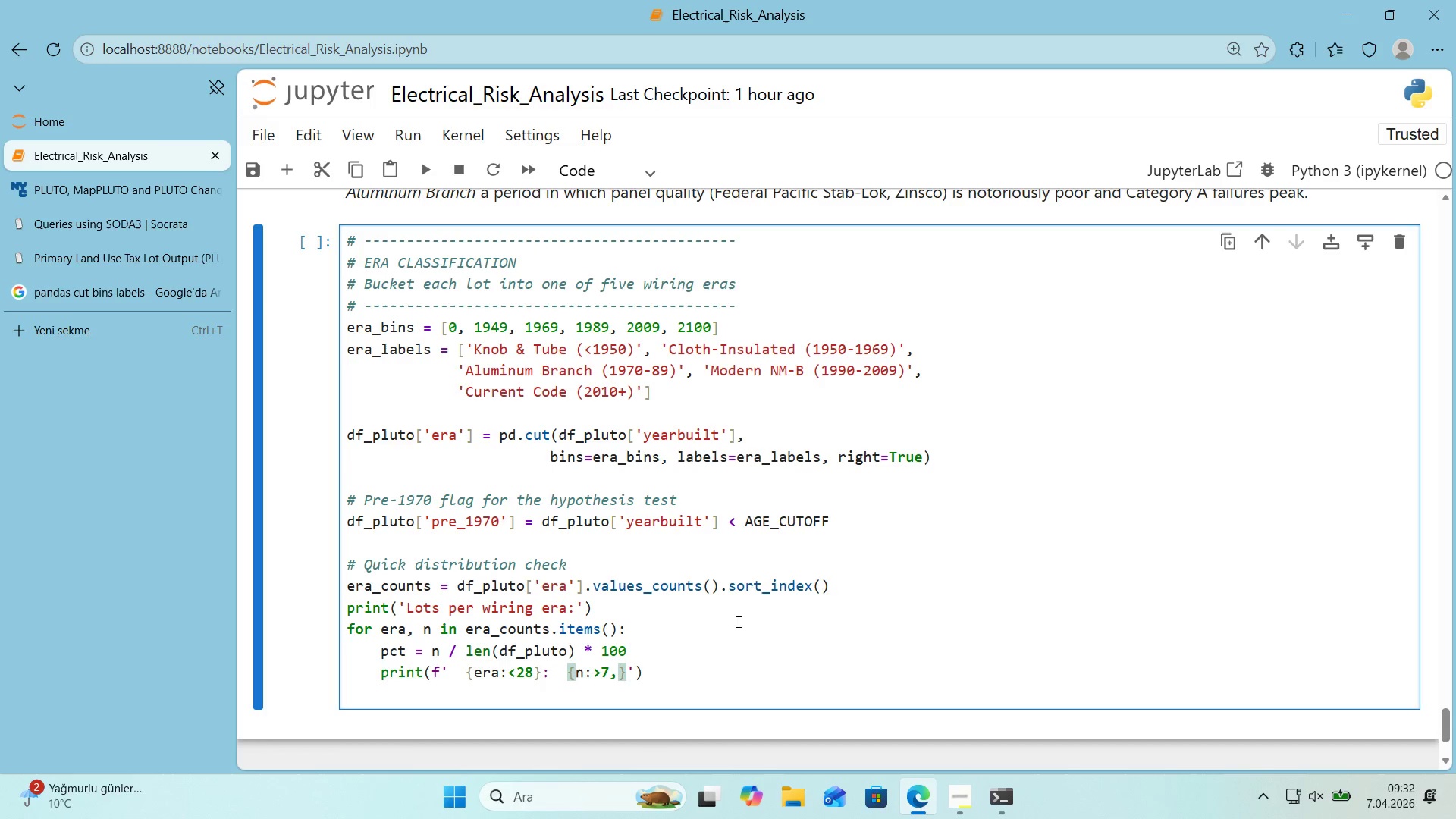 
key(ArrowRight)
 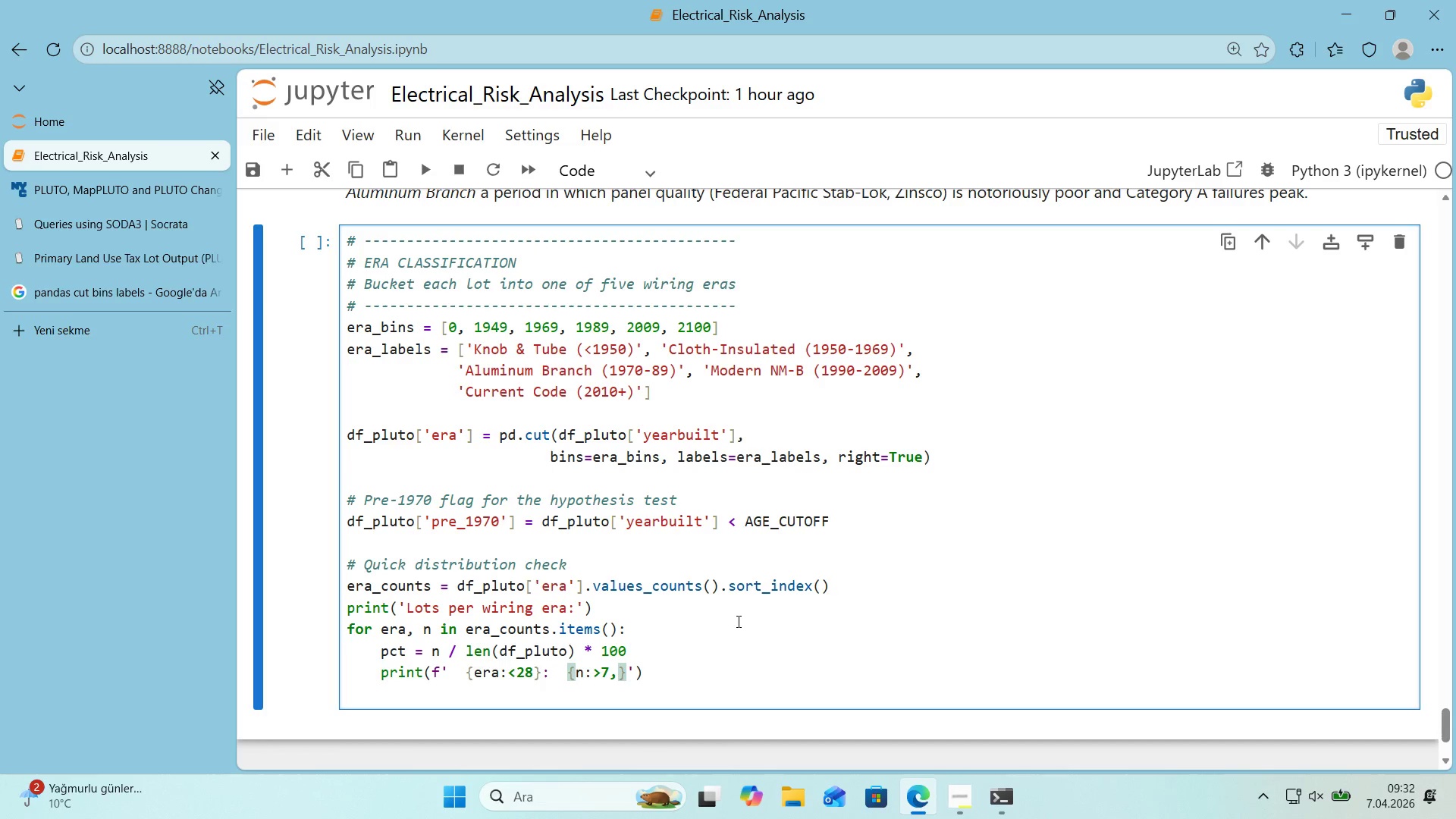 
key(Space)
 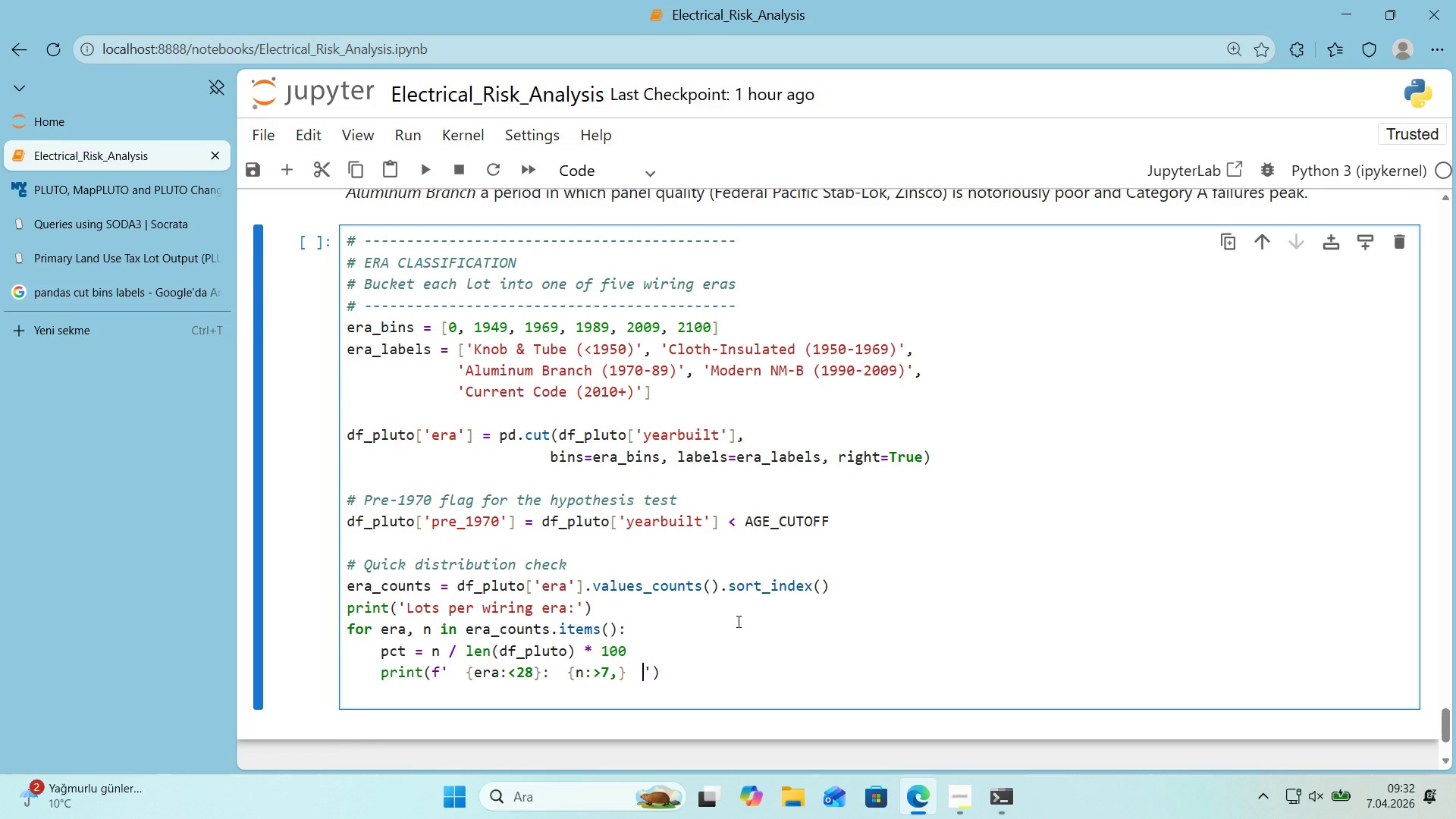 
key(Space)
 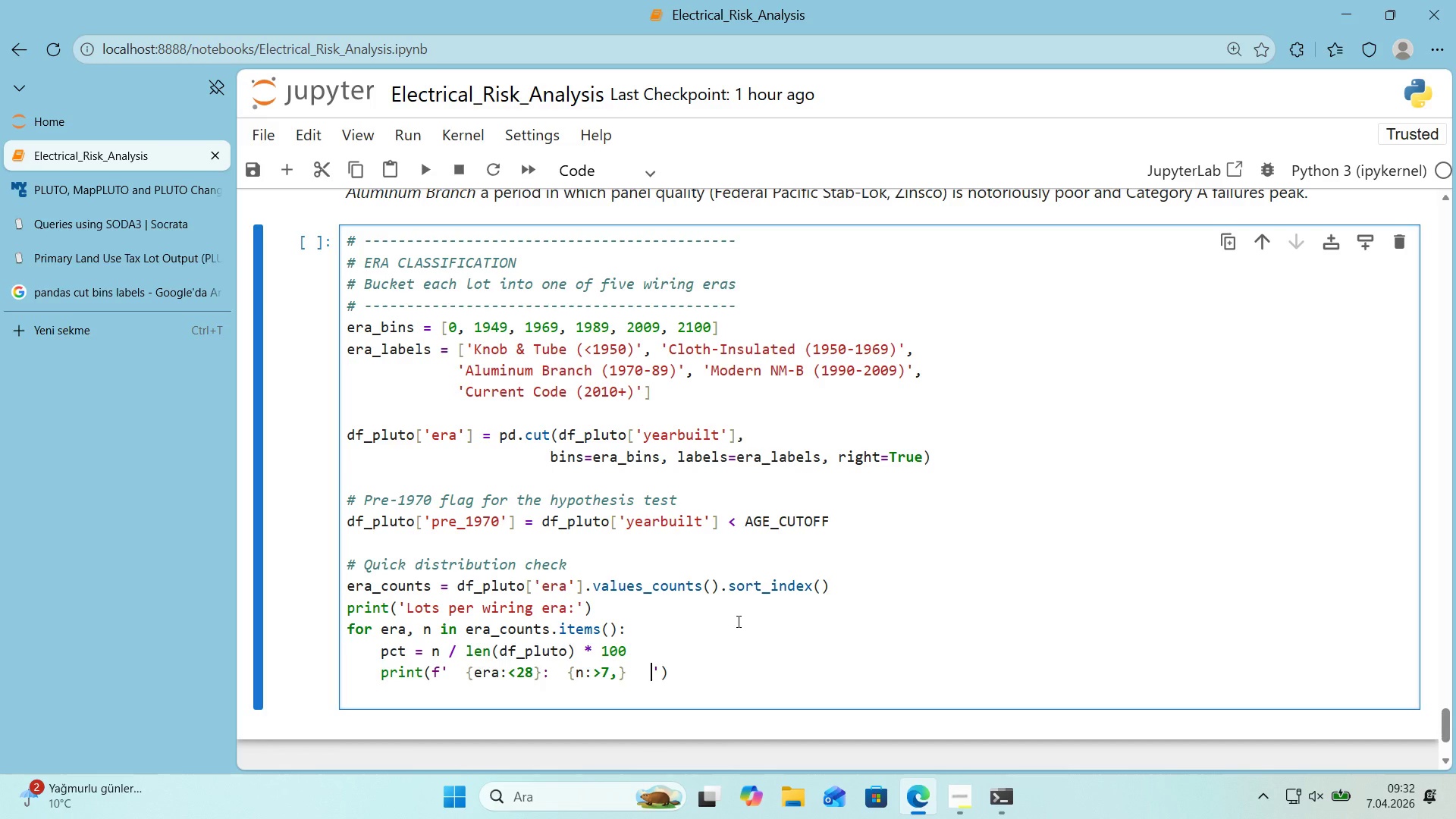 
key(Space)
 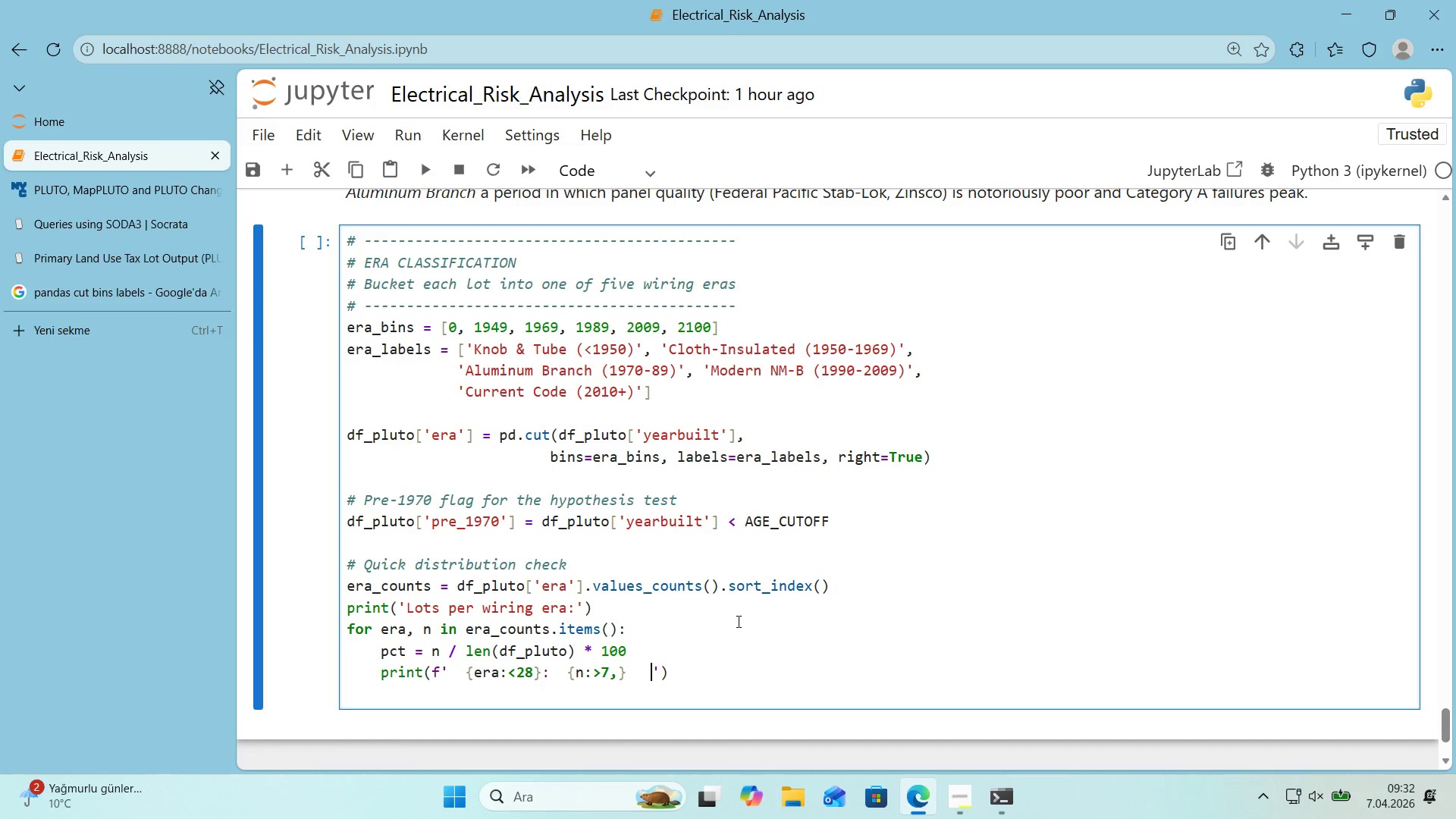 
key(Alt+Control+7)
 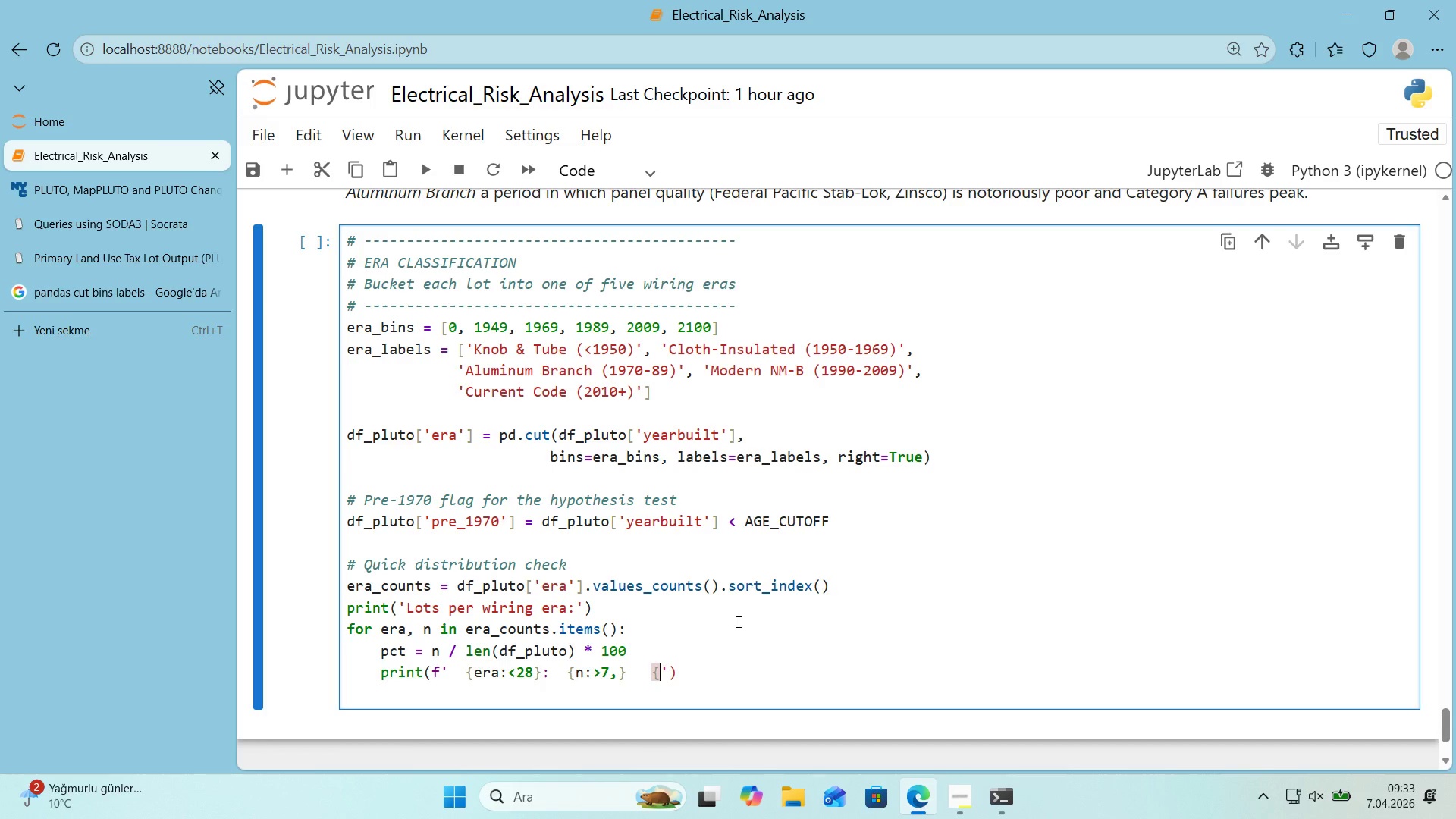 
key(Alt+Control+0)
 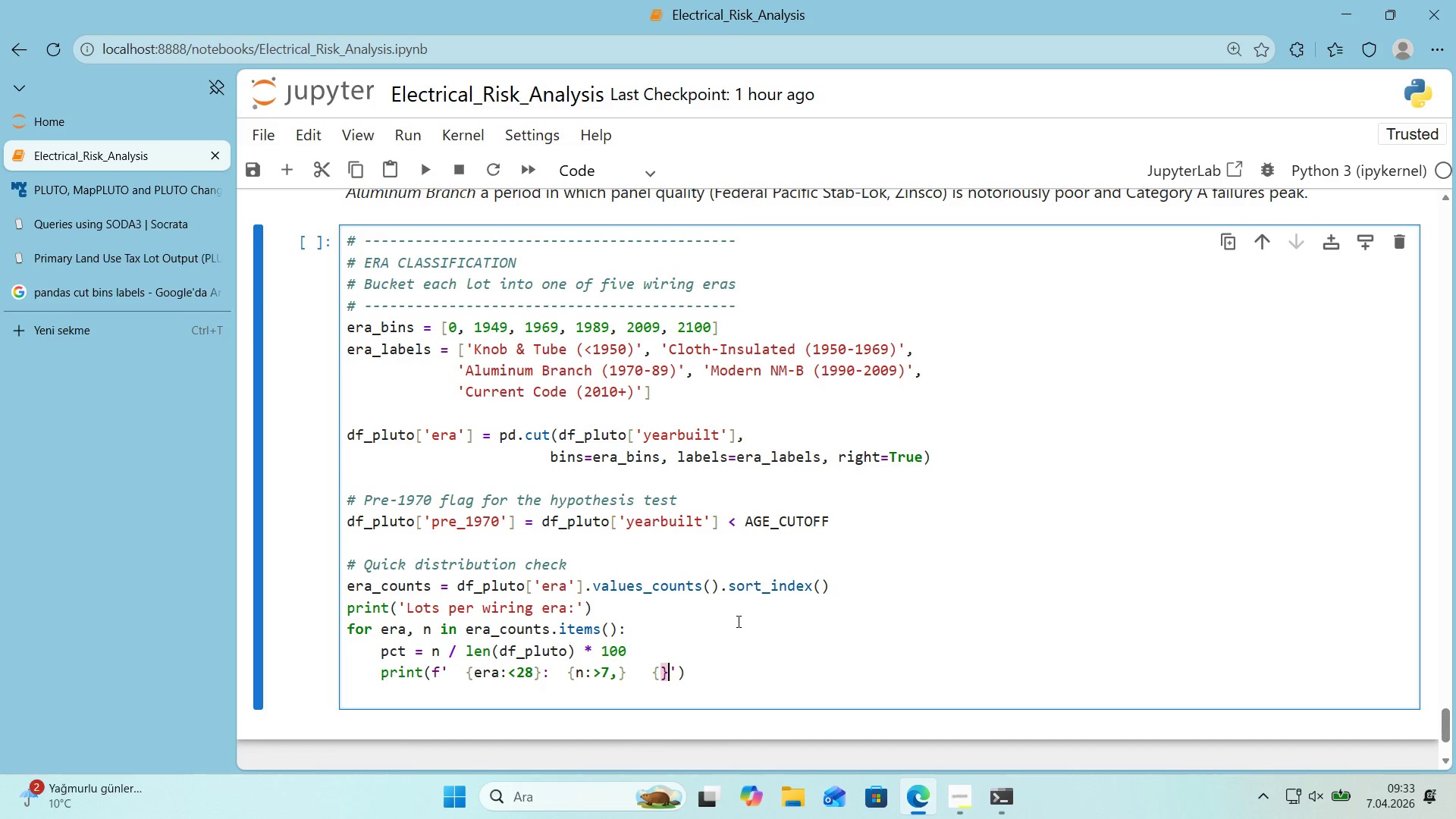 
key(ArrowLeft)
 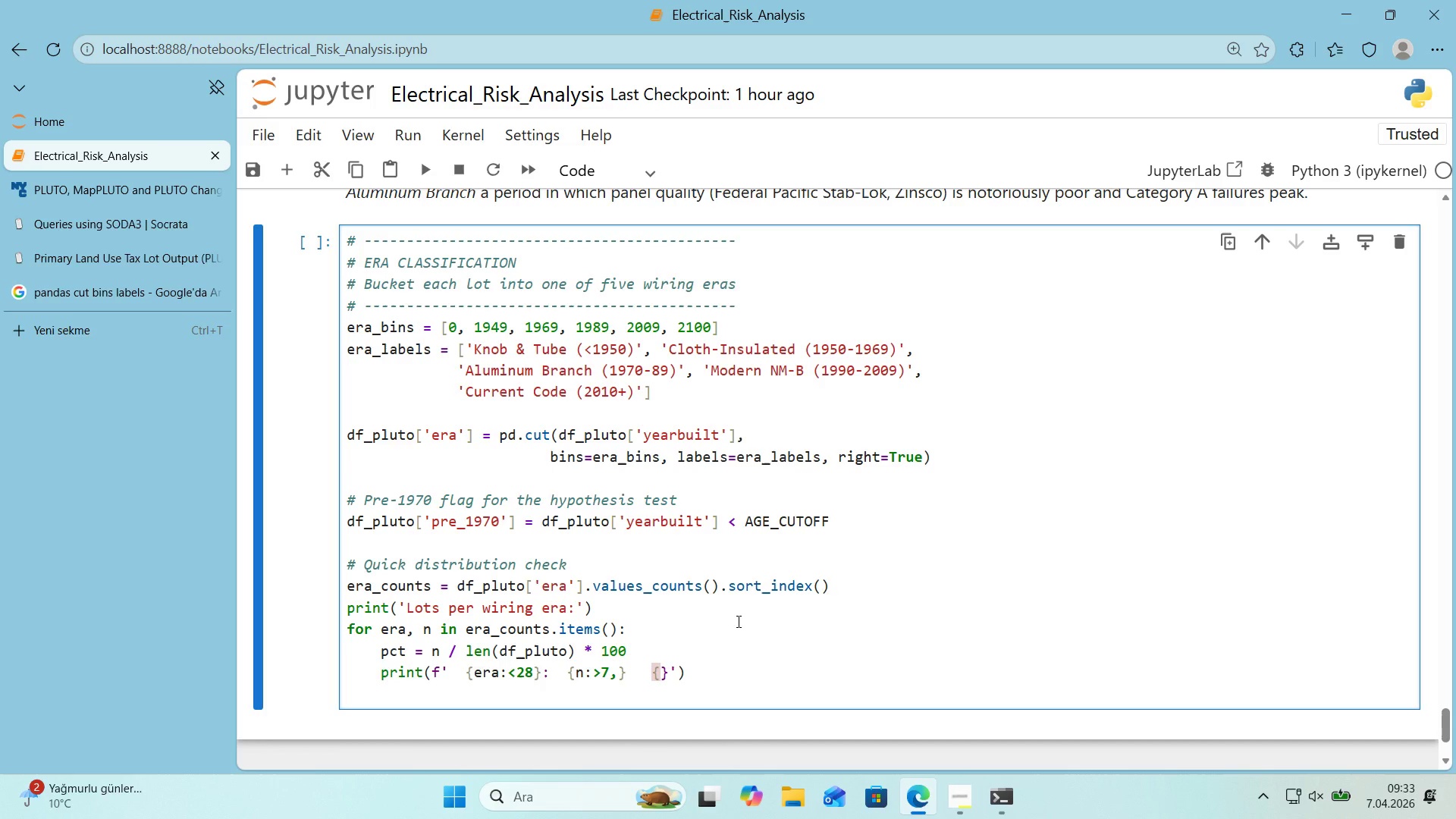 
key(ArrowLeft)
 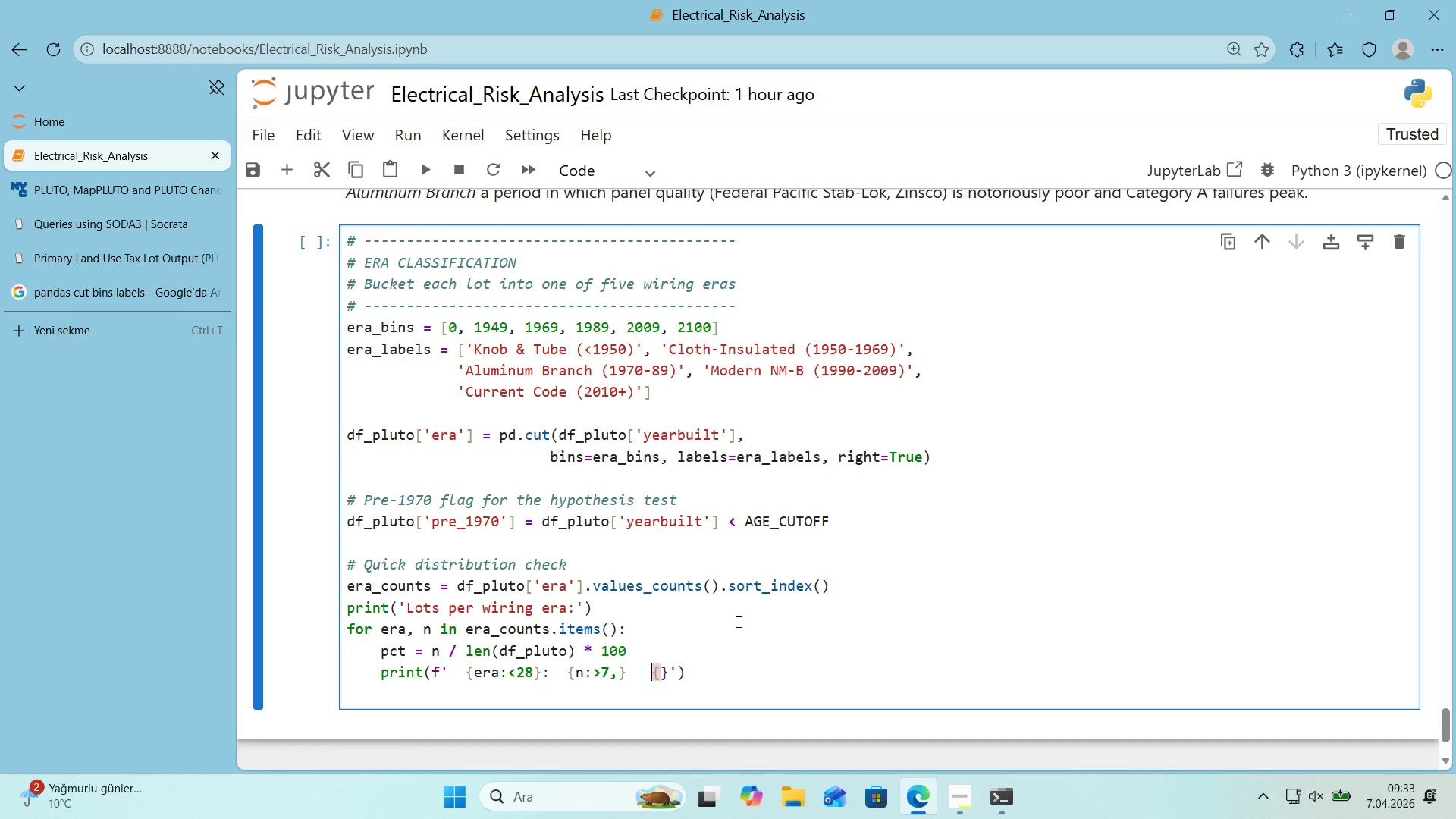 
key(Shift+8)
 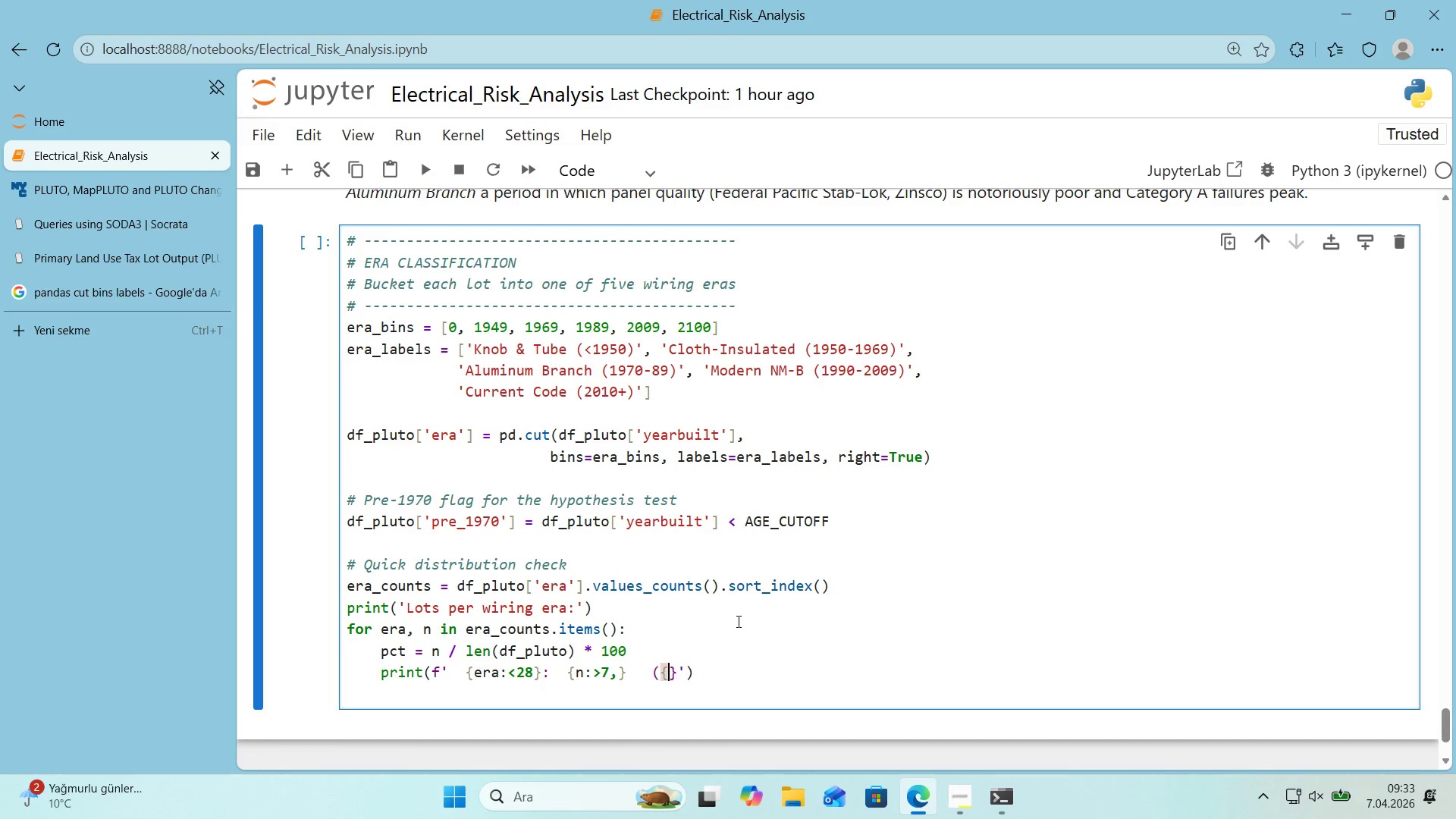 
key(ArrowRight)
 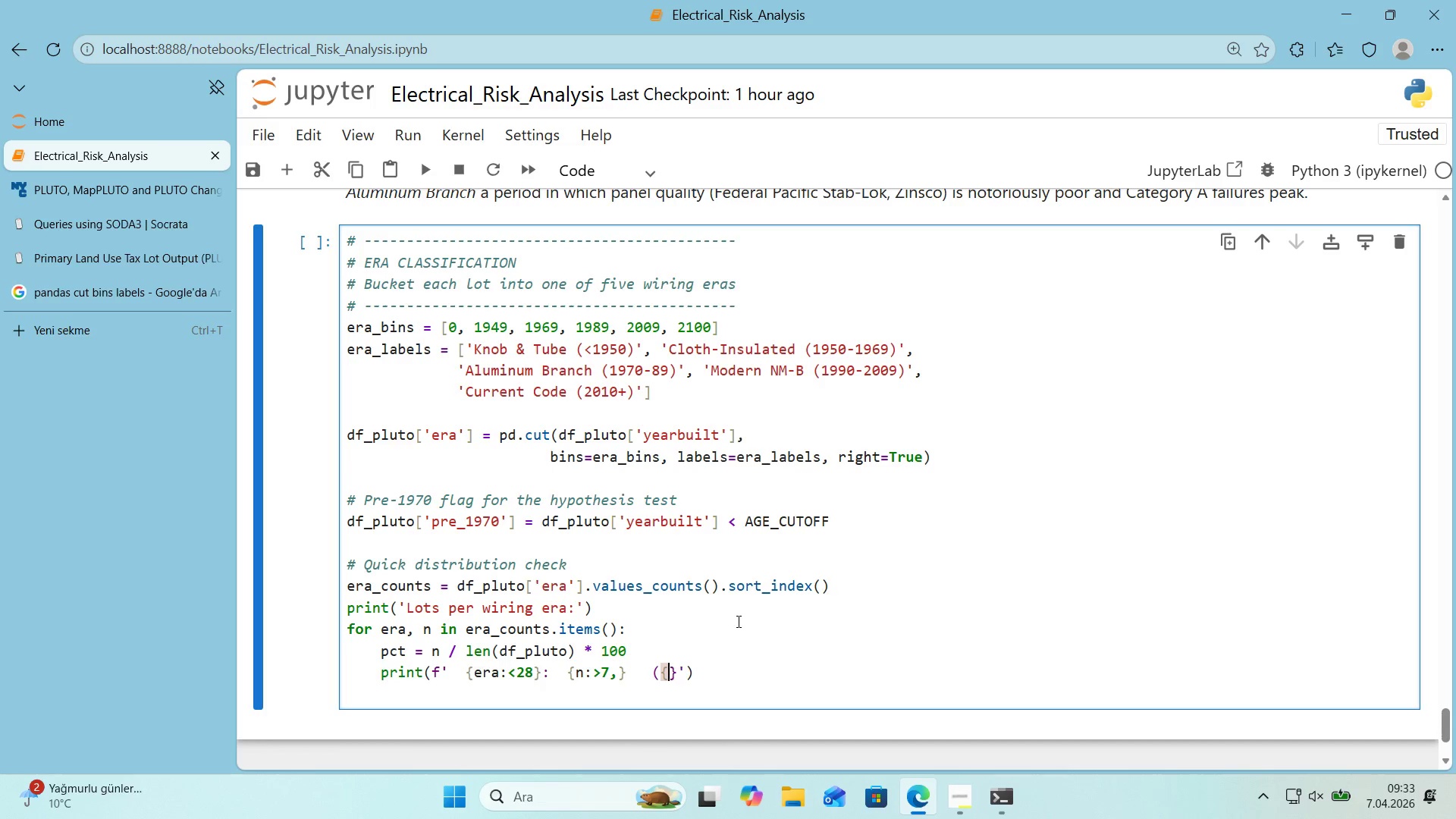 
key(ArrowRight)
 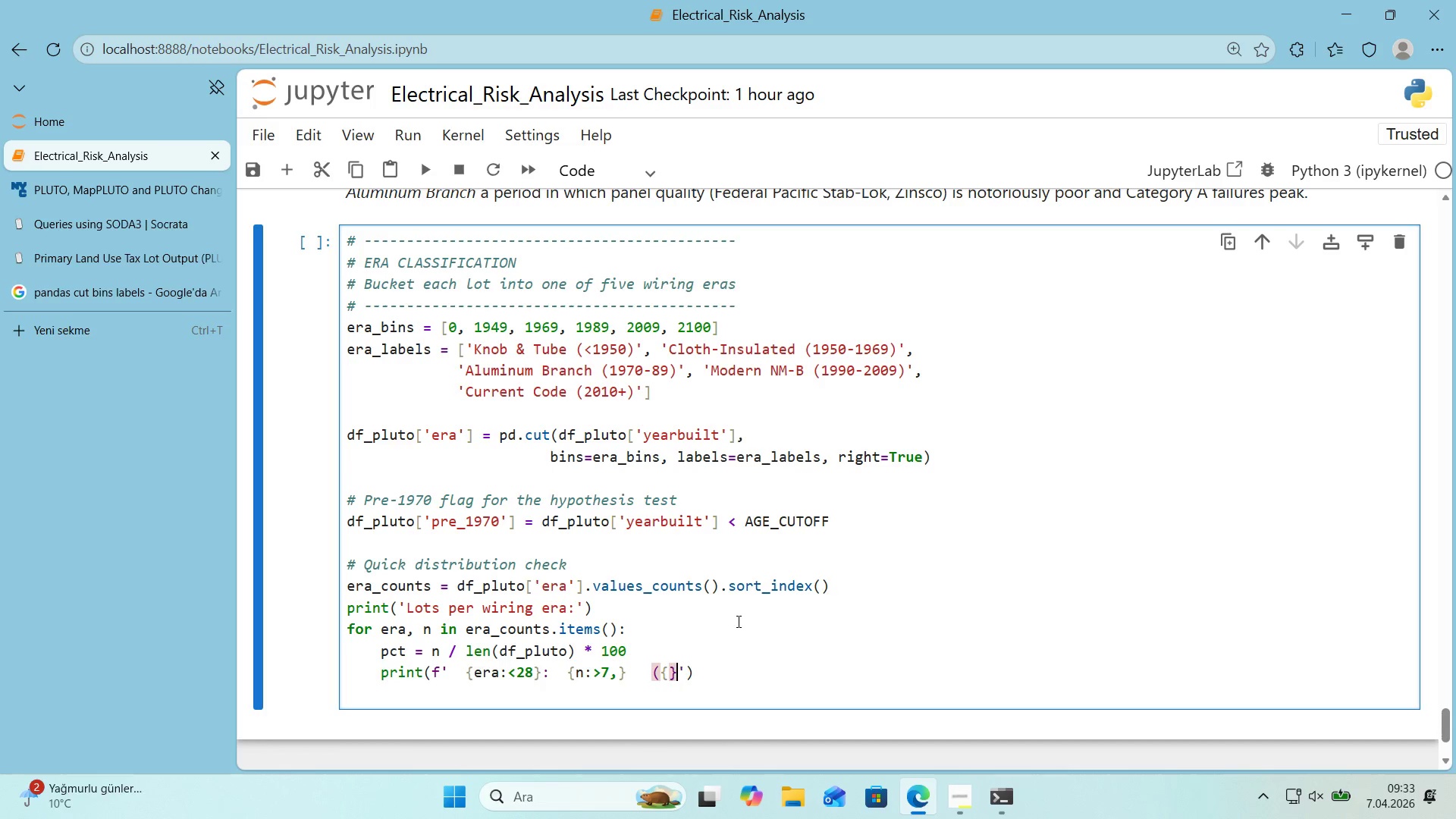 
key(Shift+ShiftRight)
 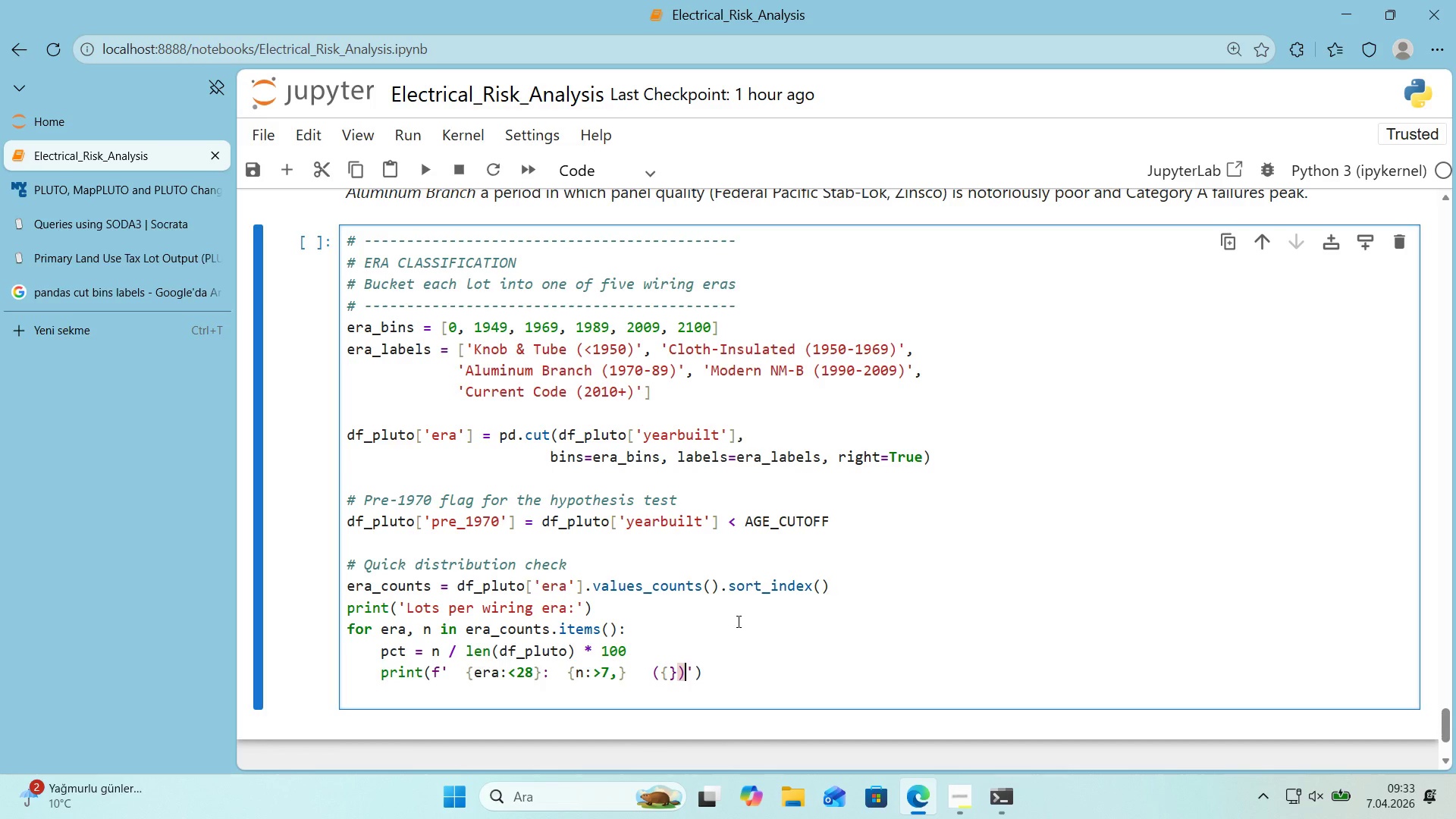 
key(Shift+9)
 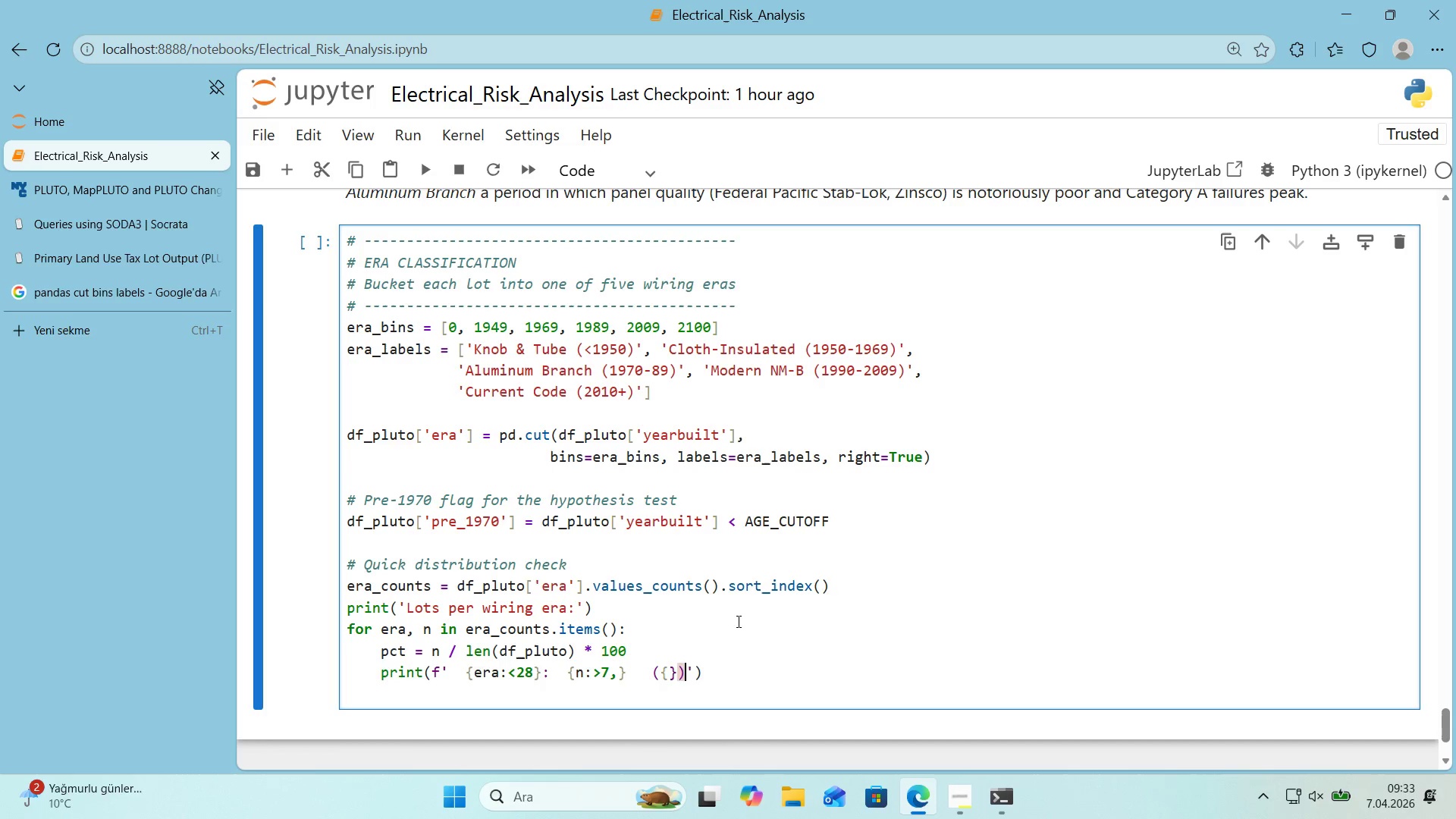 
key(ArrowLeft)
 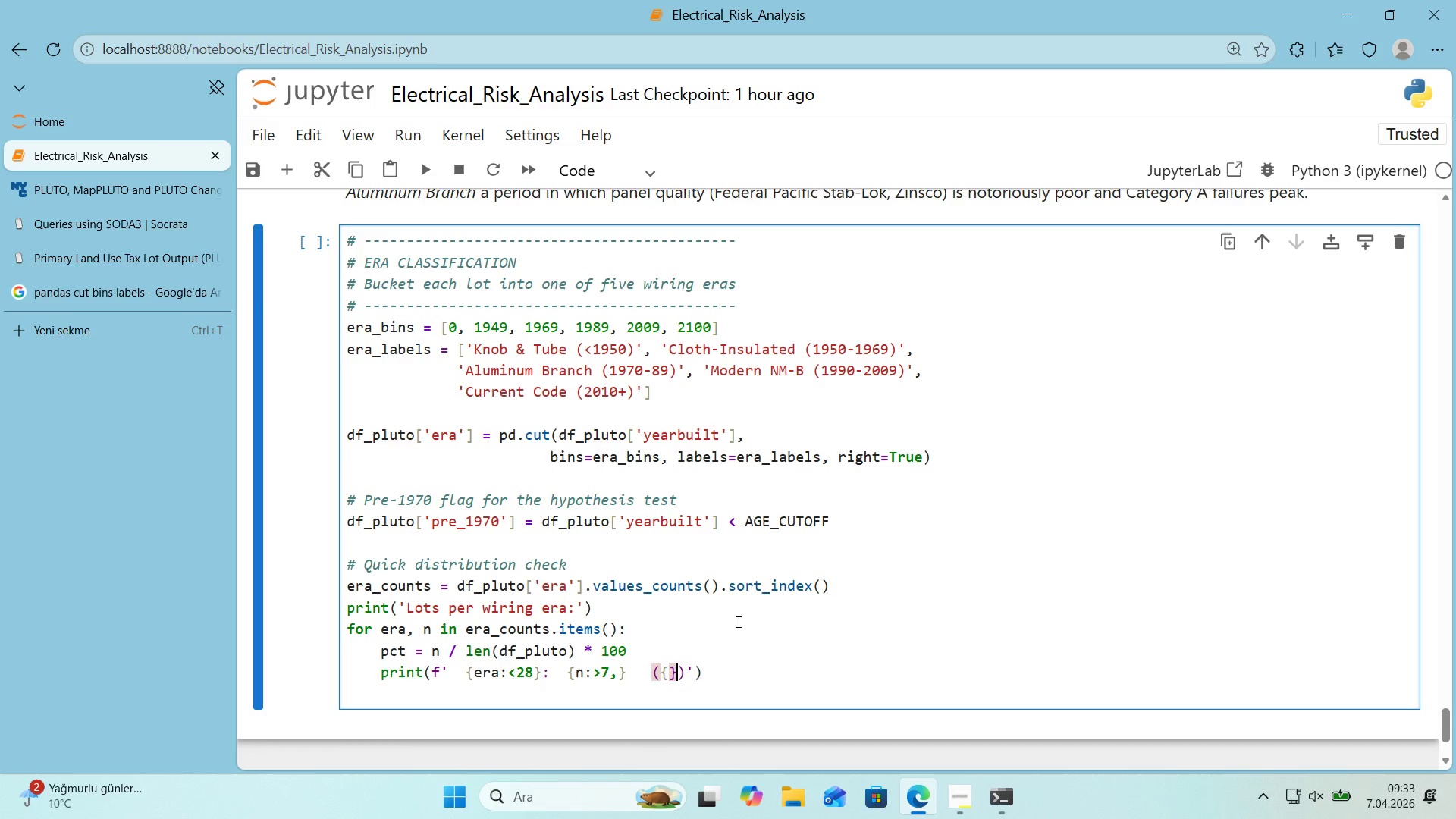 
key(ArrowLeft)
 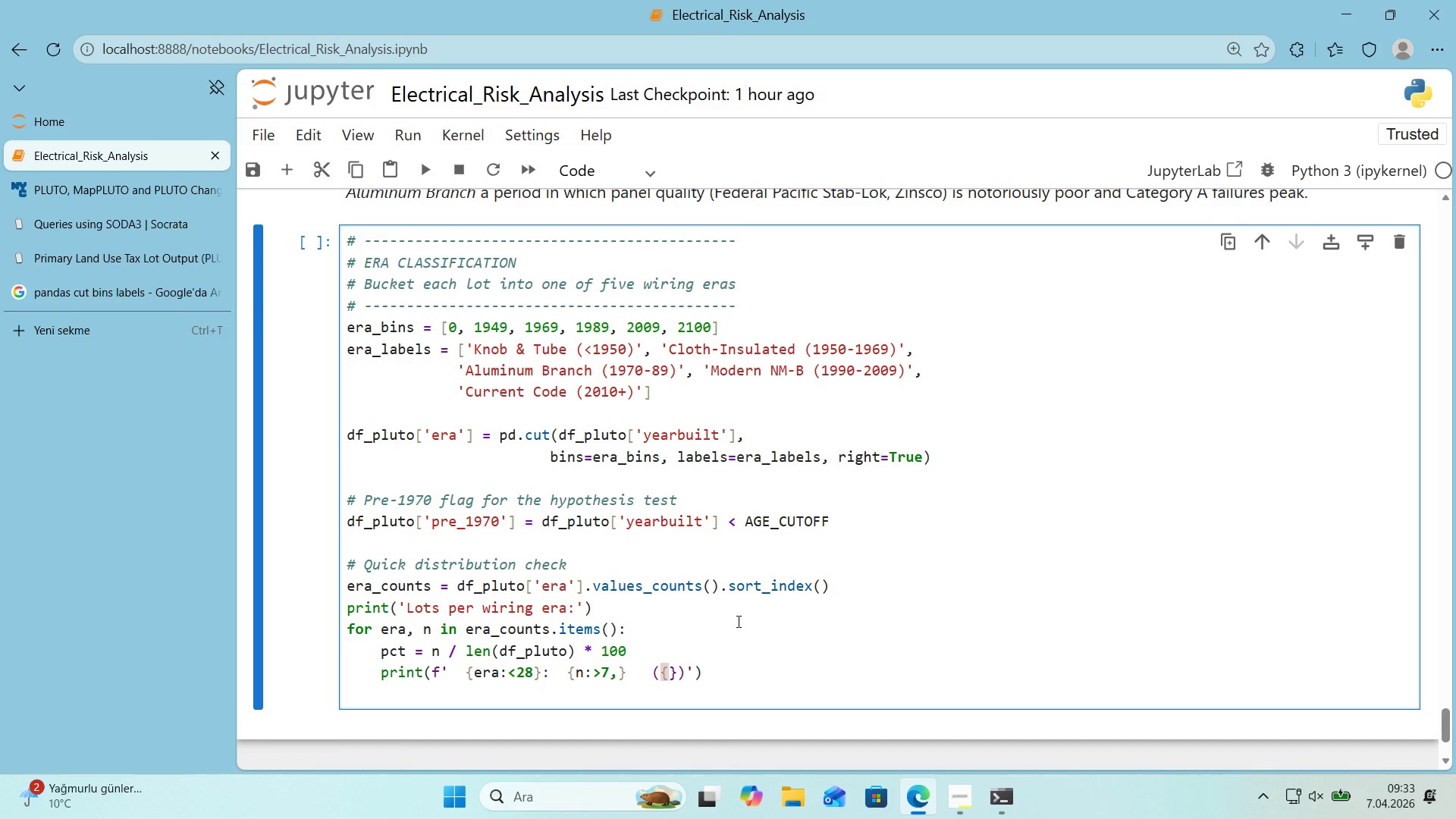 
type(pct>5.1f)
 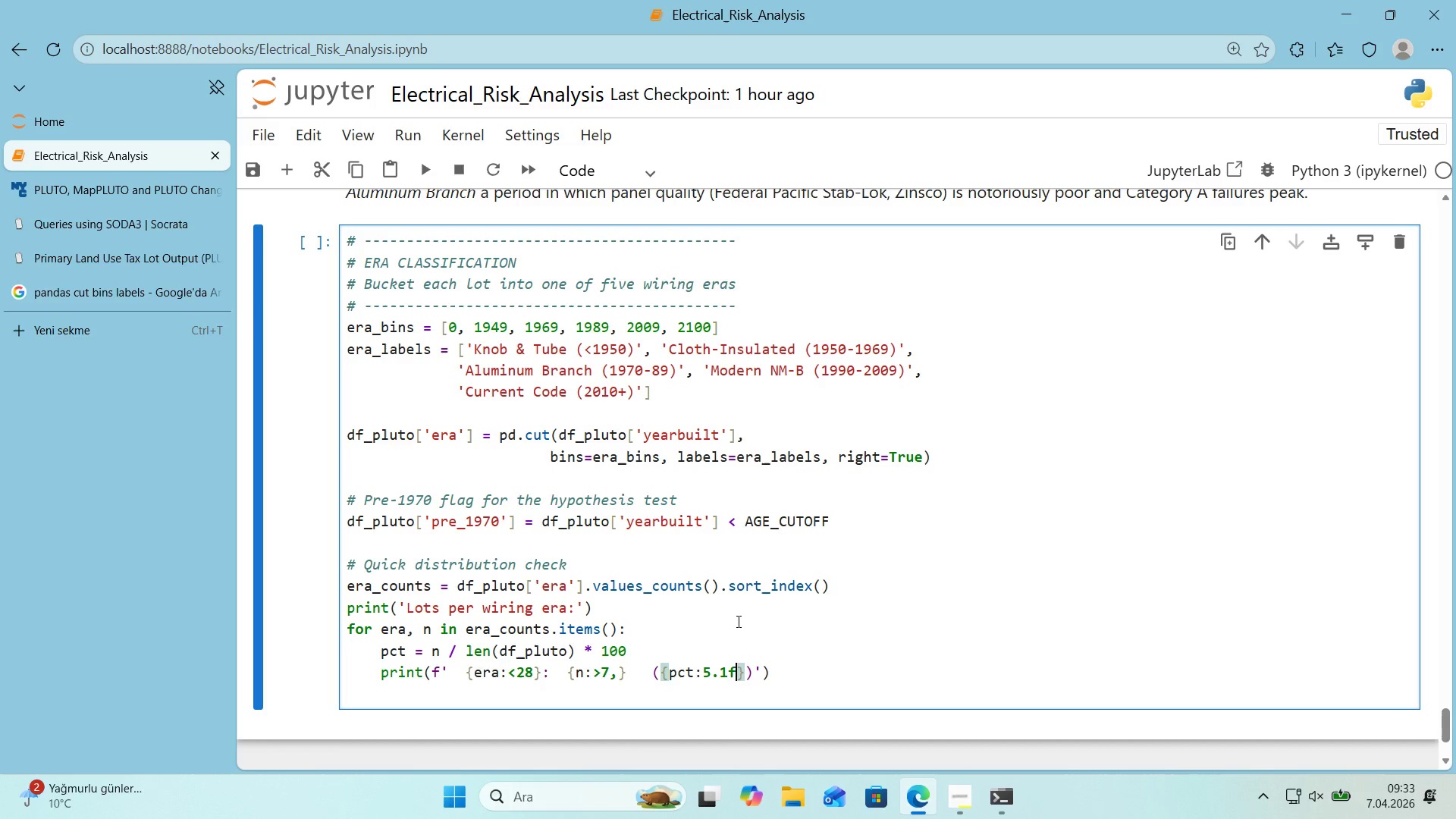 
key(ArrowRight)
 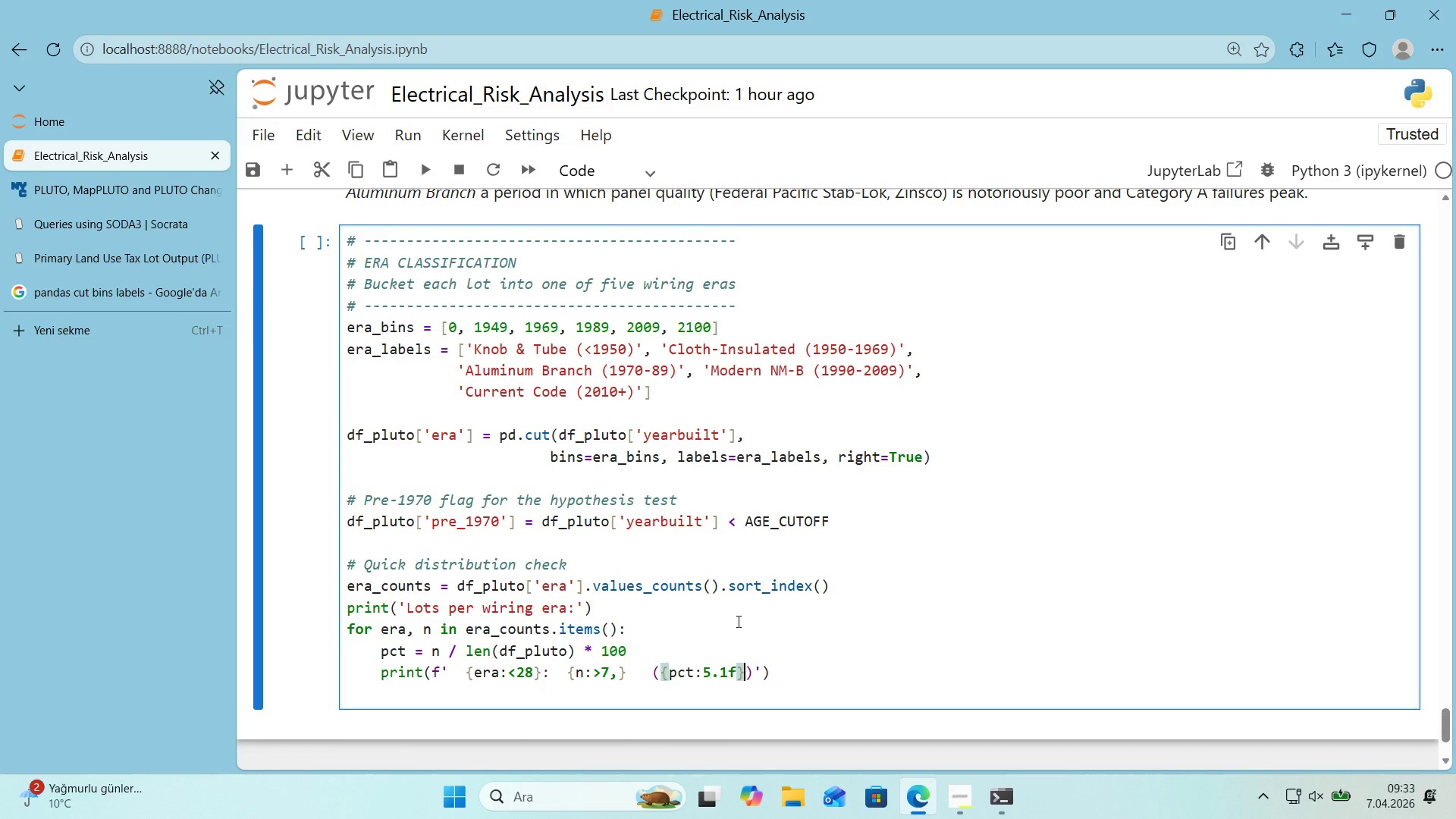 
key(Shift+5)
 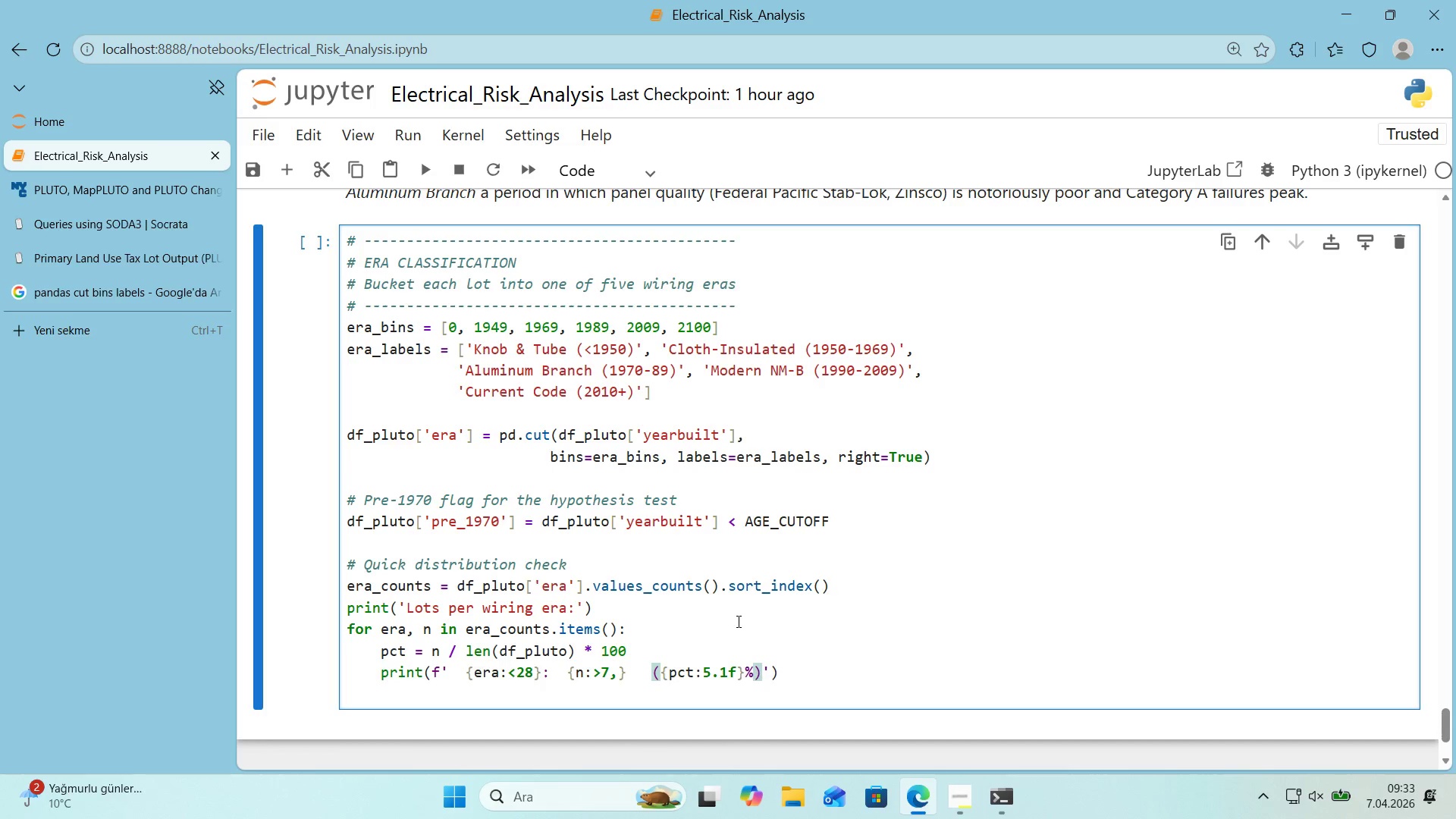 
key(ArrowRight)
 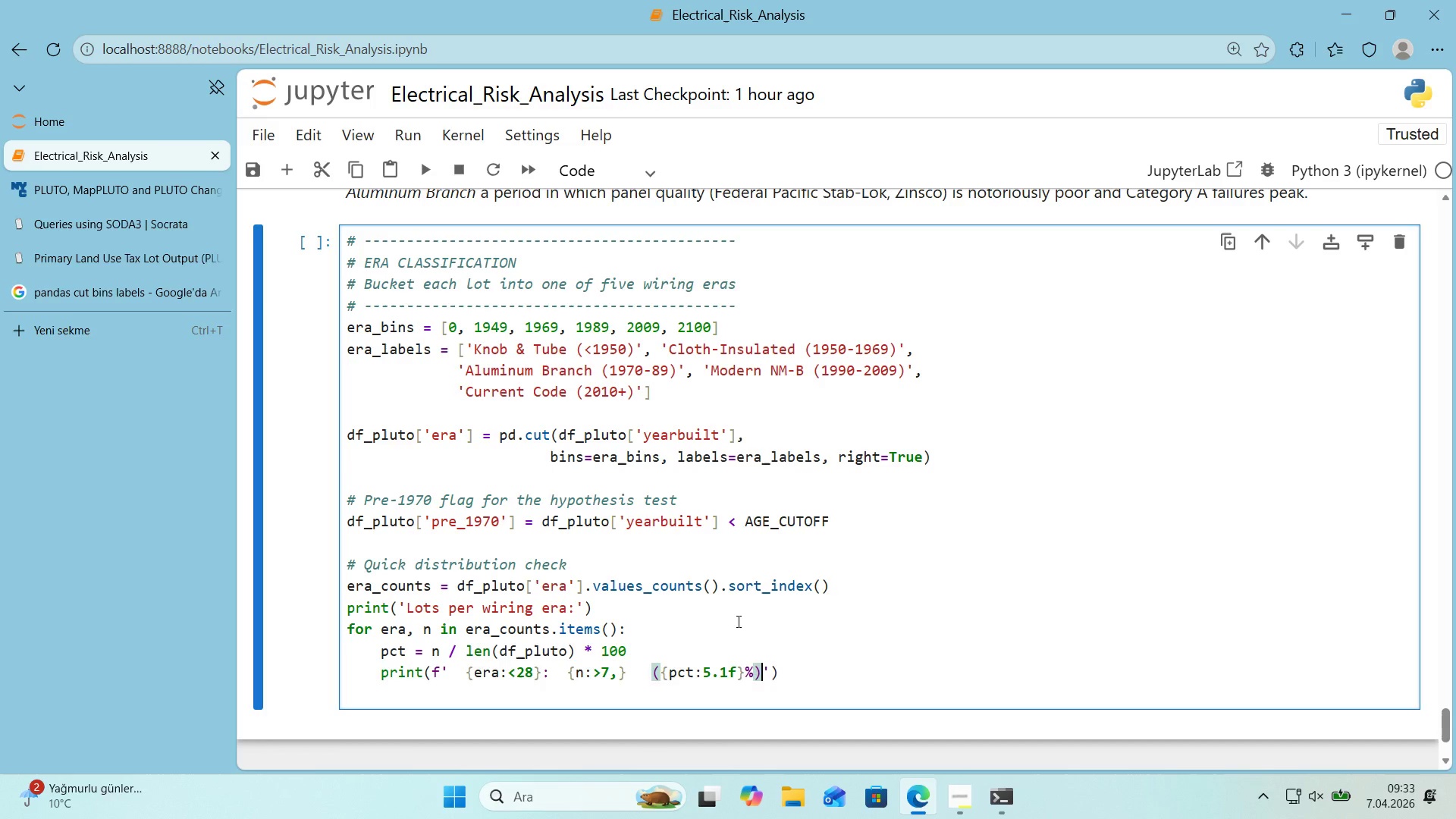 
key(ArrowRight)
 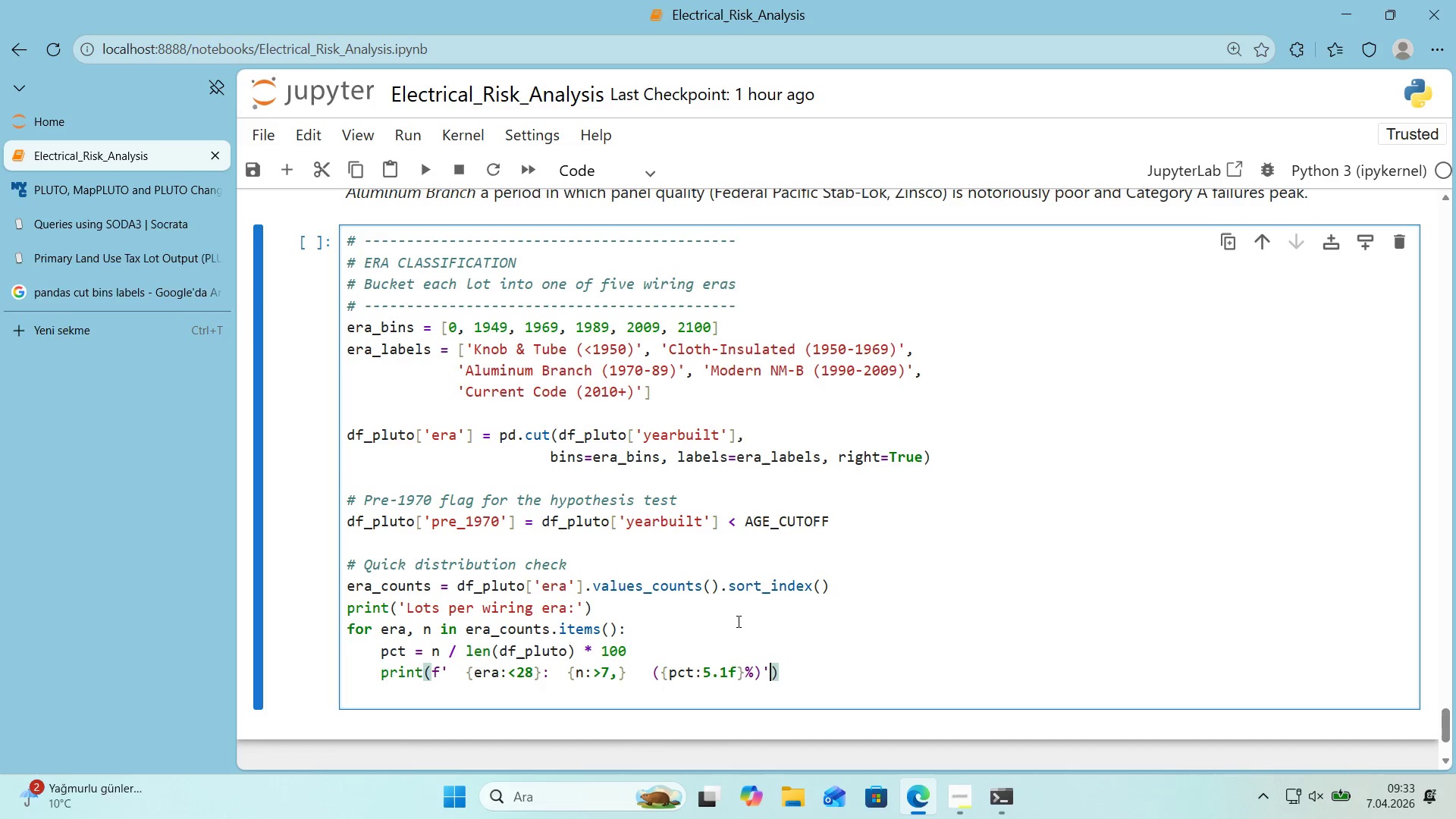 
key(ArrowRight)
 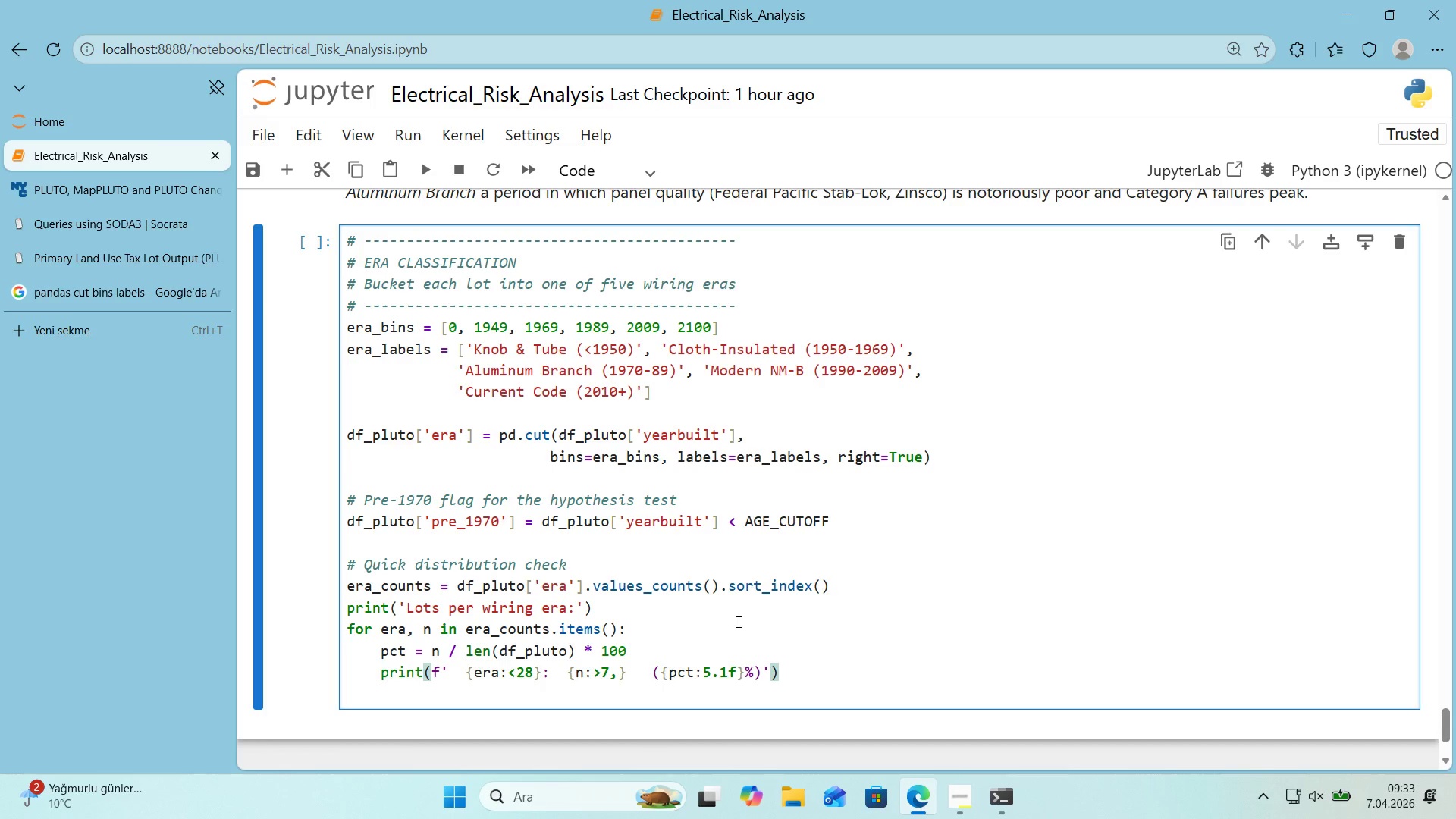 
key(ArrowDown)
 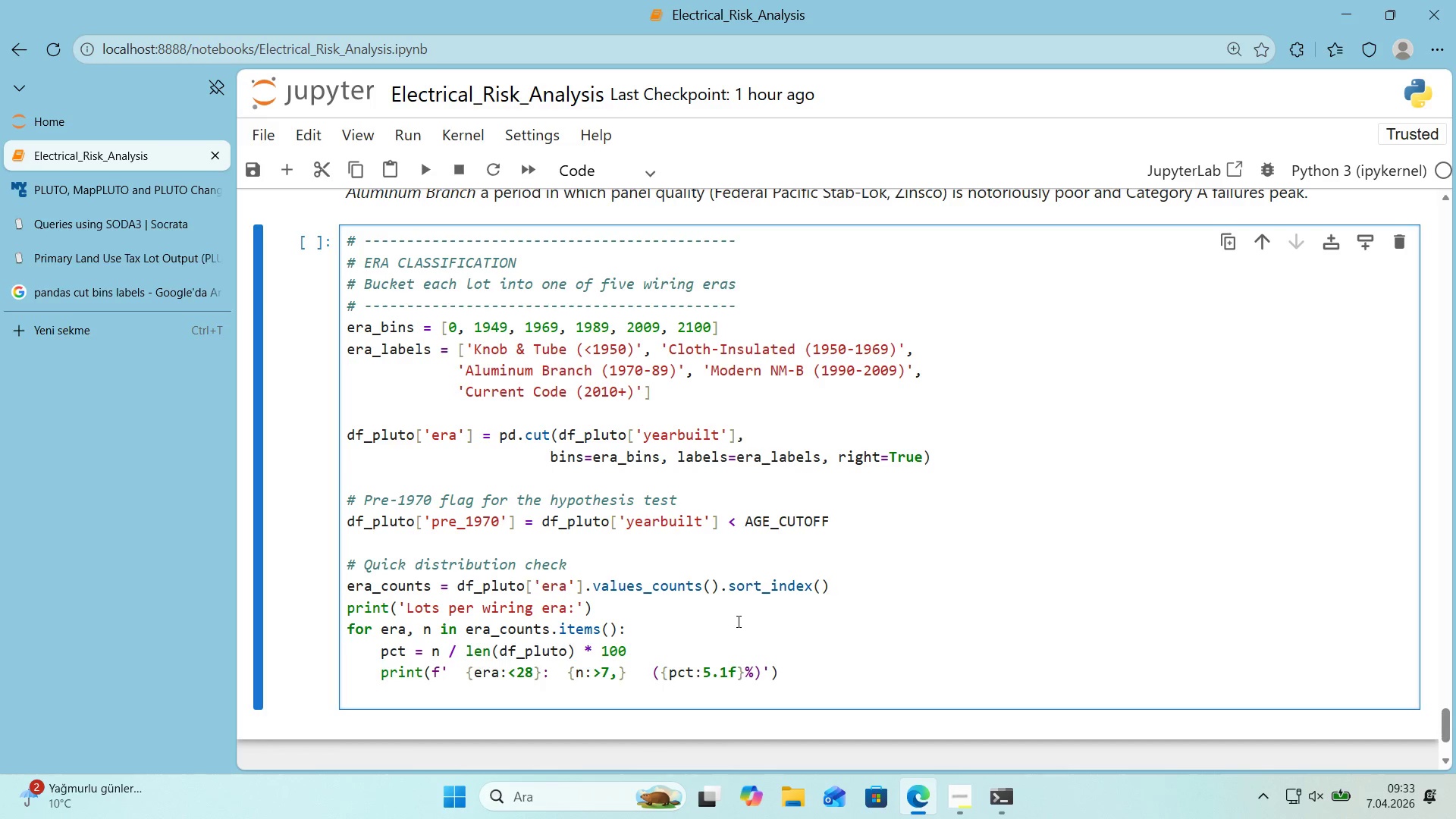 
key(Enter)
 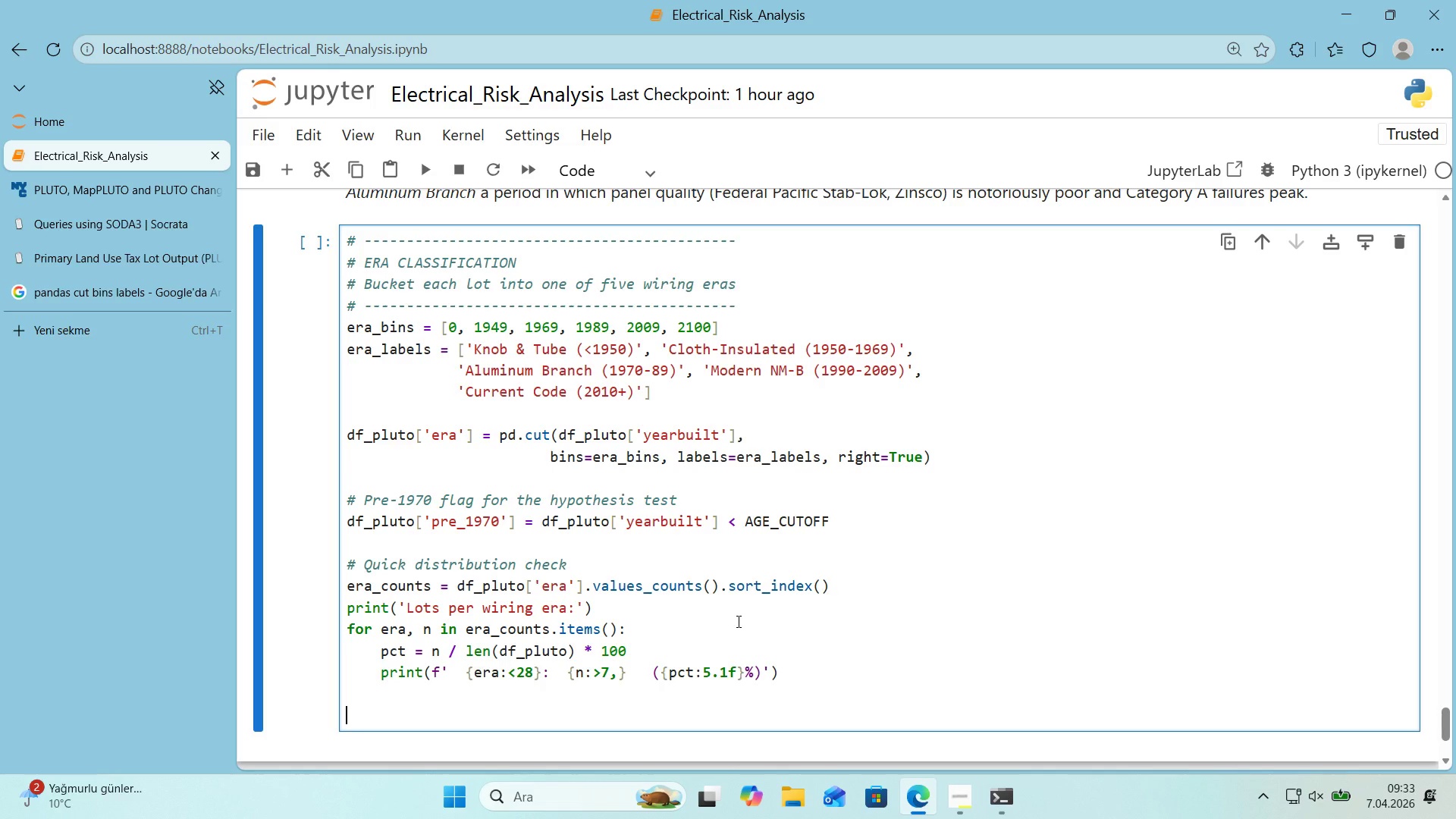 
type(pre_share ) df_pluto)
 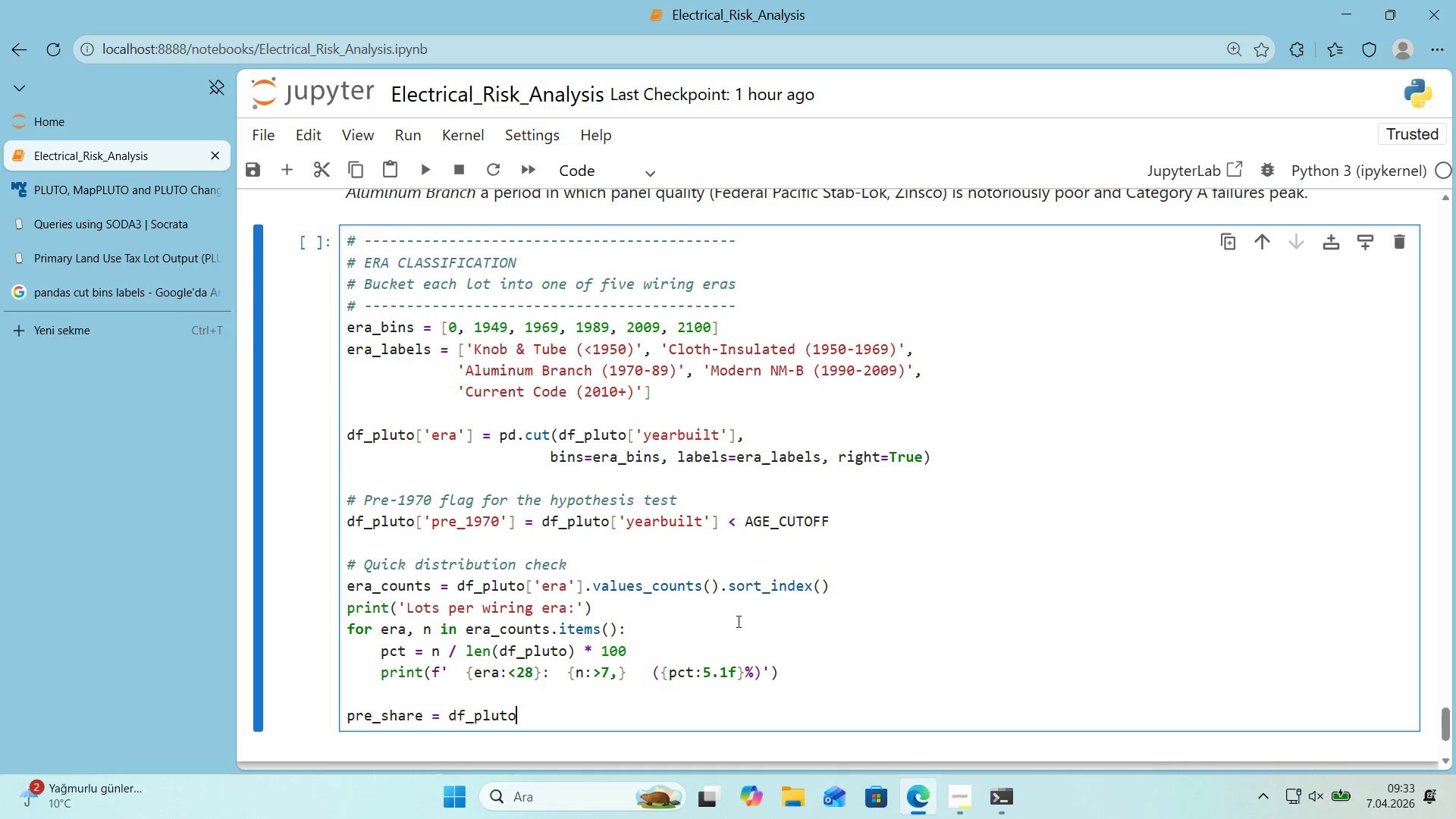 
key(Alt+Control+8)
 